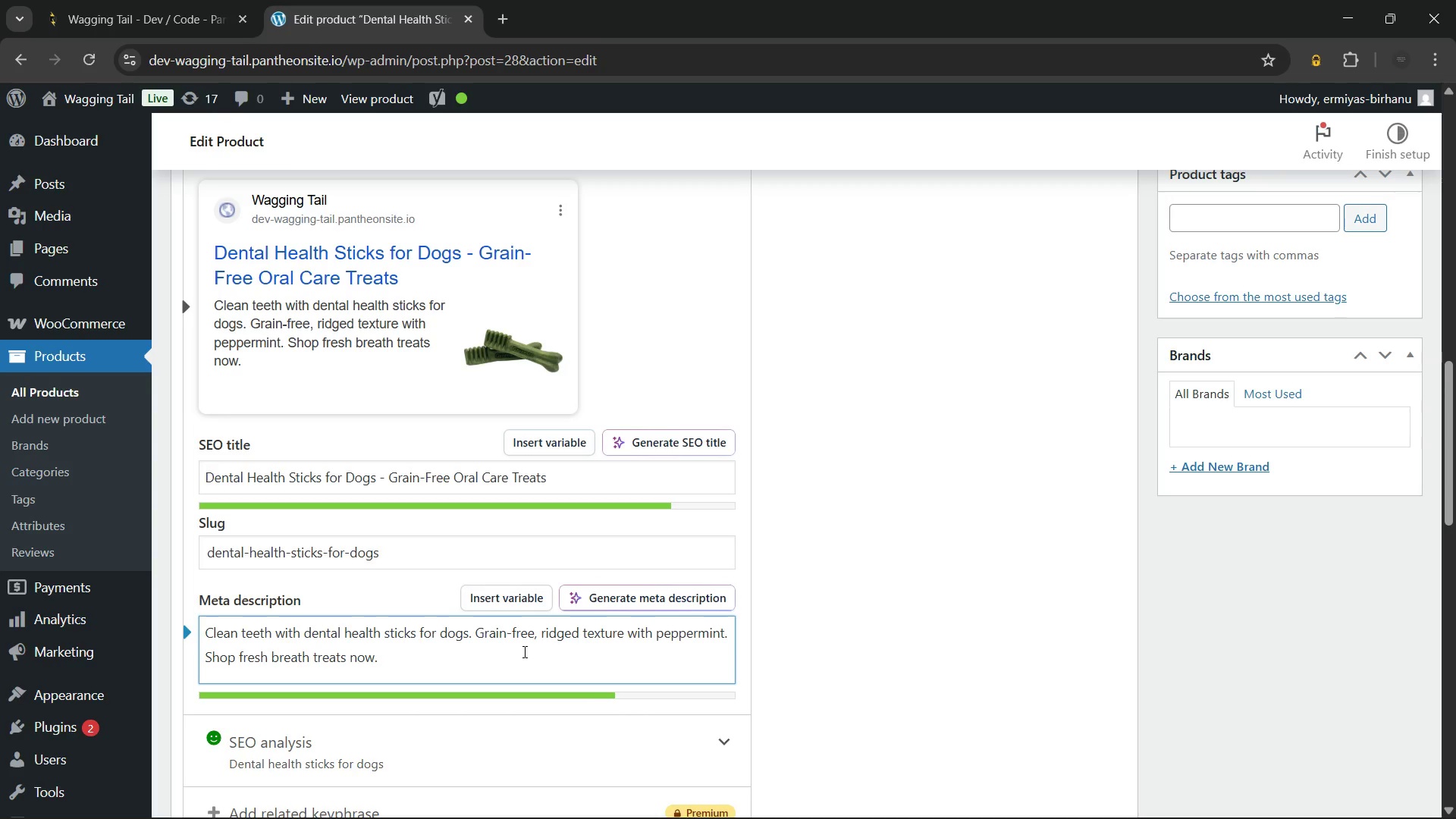 
wait(31.16)
 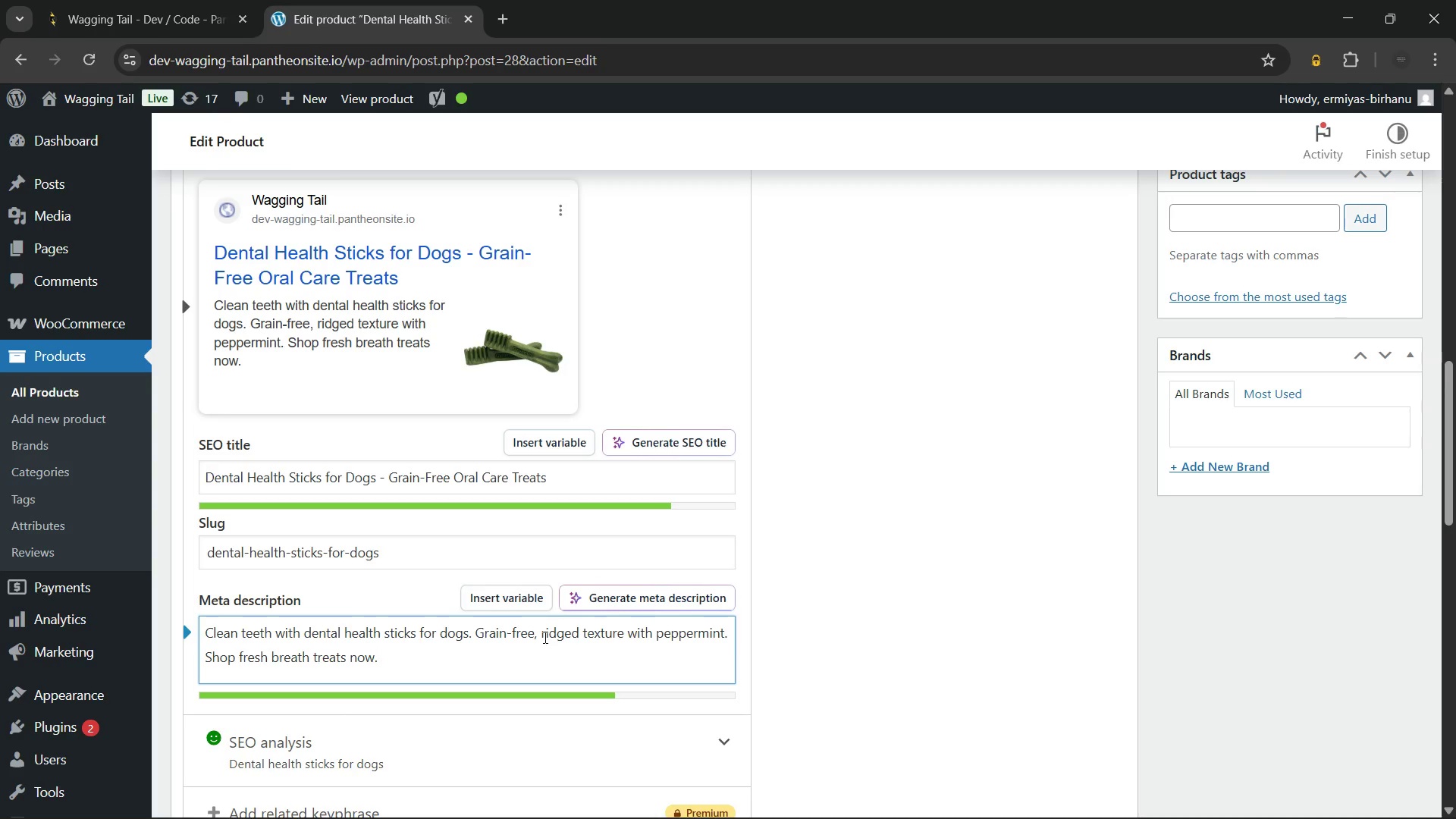 
left_click([273, 638])
 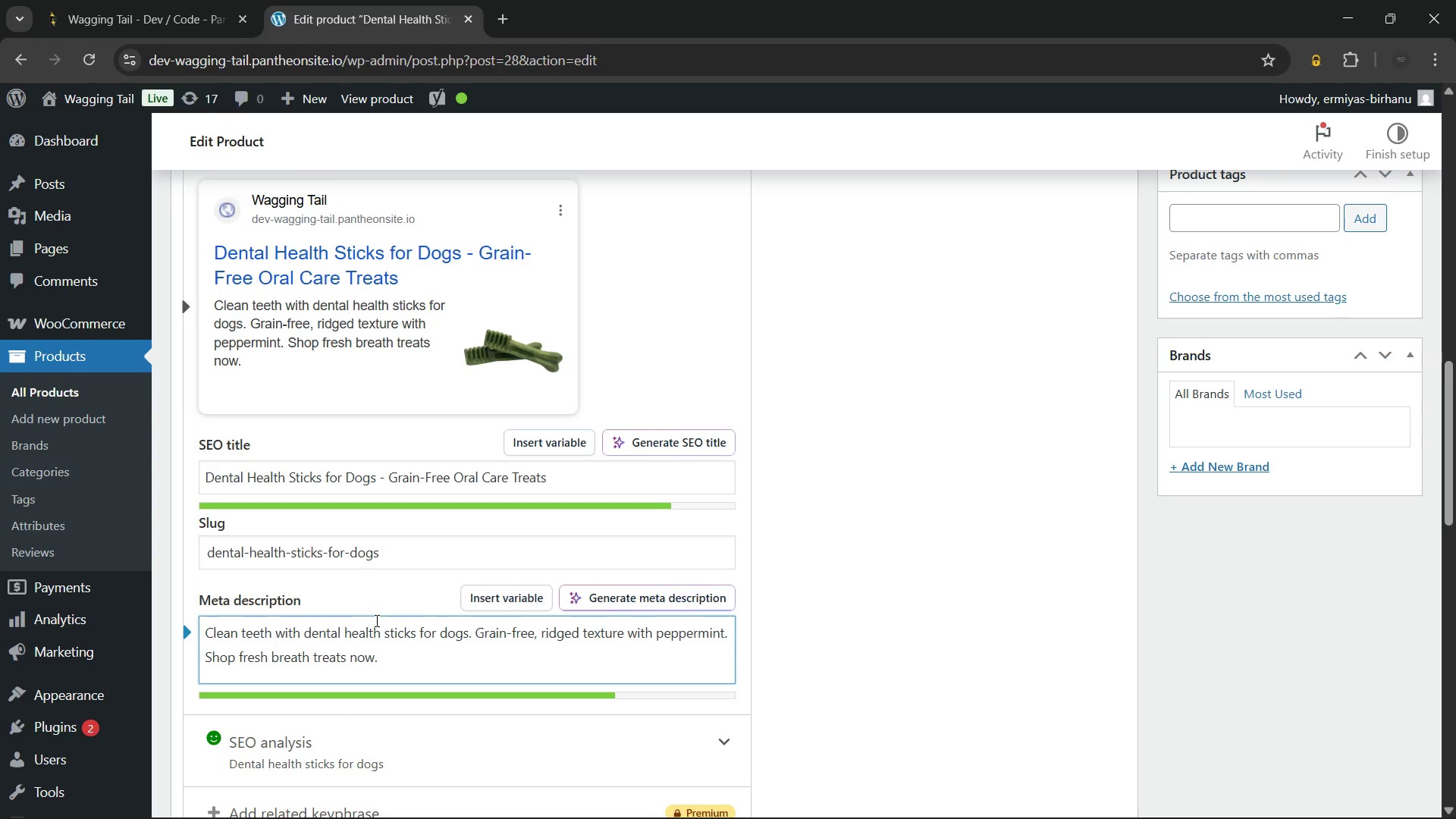 
wait(5.22)
 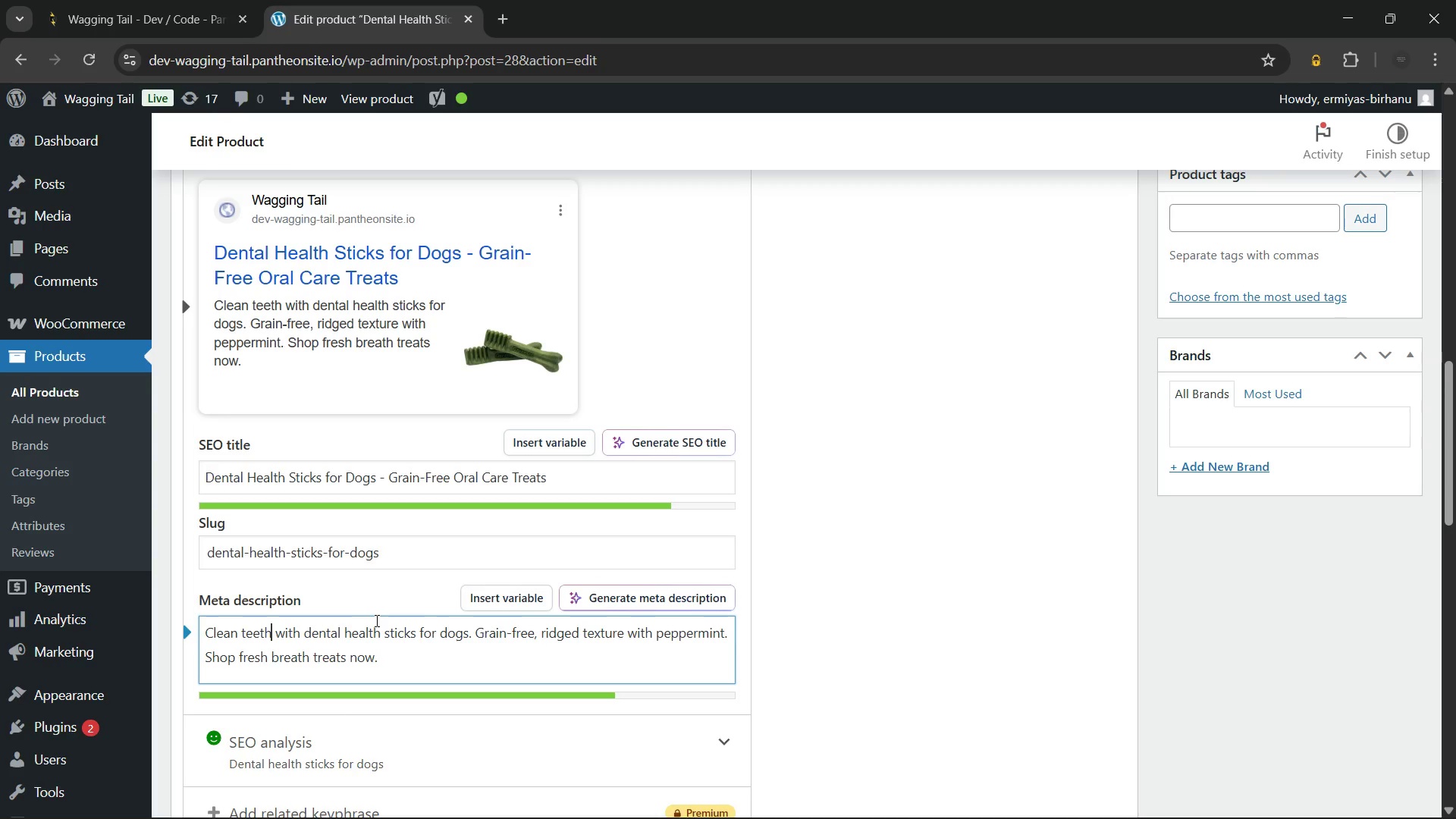 
key(Backspace)
key(Backspace)
key(Backspace)
key(Backspace)
key(Backspace)
key(Backspace)
key(Backspace)
key(Backspace)
key(Backspace)
key(Backspace)
key(Backspace)
type(Keep your dog's teeth clean)
 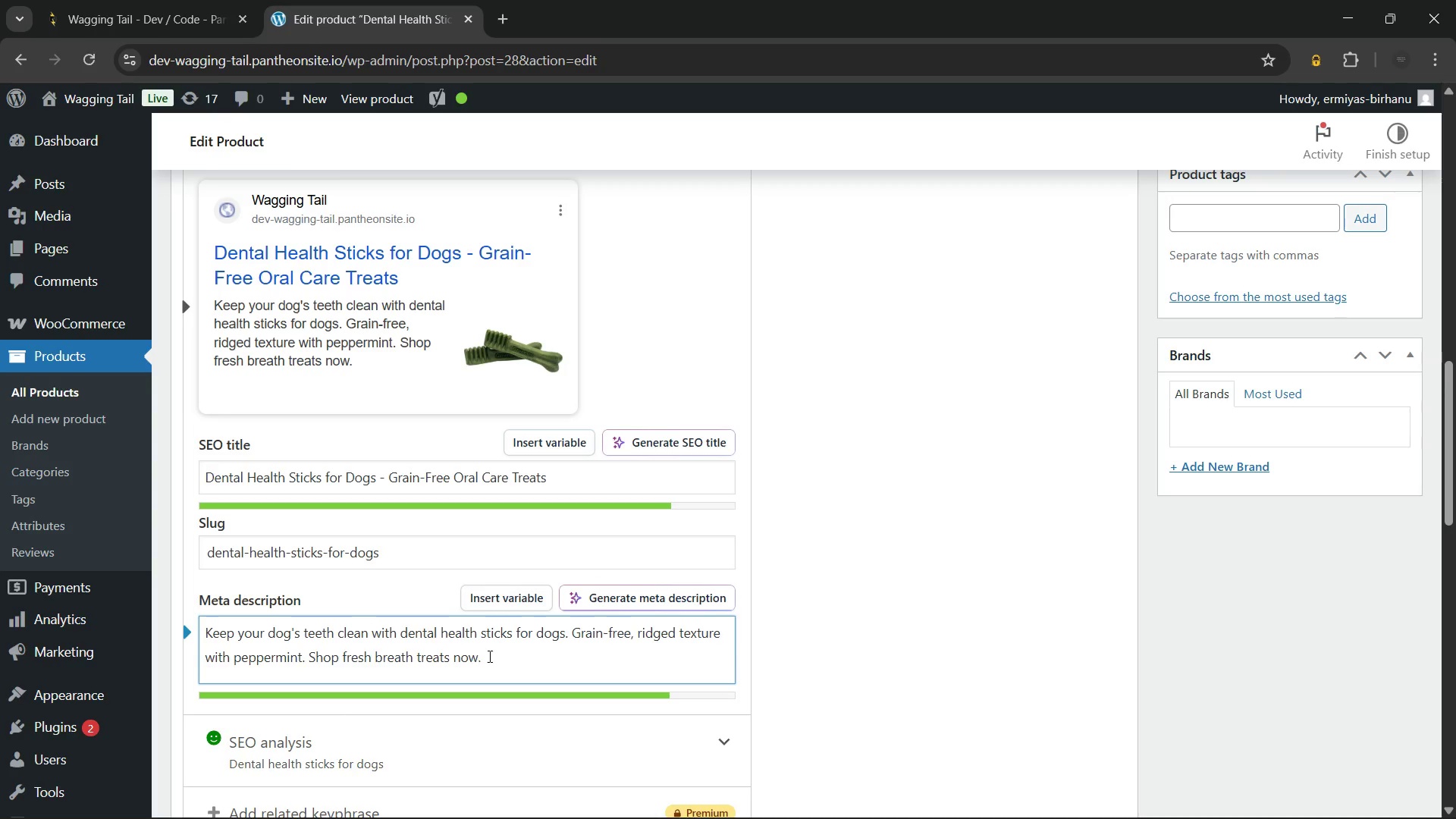 
left_click([522, 663])
 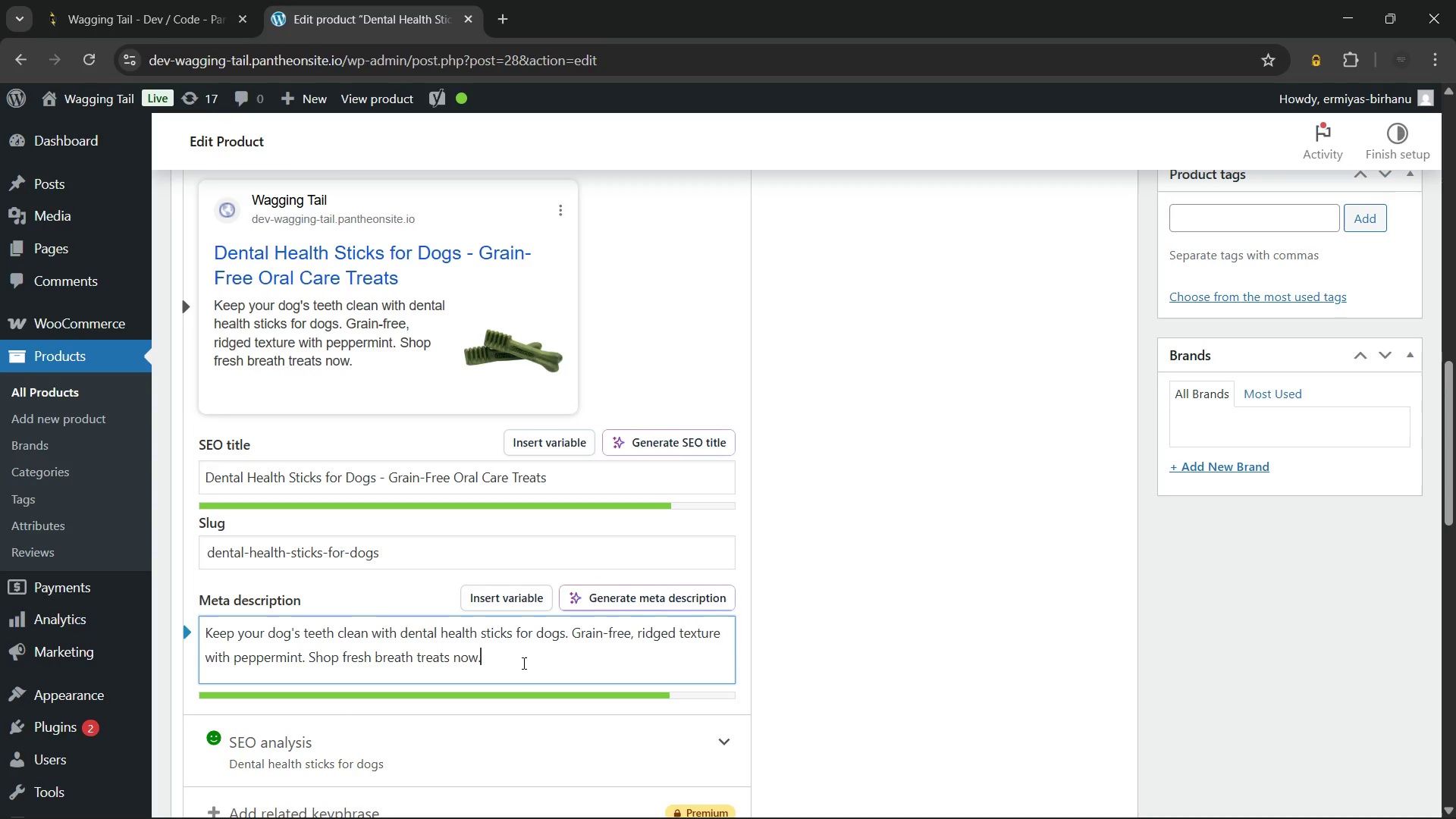 
wait(5.98)
 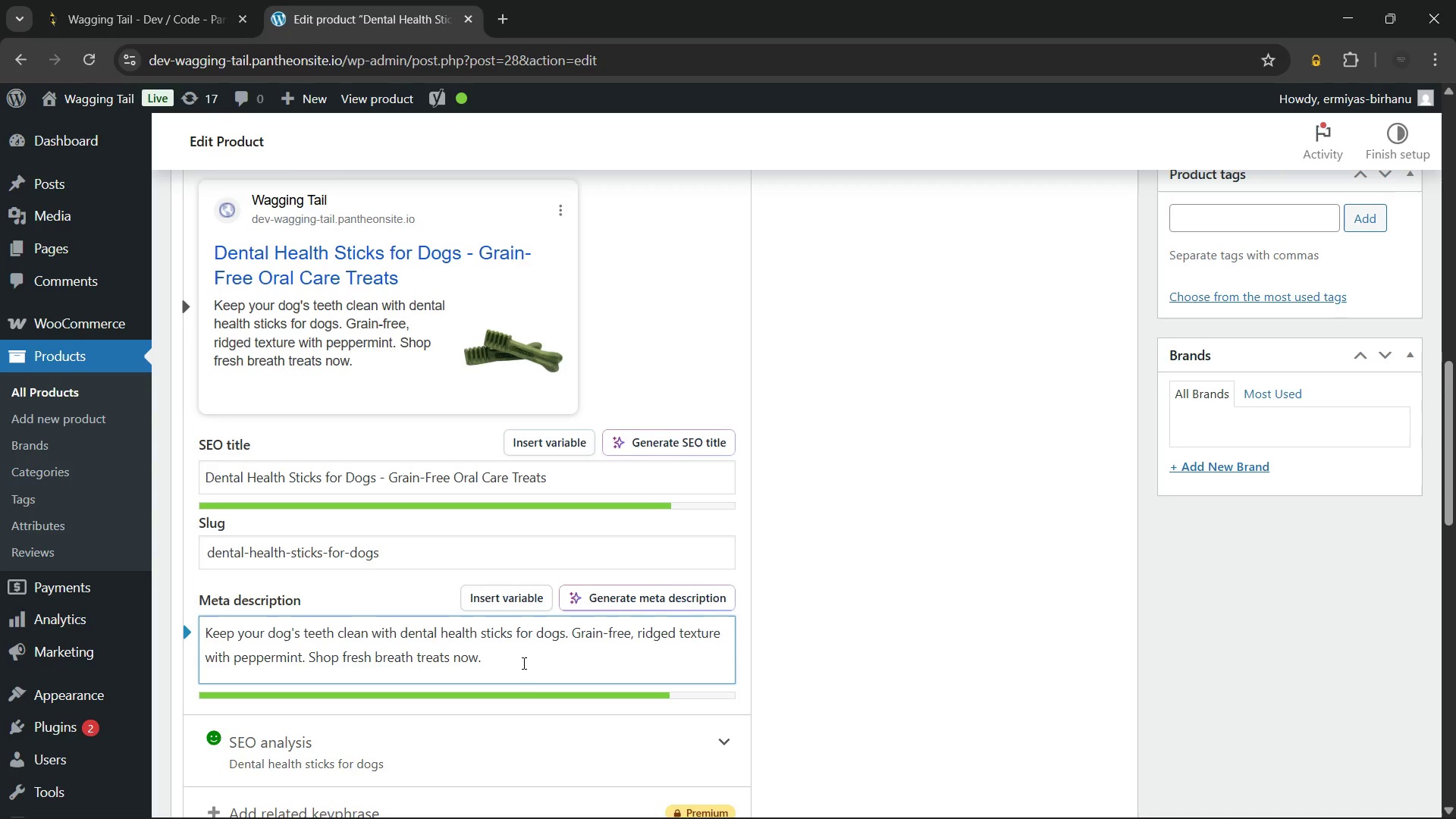 
left_click([876, 529])
 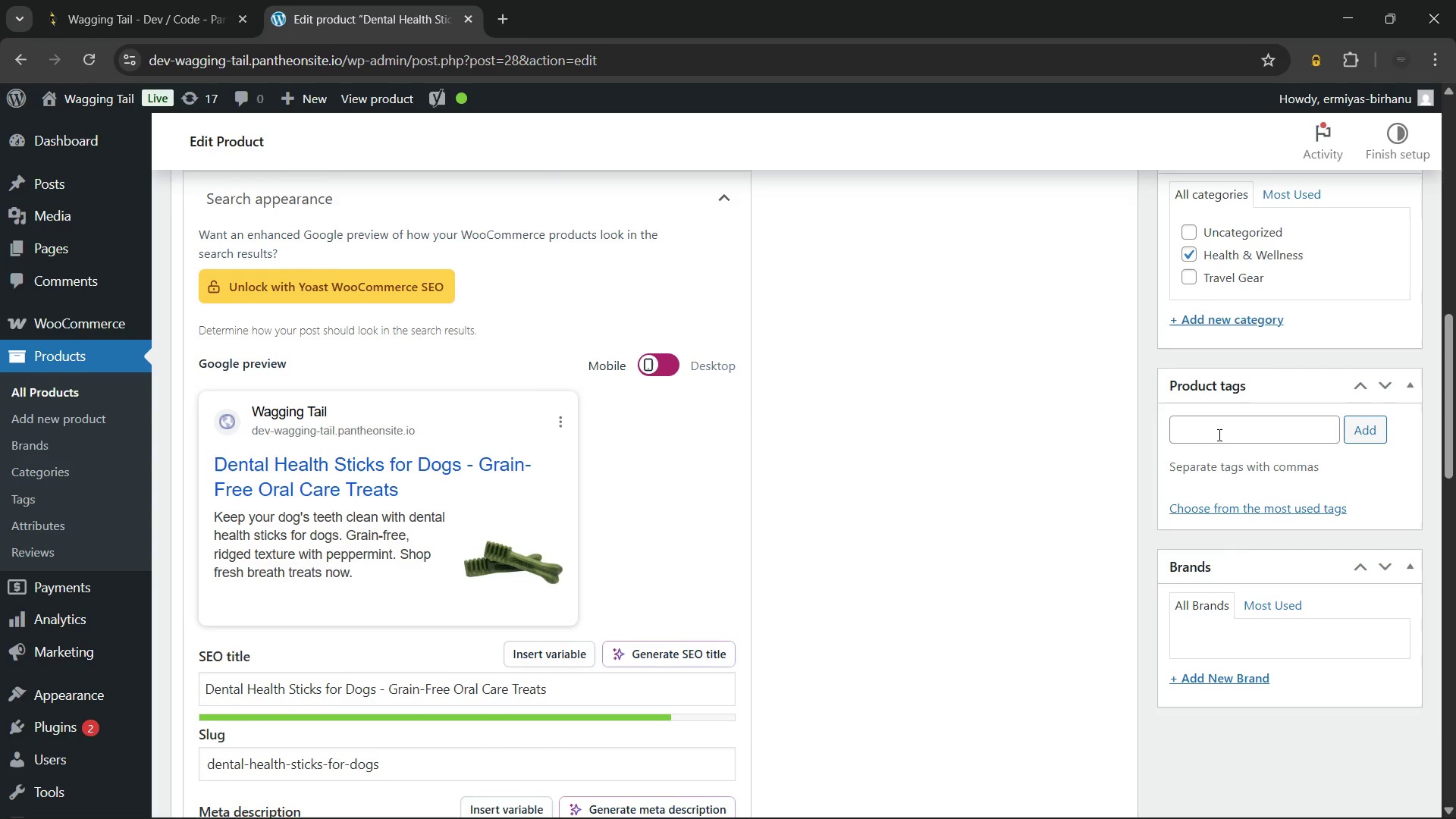 
left_click([1222, 431])
 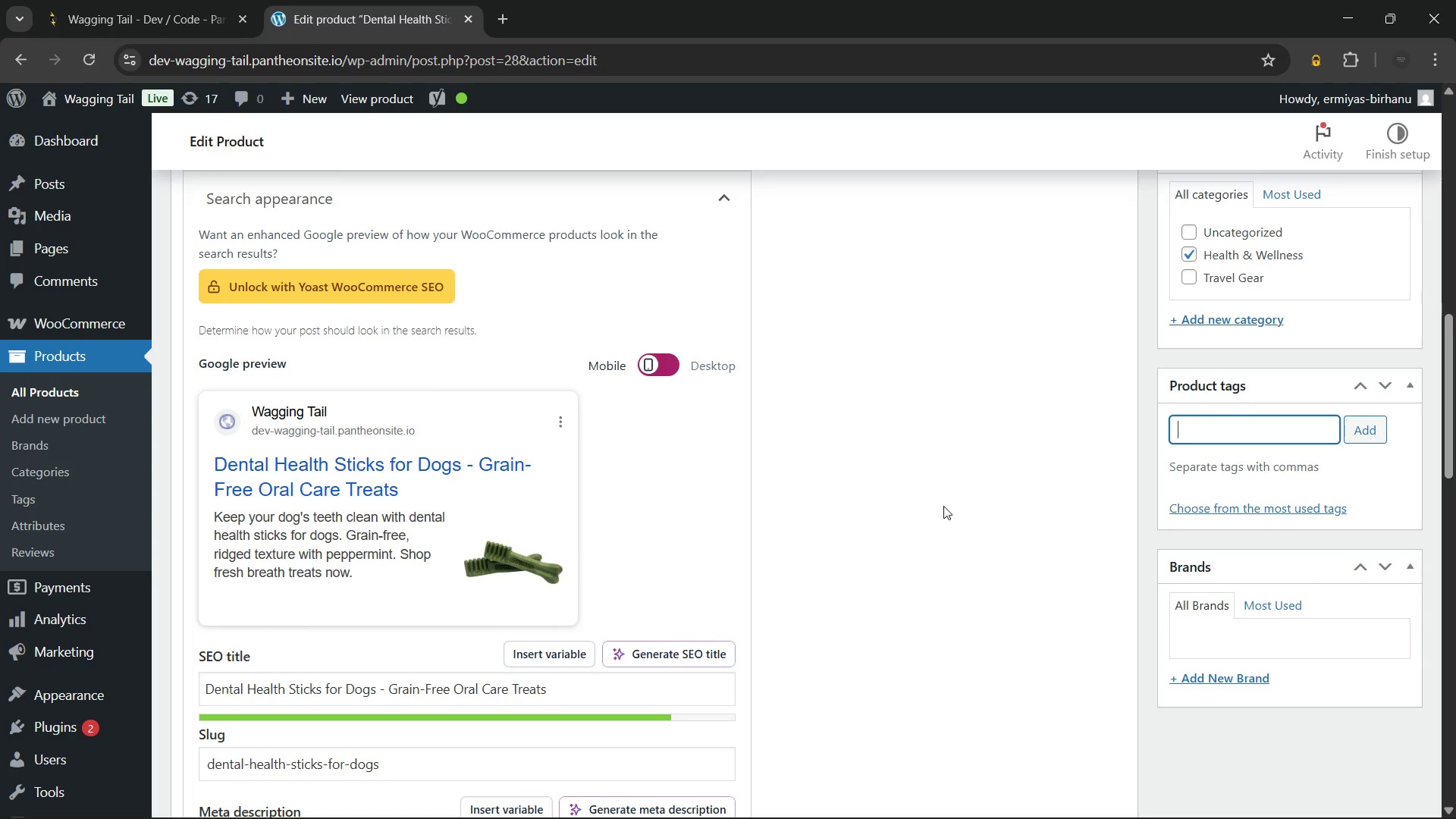 
wait(23.08)
 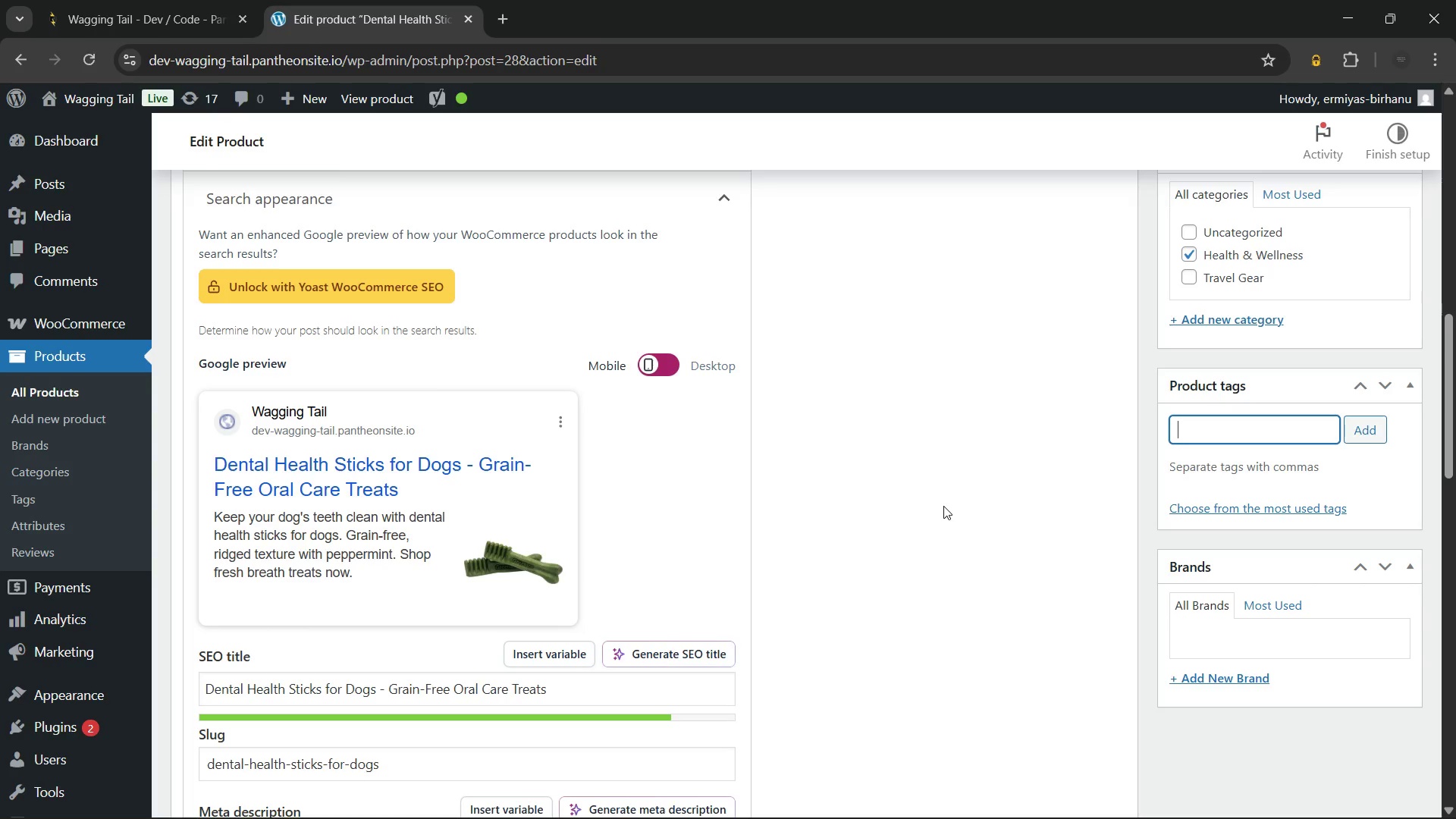 
type(dent)
 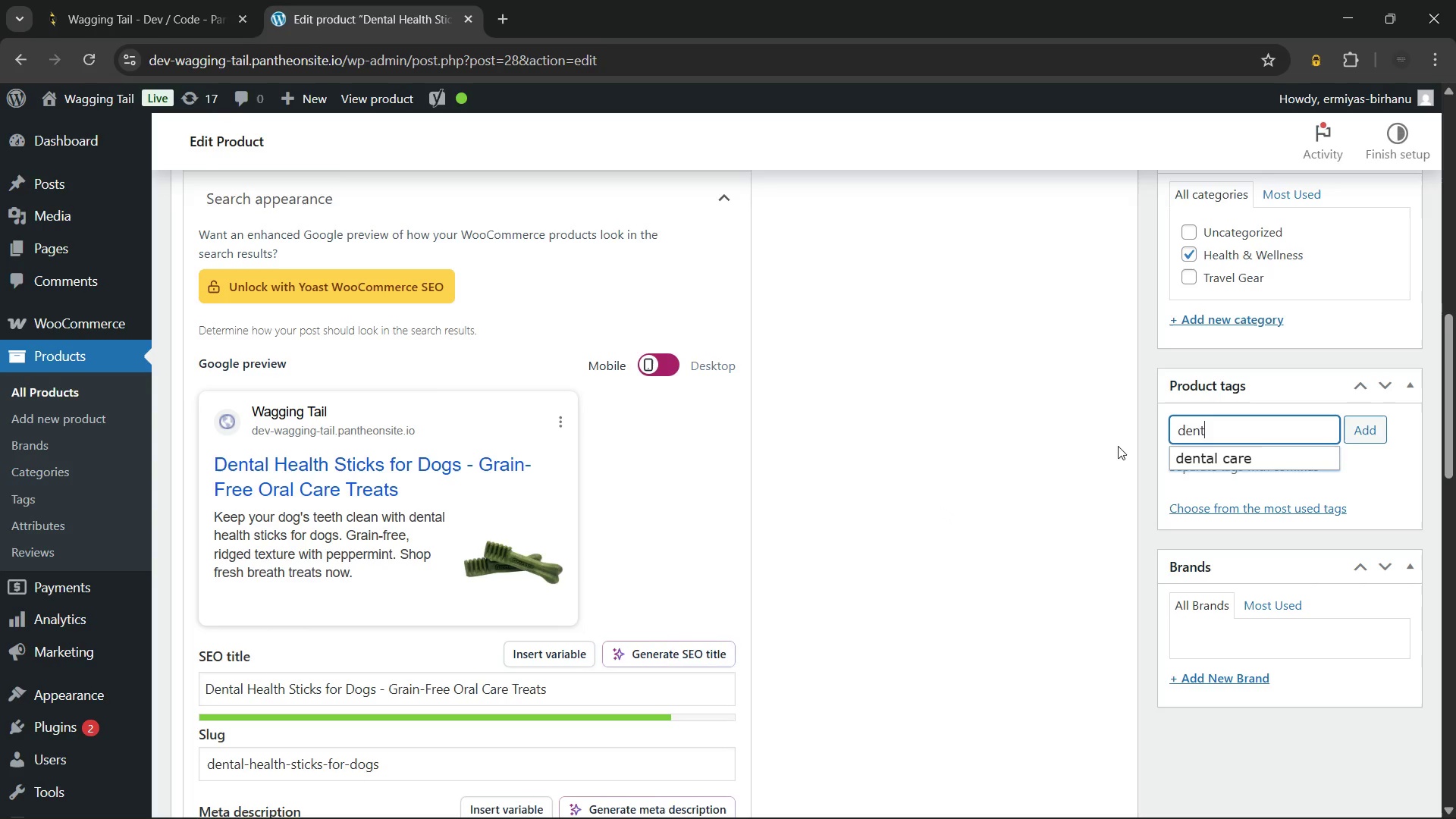 
left_click([1202, 452])
 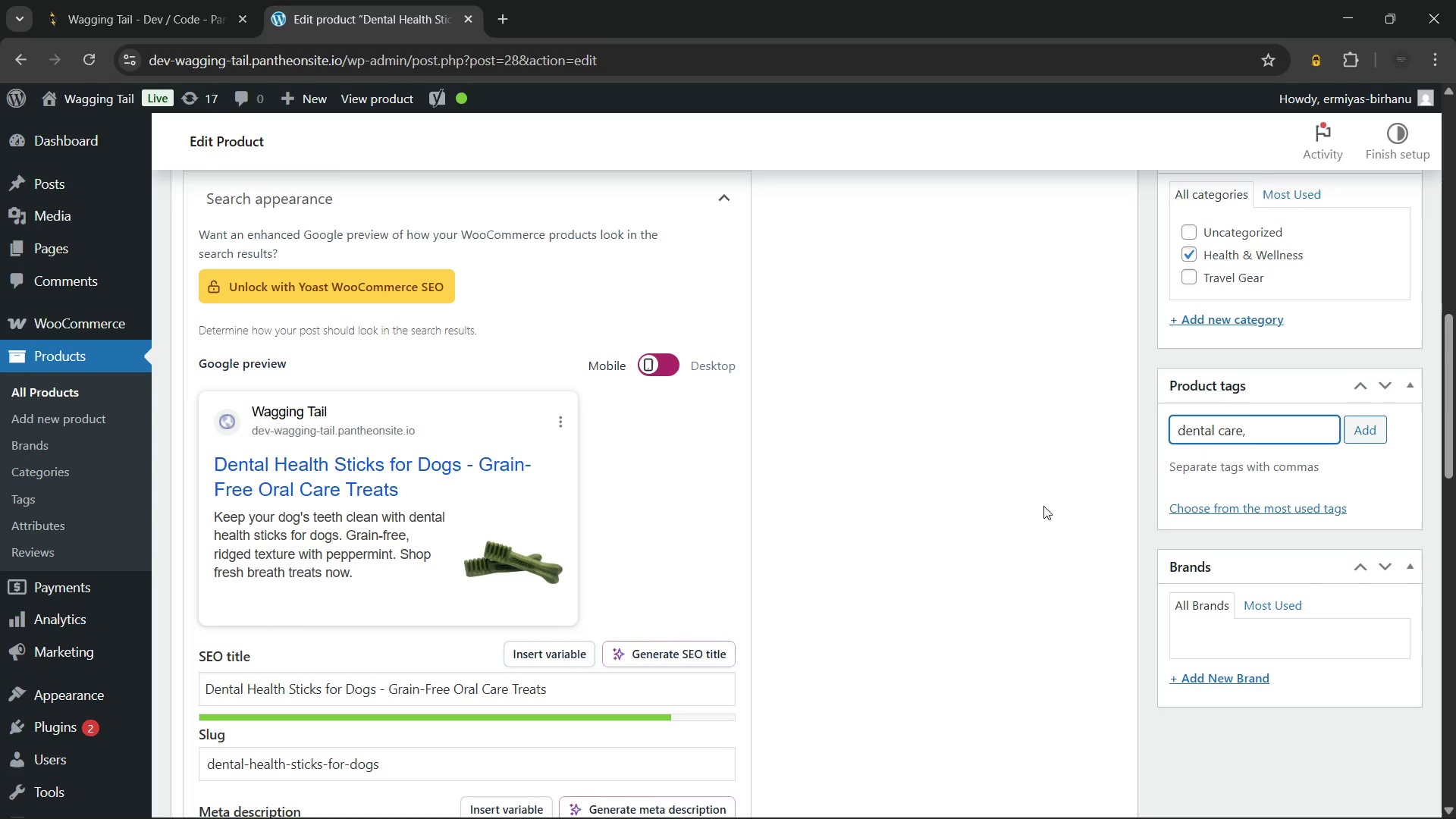 
type(fre)
 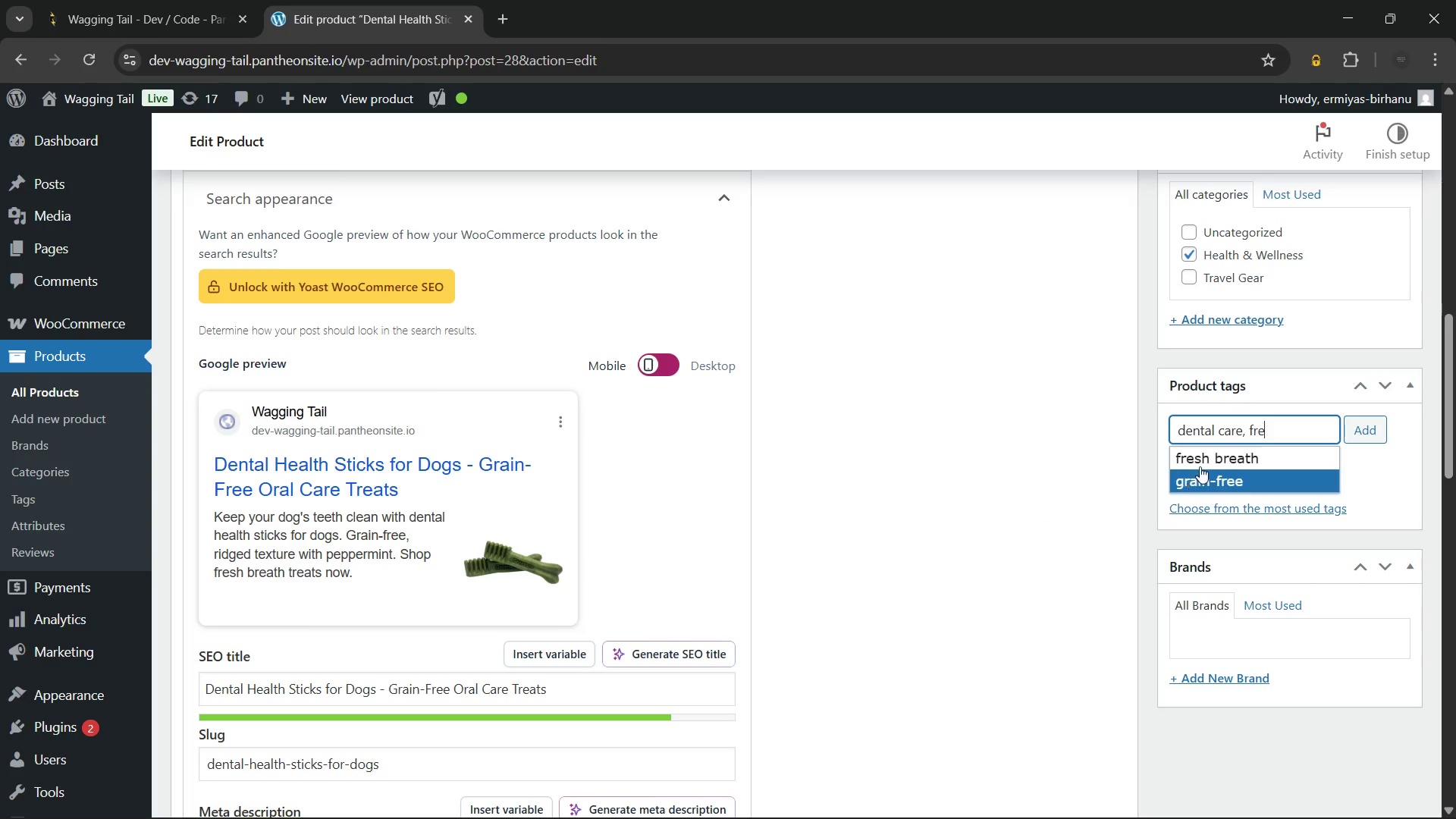 
left_click([1208, 447])
 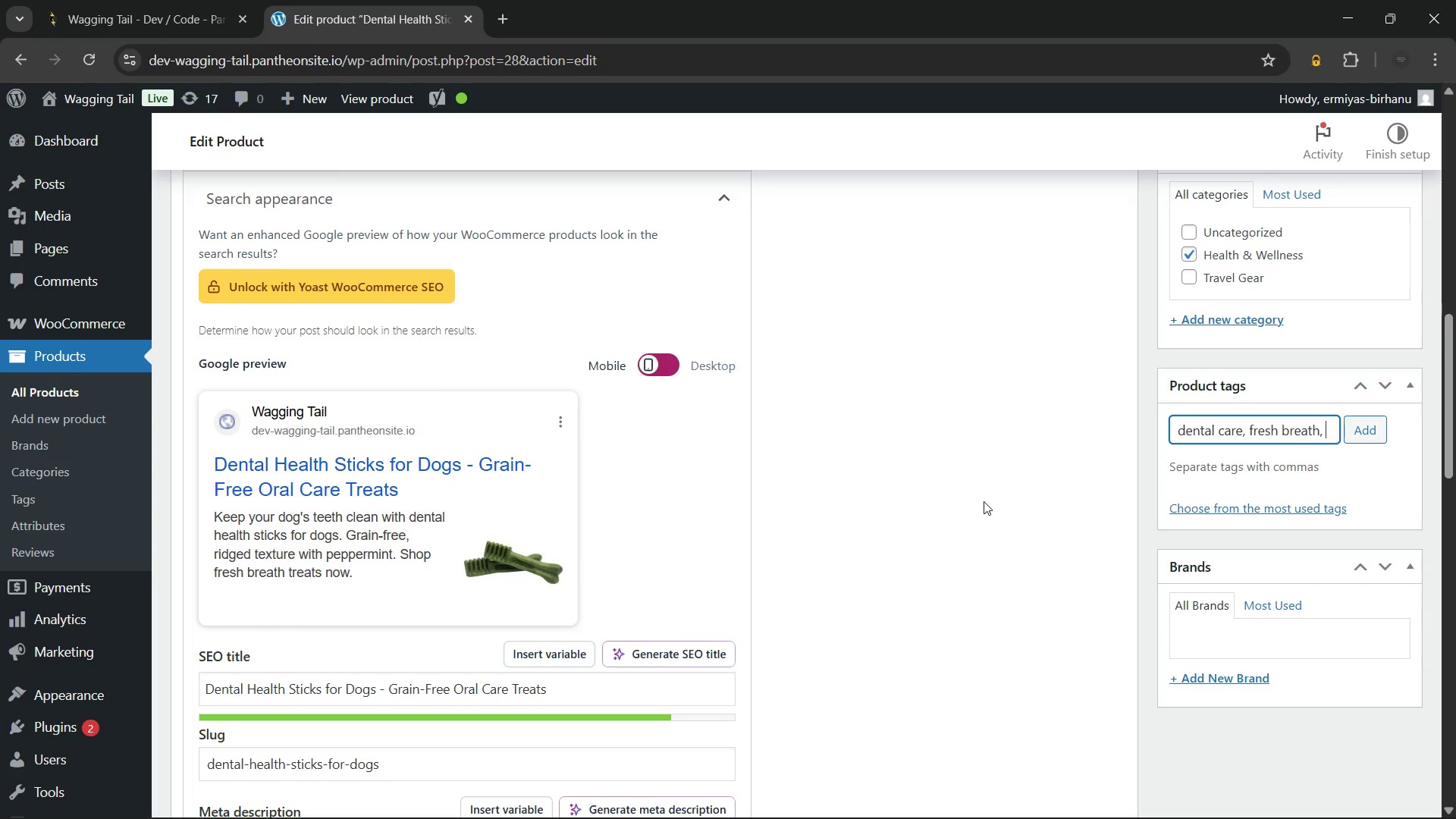 
type(nat)
 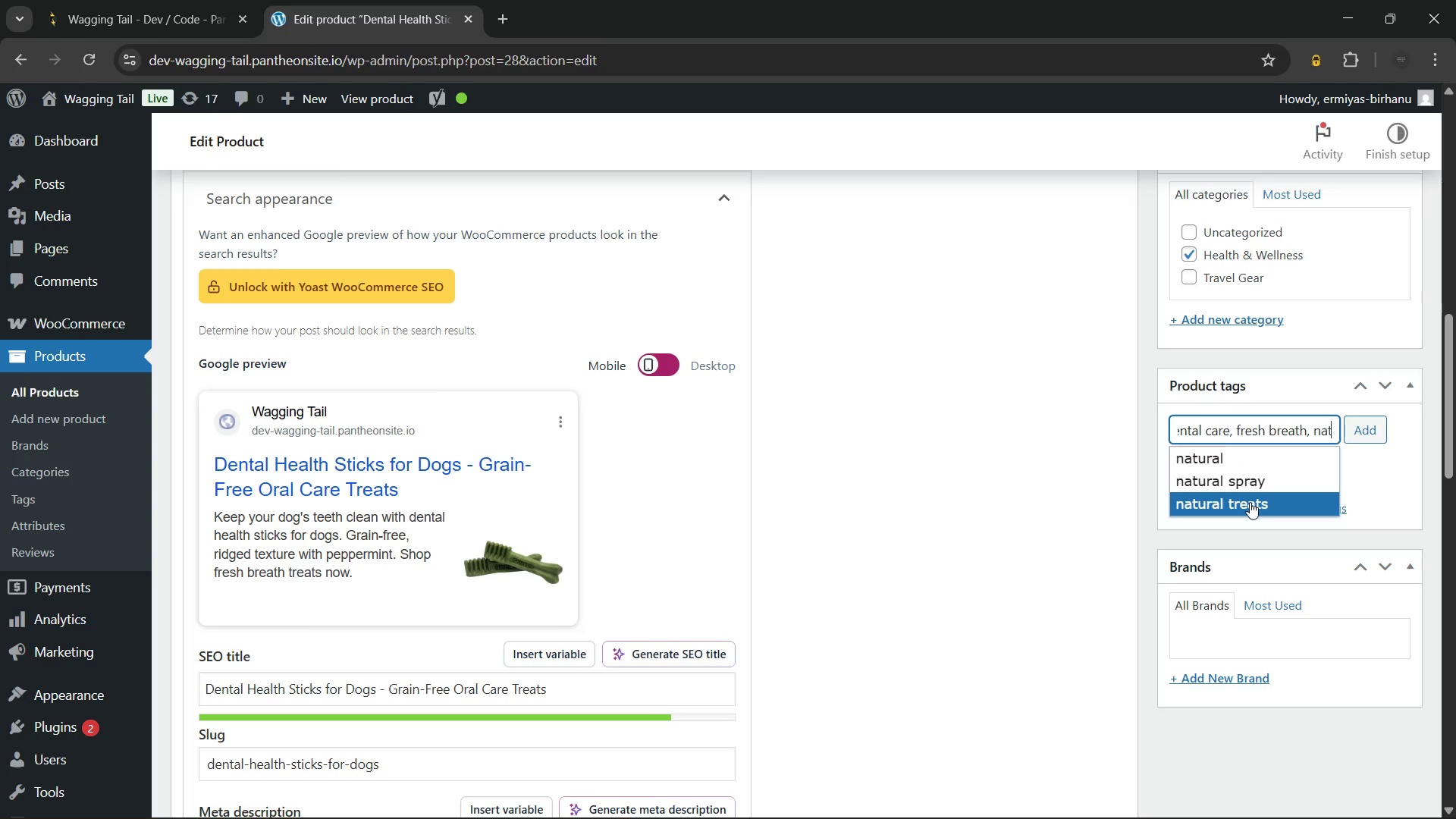 
left_click([1250, 502])
 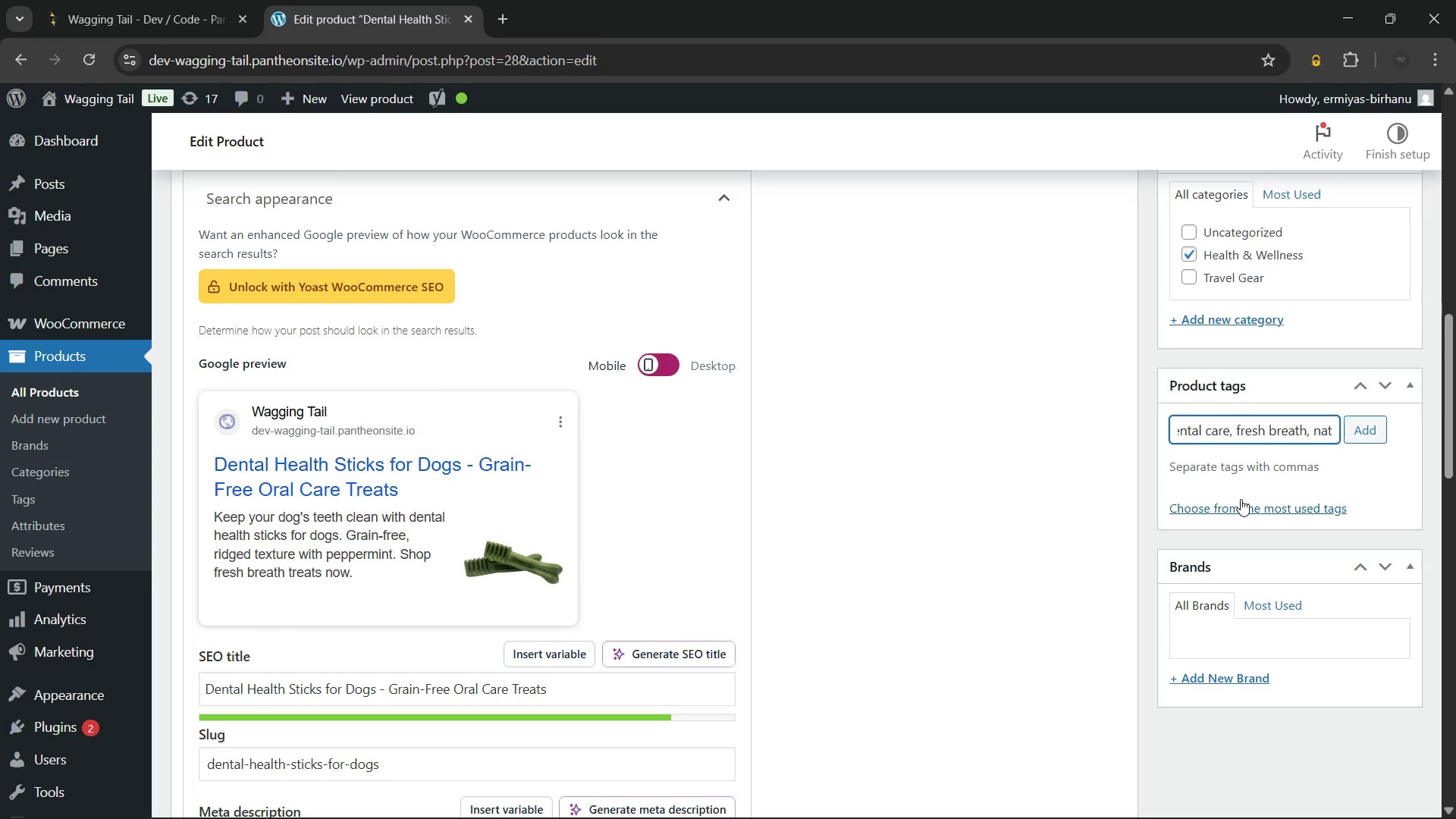 
type(gra)
 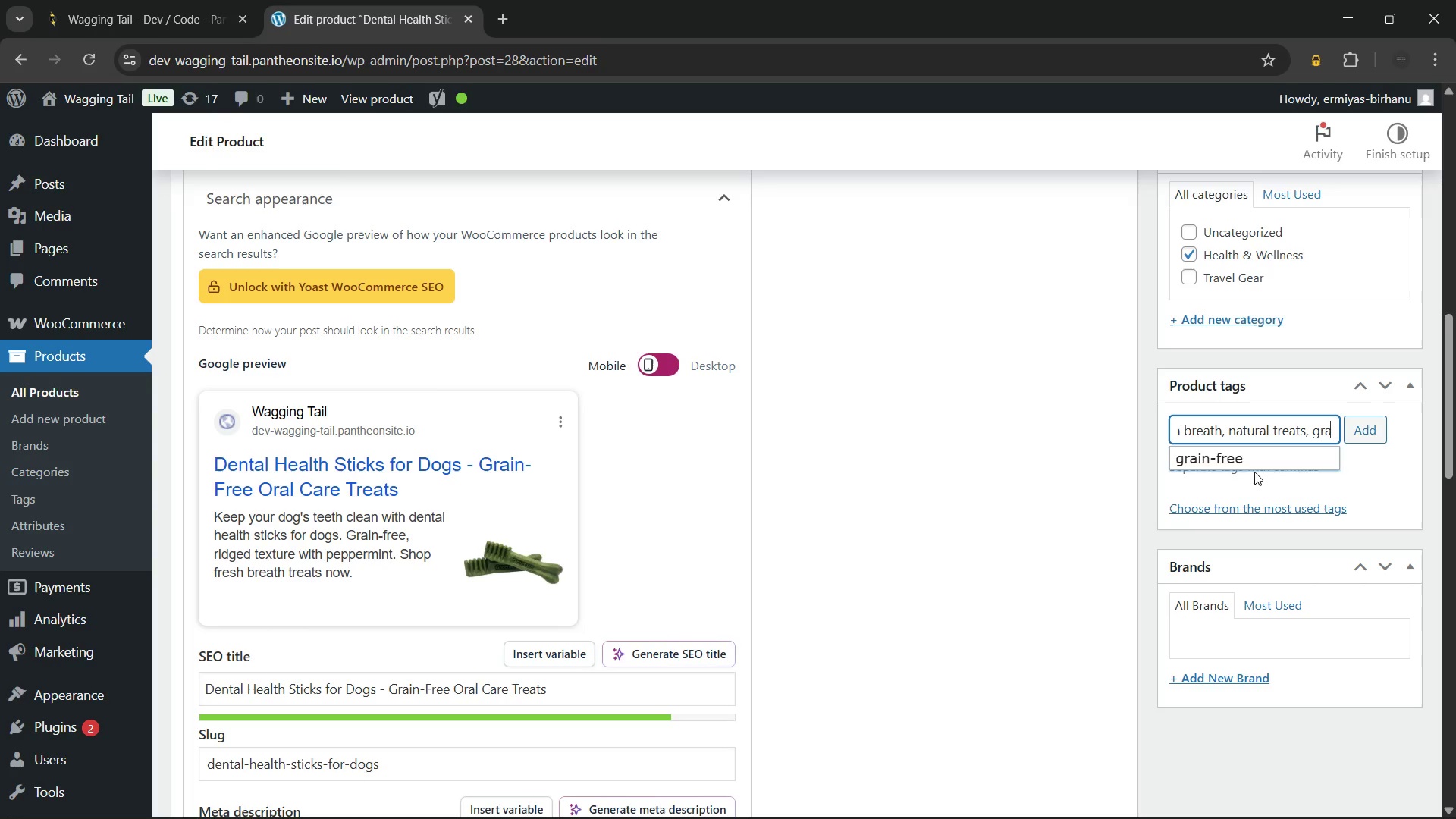 
left_click([1254, 460])
 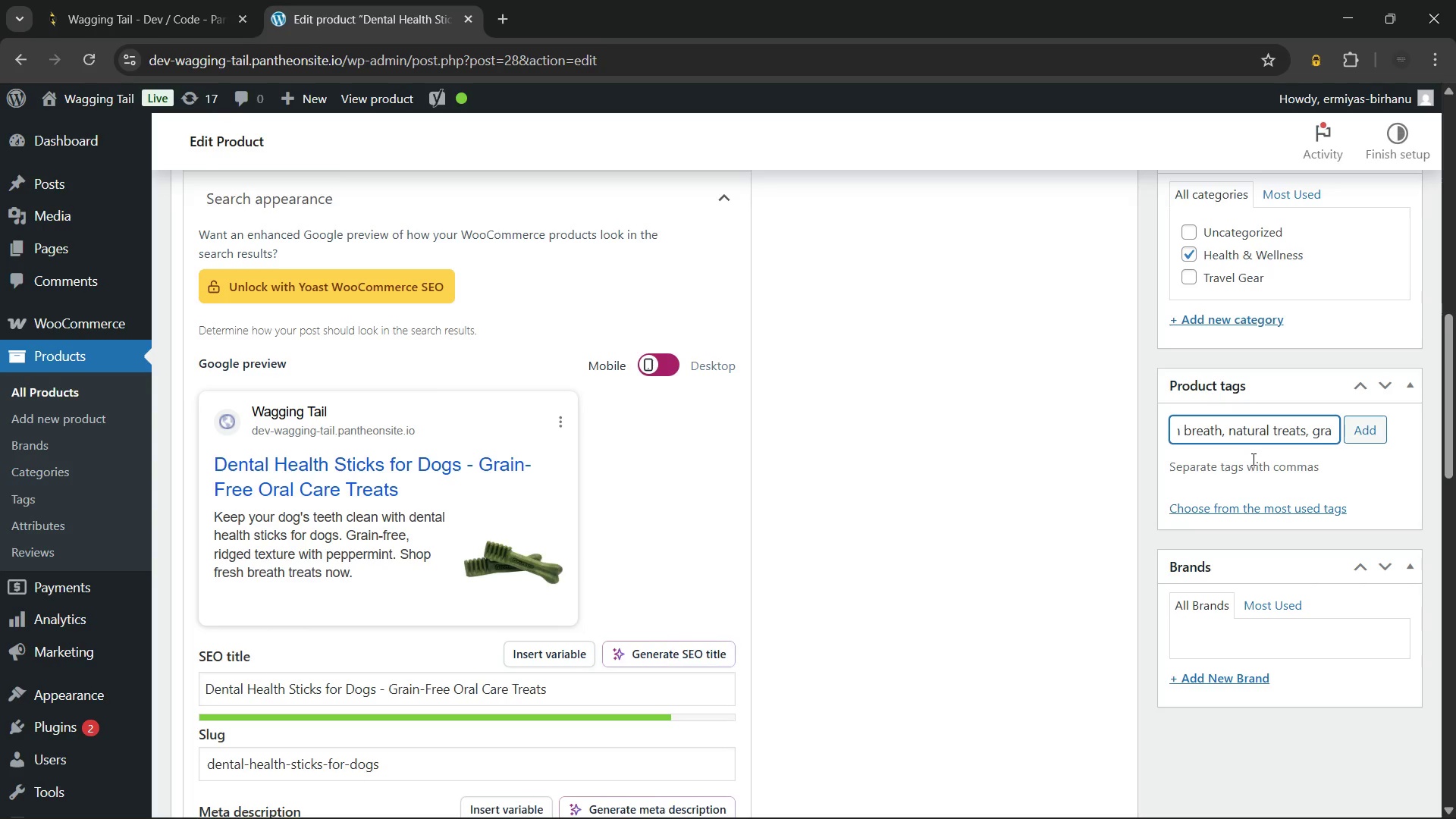 
type(pet w)
 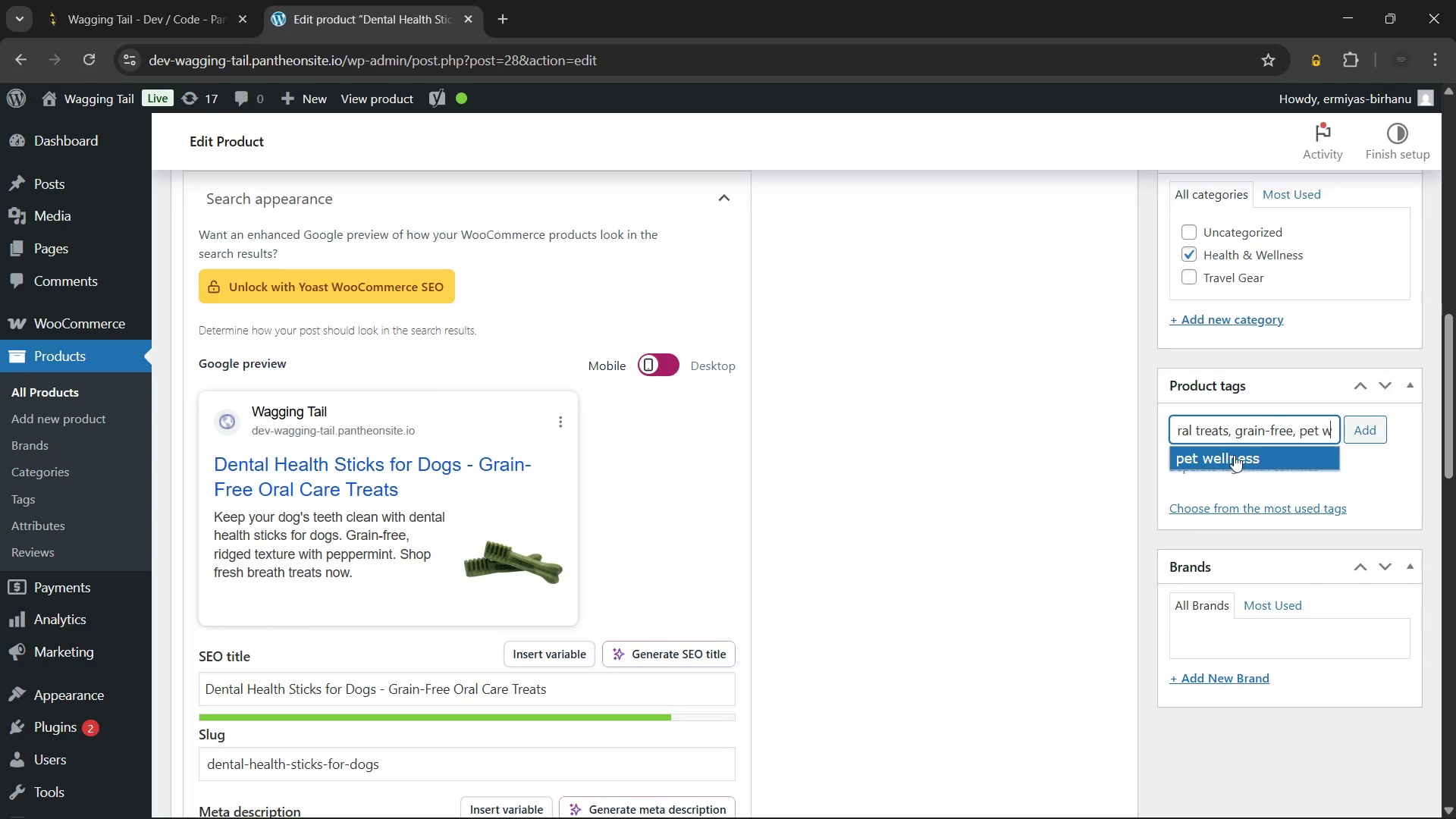 
left_click([1230, 455])
 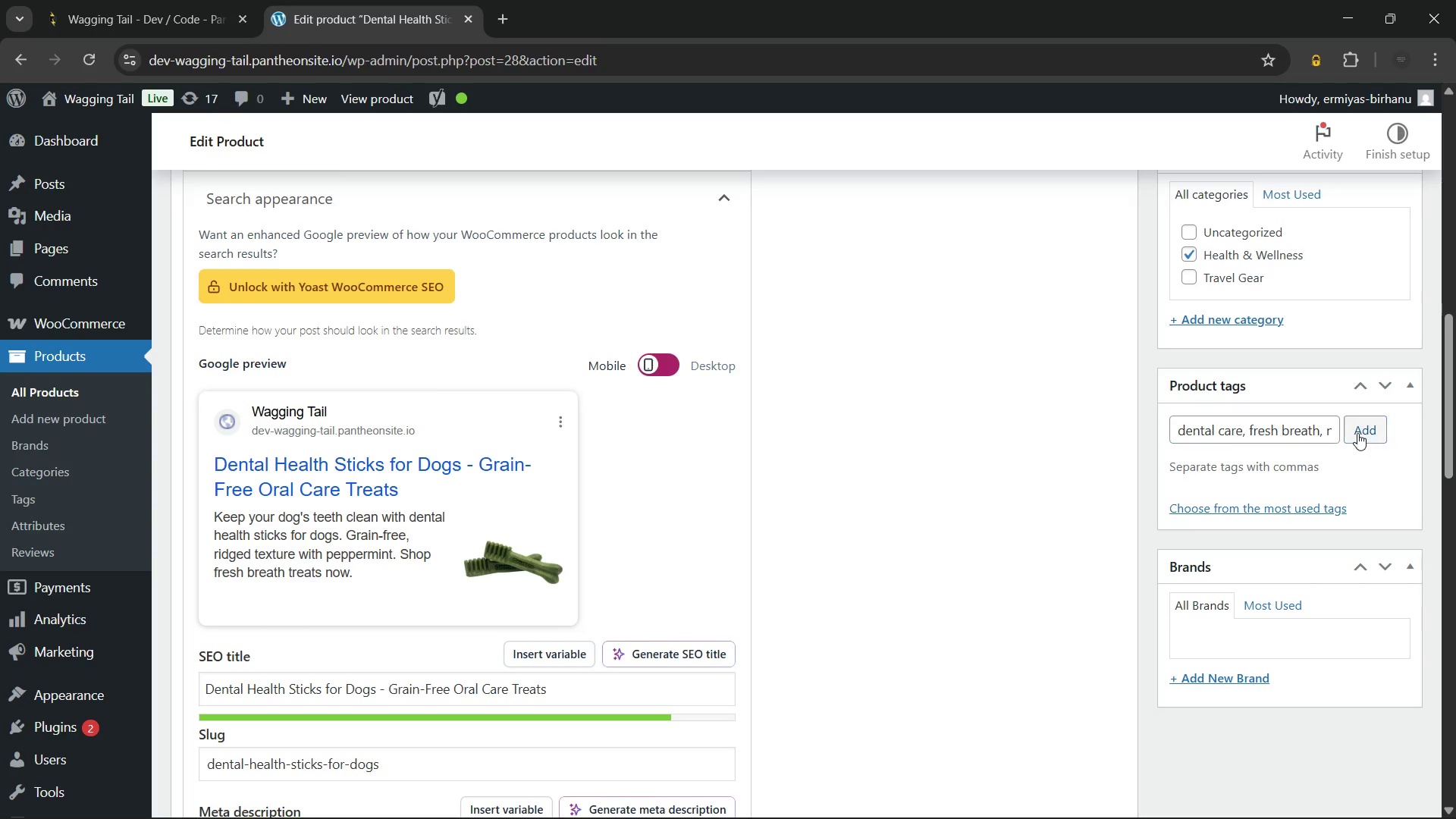 
left_click([1357, 433])
 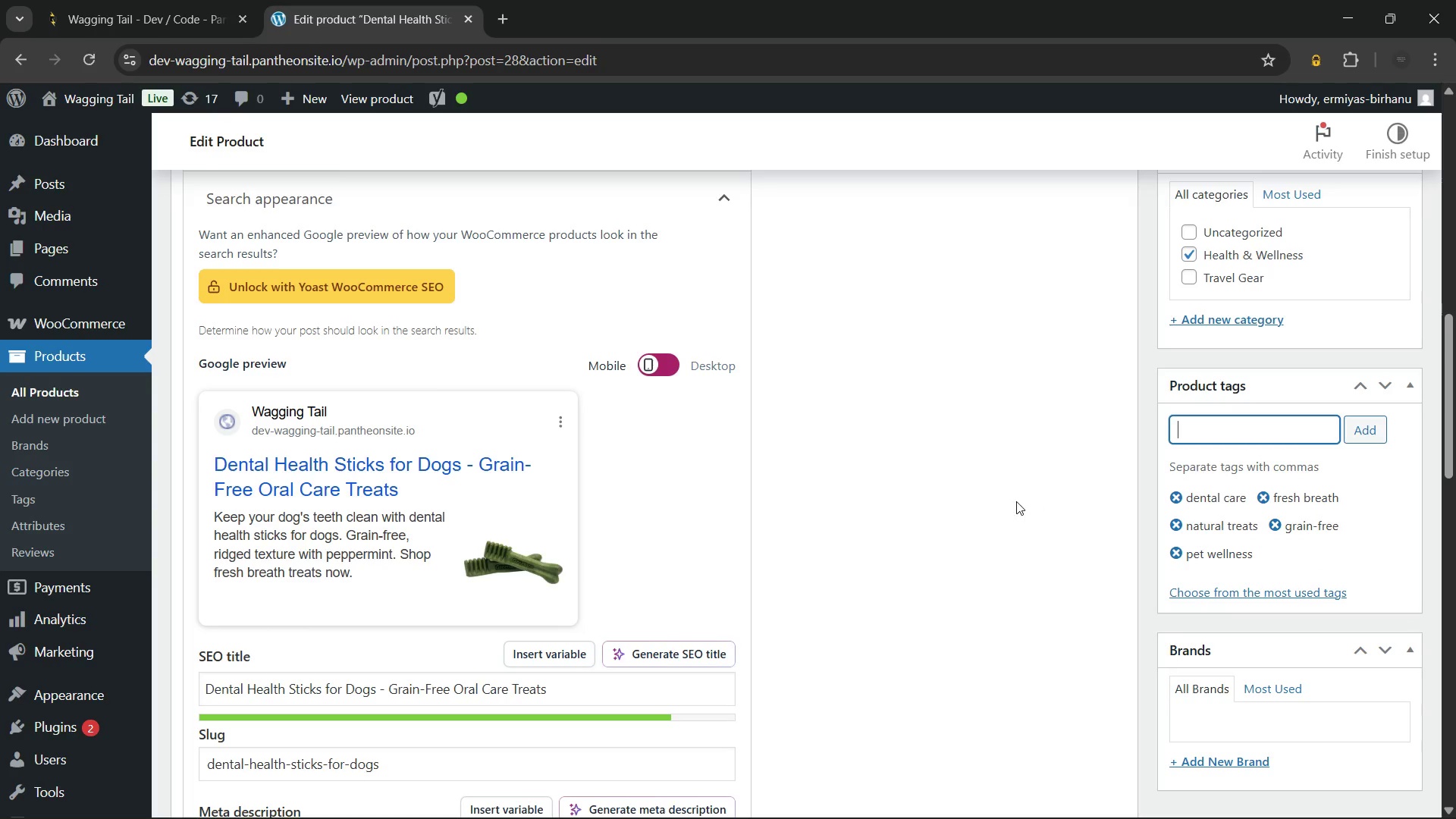 
left_click([1016, 501])
 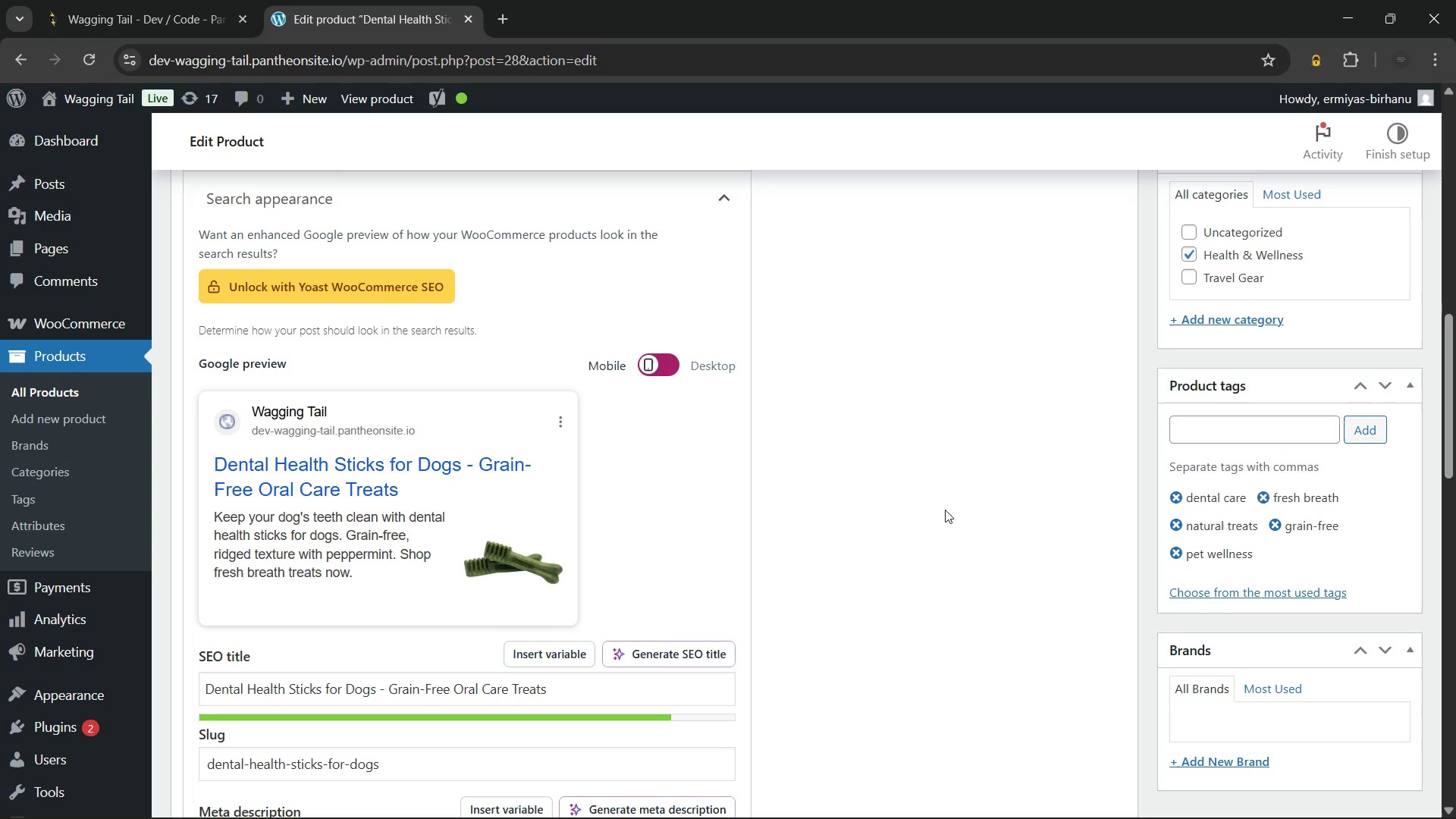 
scroll: coordinate [870, 540], scroll_direction: down, amount: 11.0
 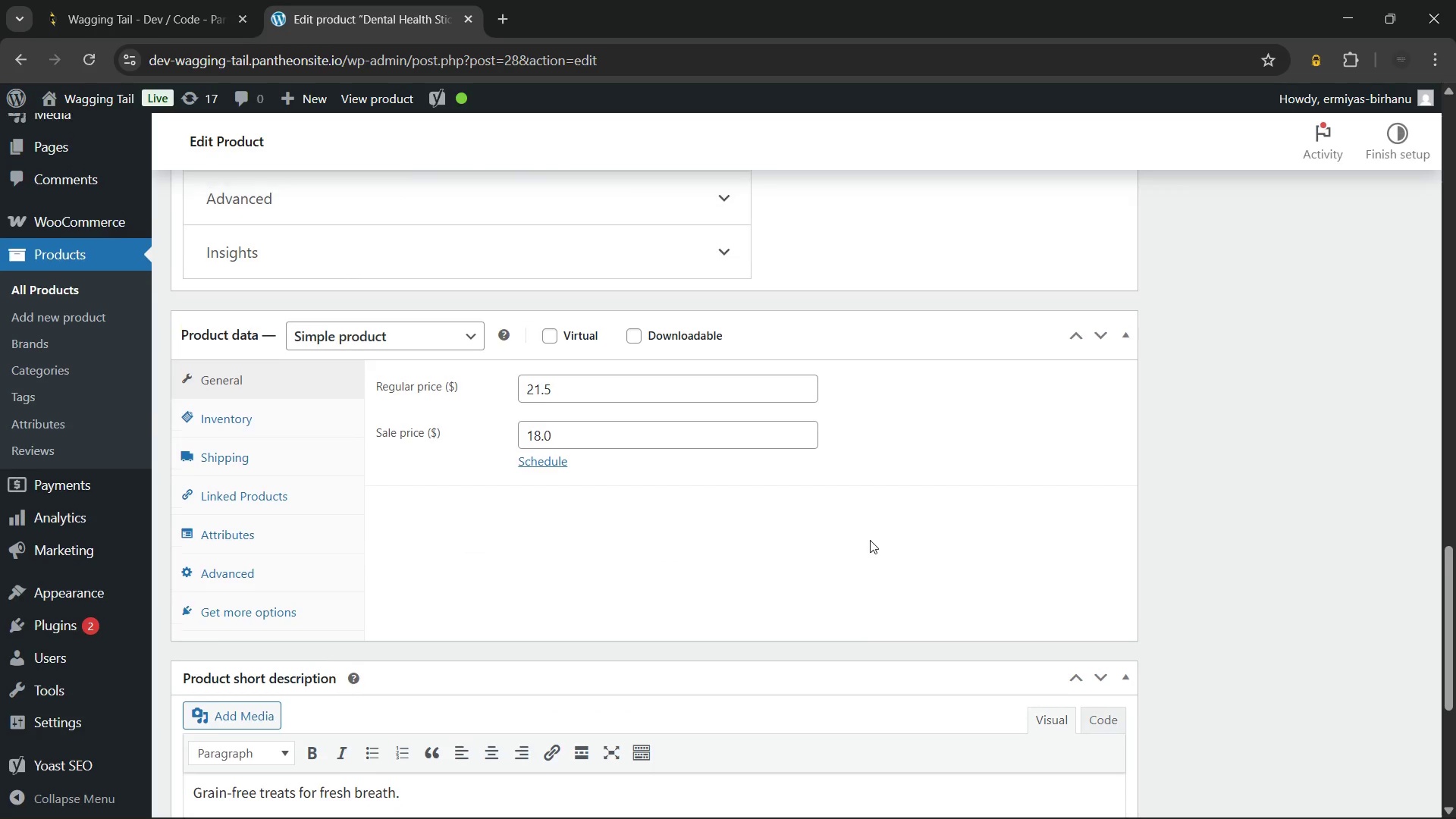 
scroll: coordinate [870, 540], scroll_direction: up, amount: 10.0
 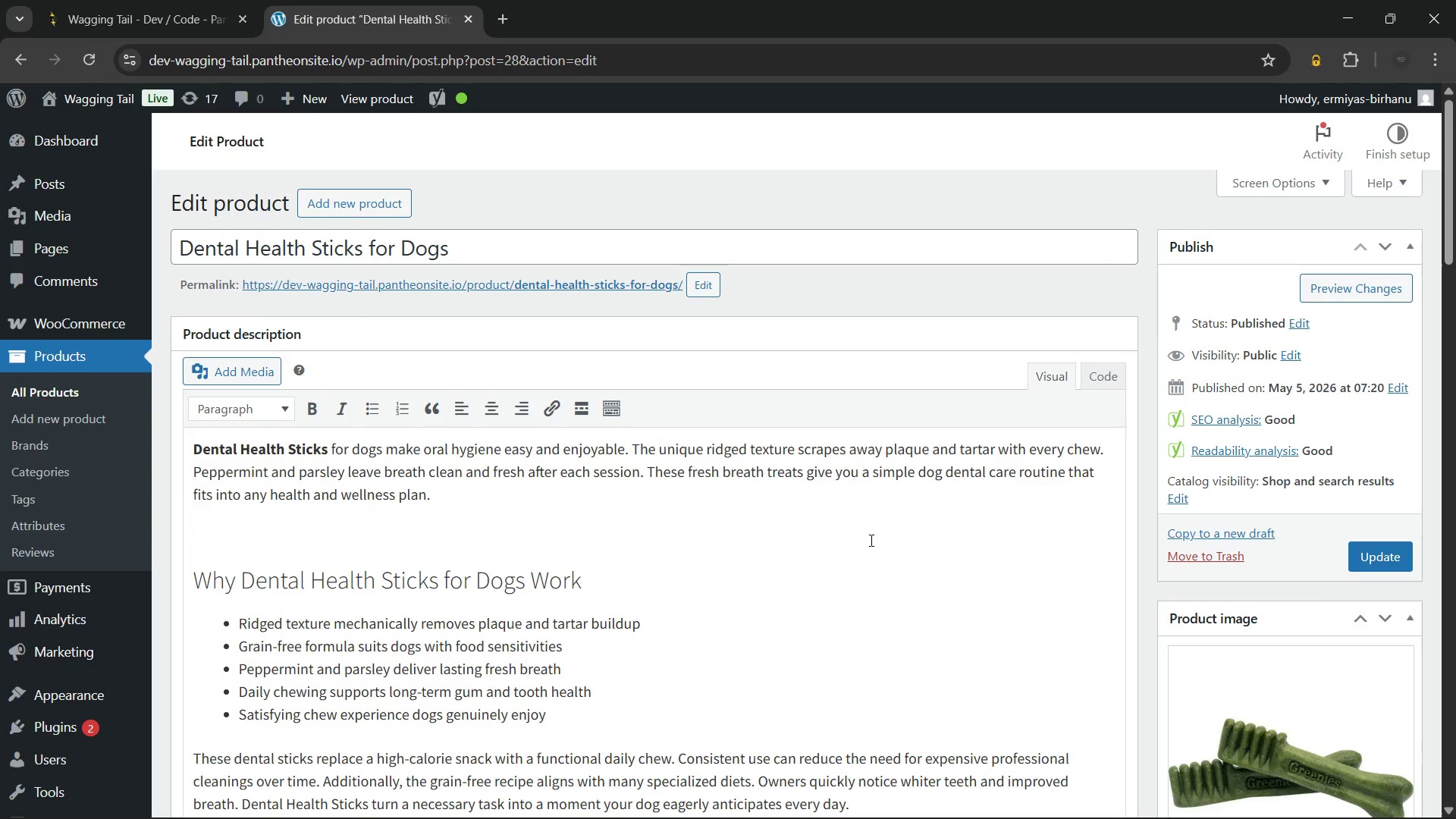 
scroll: coordinate [870, 540], scroll_direction: down, amount: 23.0
 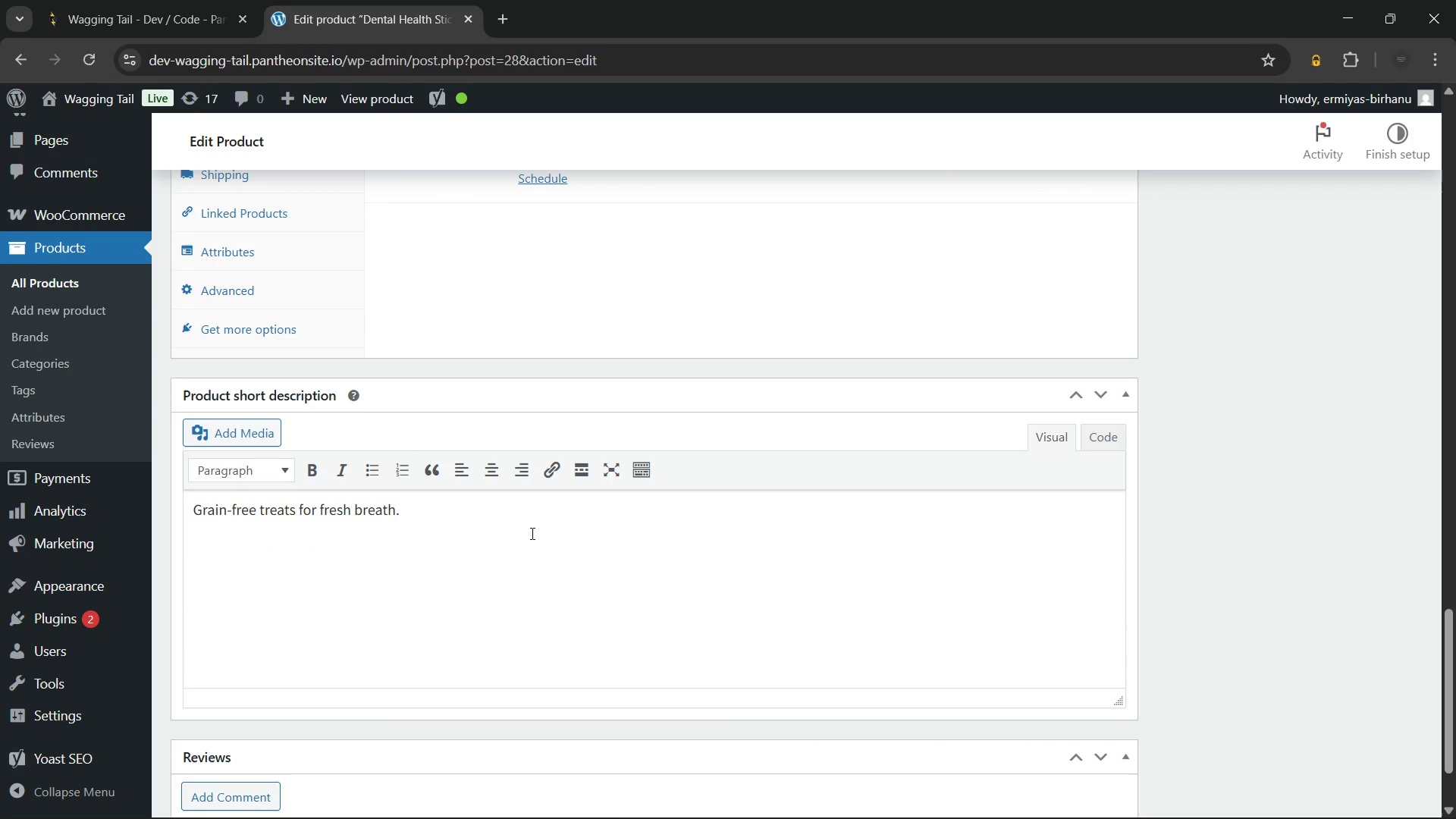 
left_click([531, 533])
 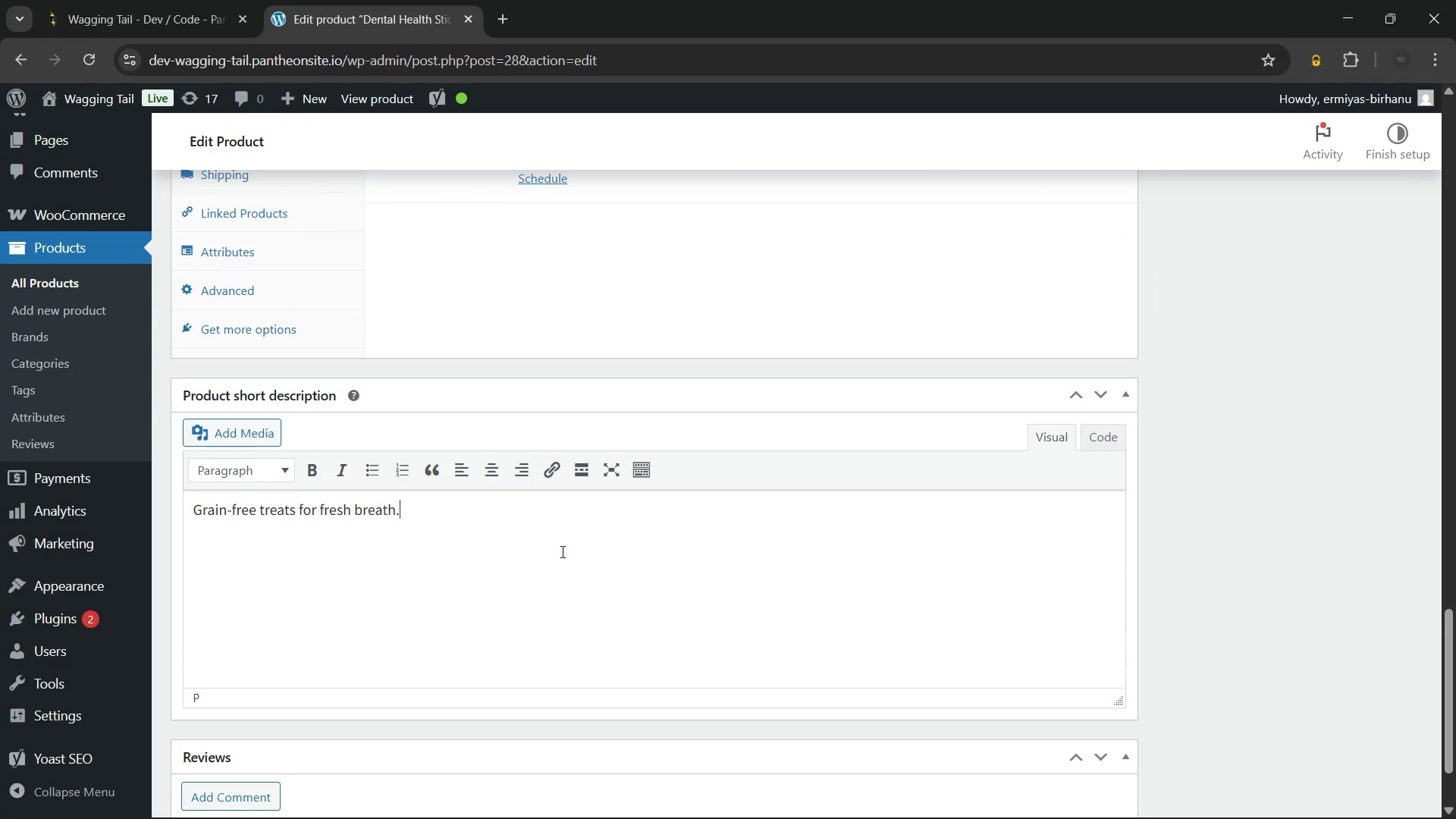 
key(Control+A)
 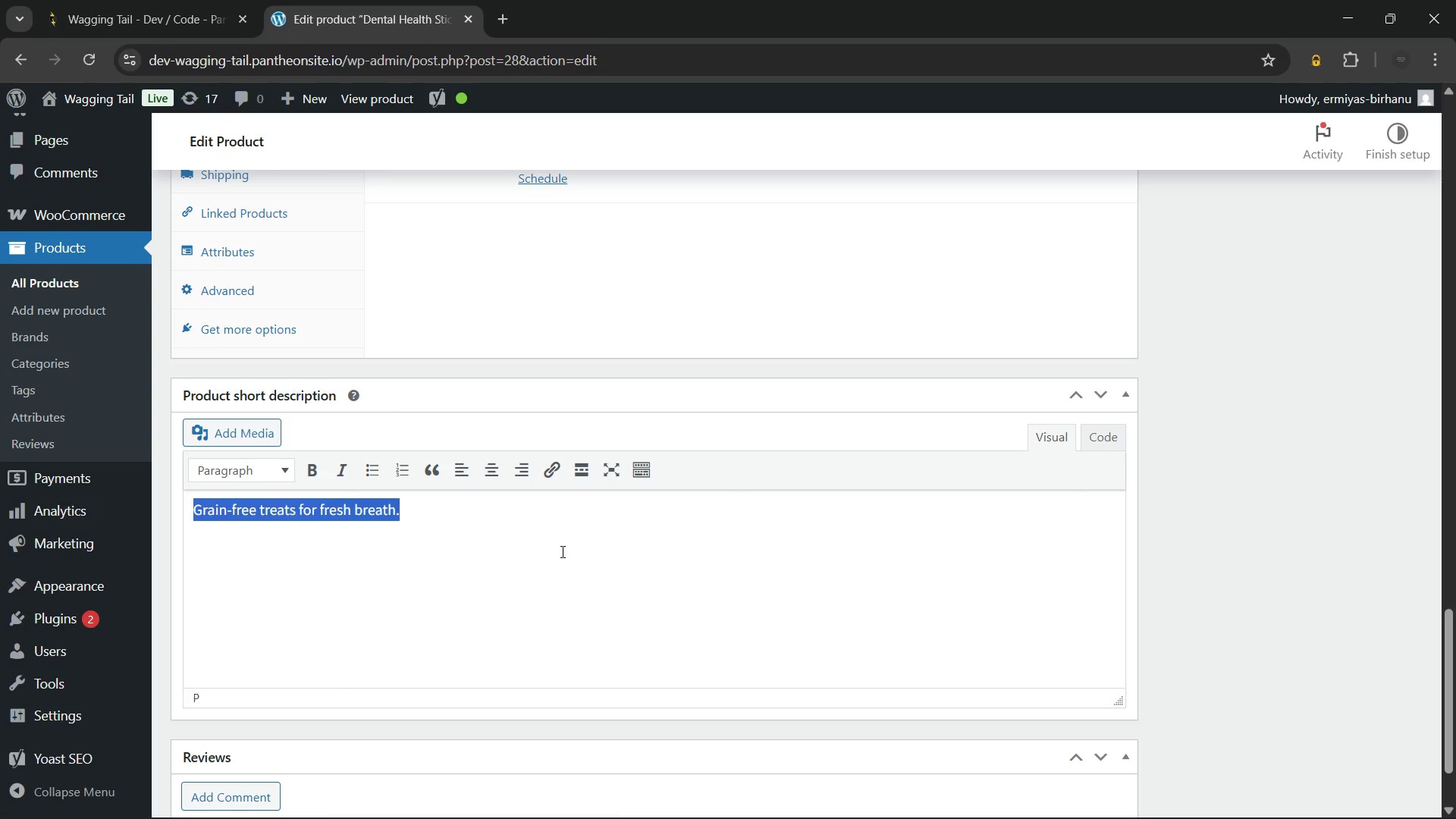 
key(Backspace)
 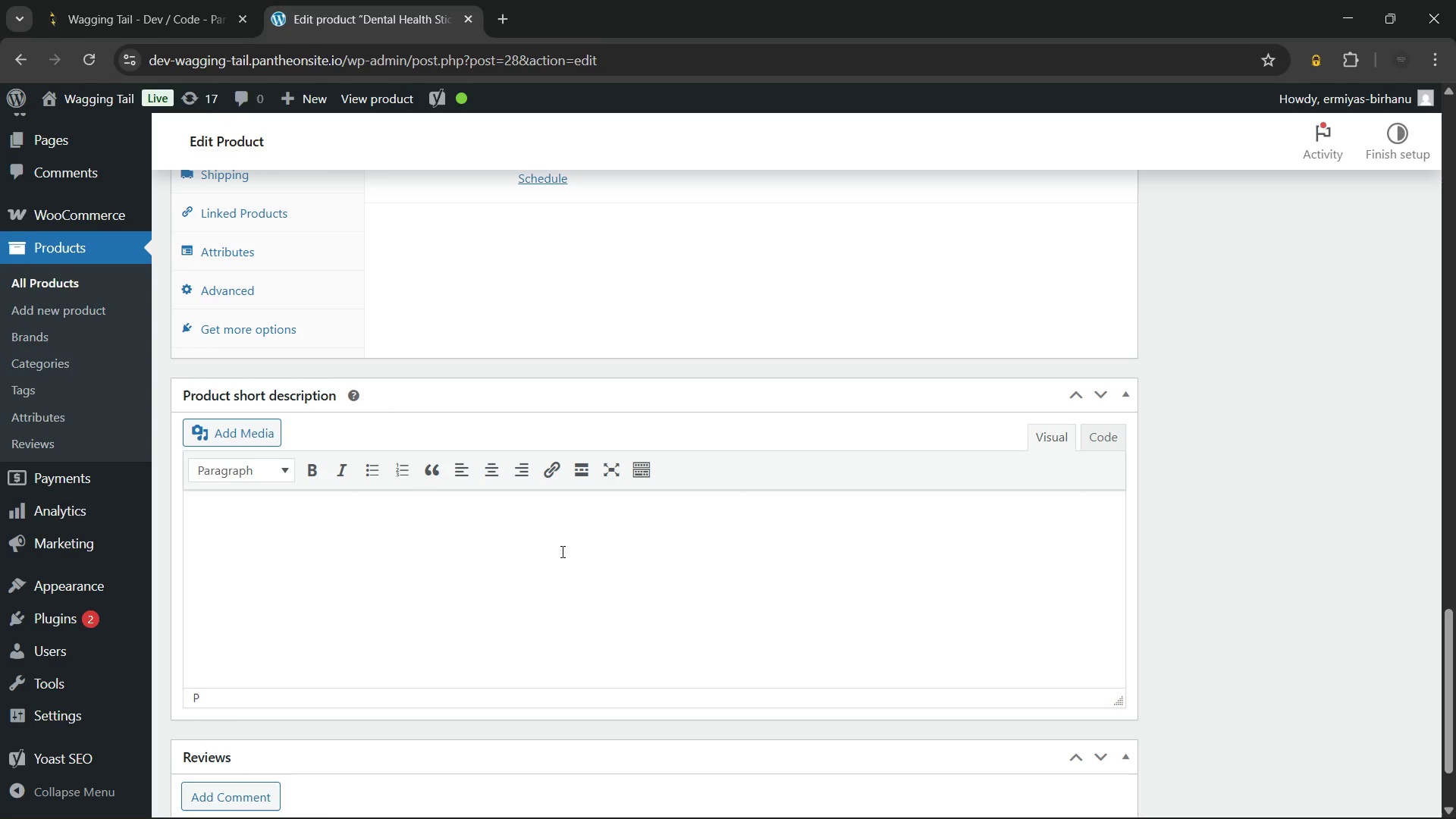 
wait(14.34)
 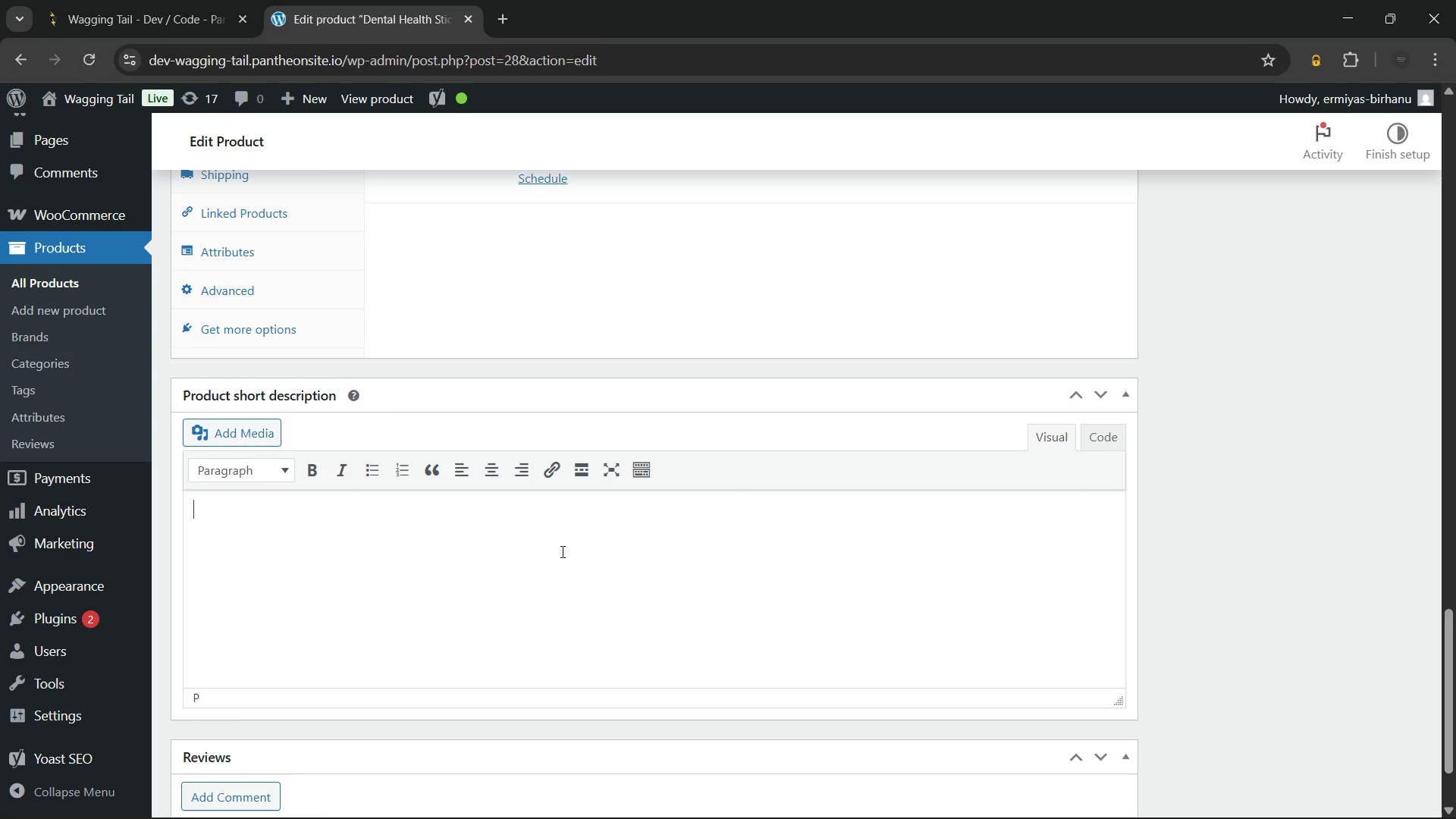 
type(Dental Health Sticks for dogs scrape away plaque and tartar as your dog chews.)
 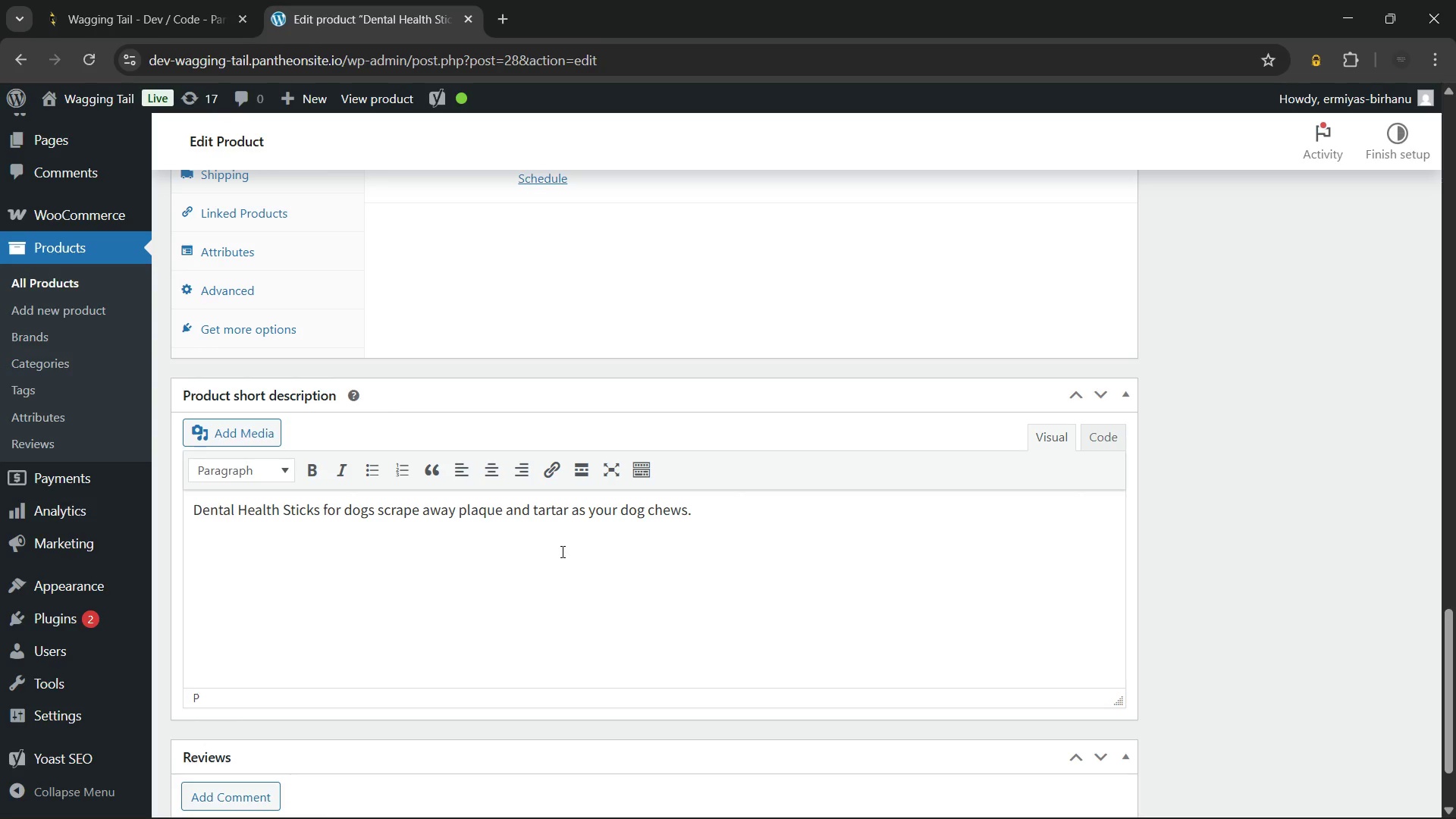 
wait(35.25)
 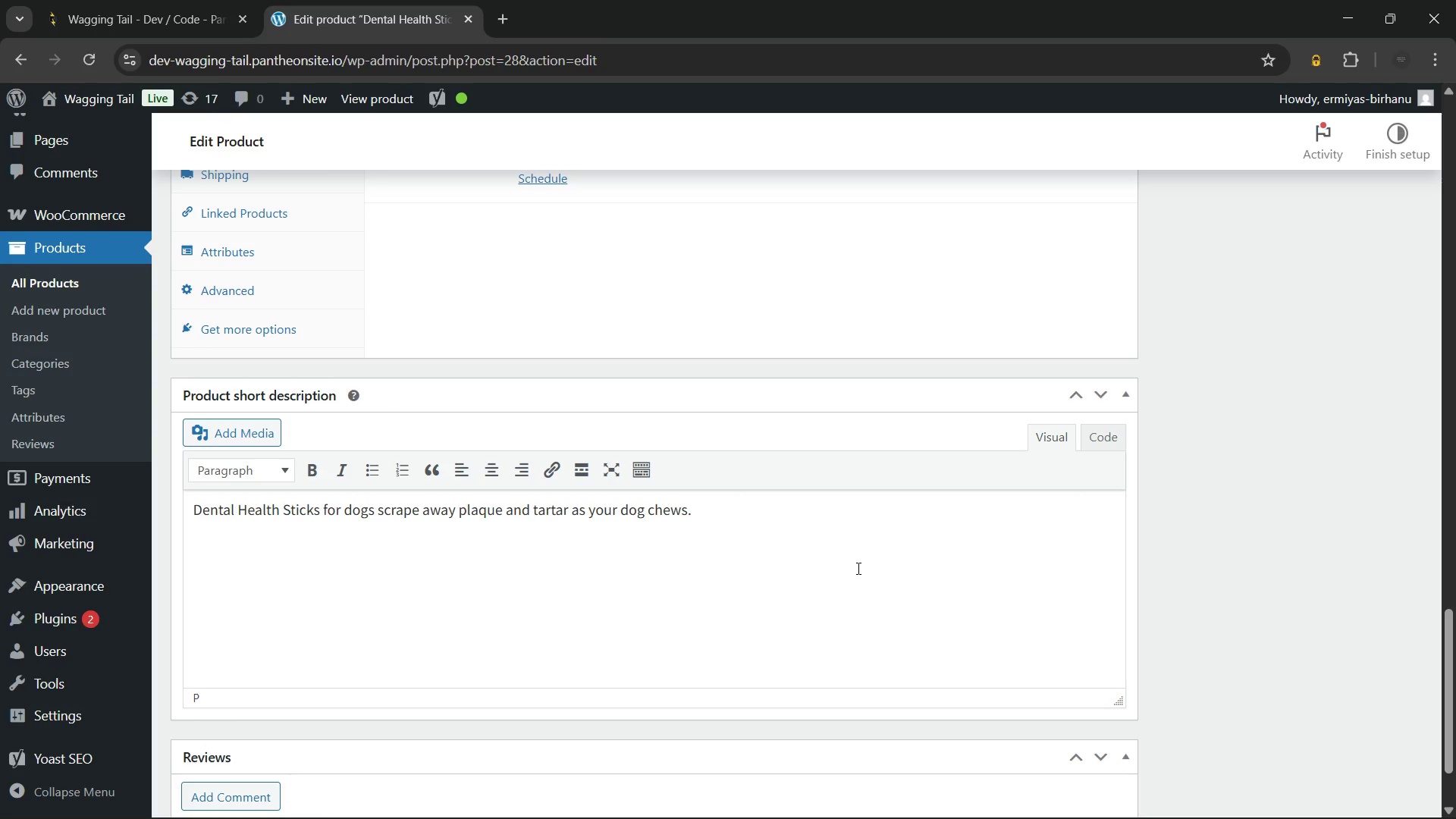 
key(Space)
 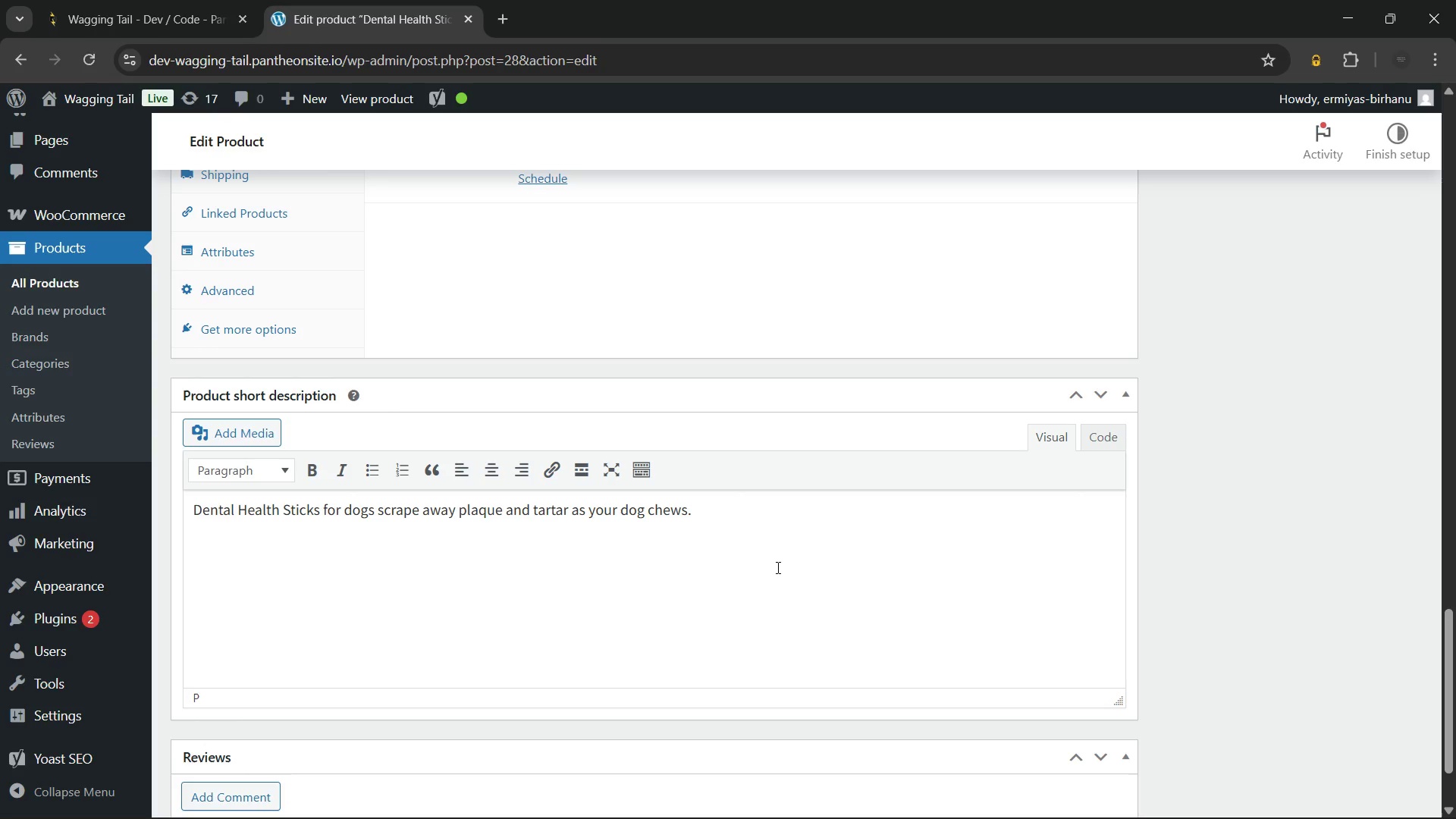 
type(Grain-free and infused with peppermint and parsley for long-lasting fresh breath. A daily chew your dog will look forware)
key(Backspace)
type(d to.)
 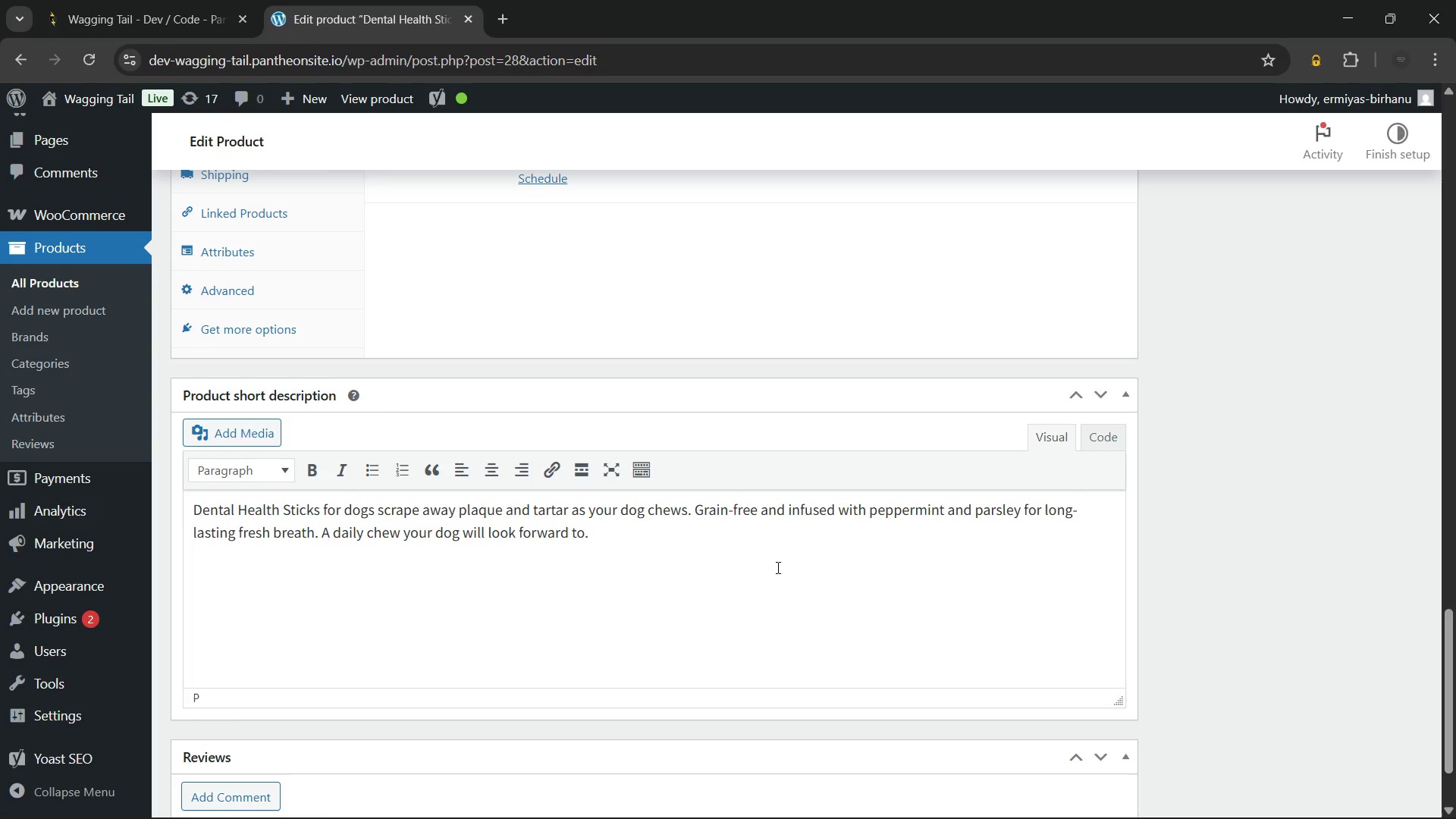 
left_click_drag(start_coordinate=[322, 508], to_coordinate=[216, 516])
 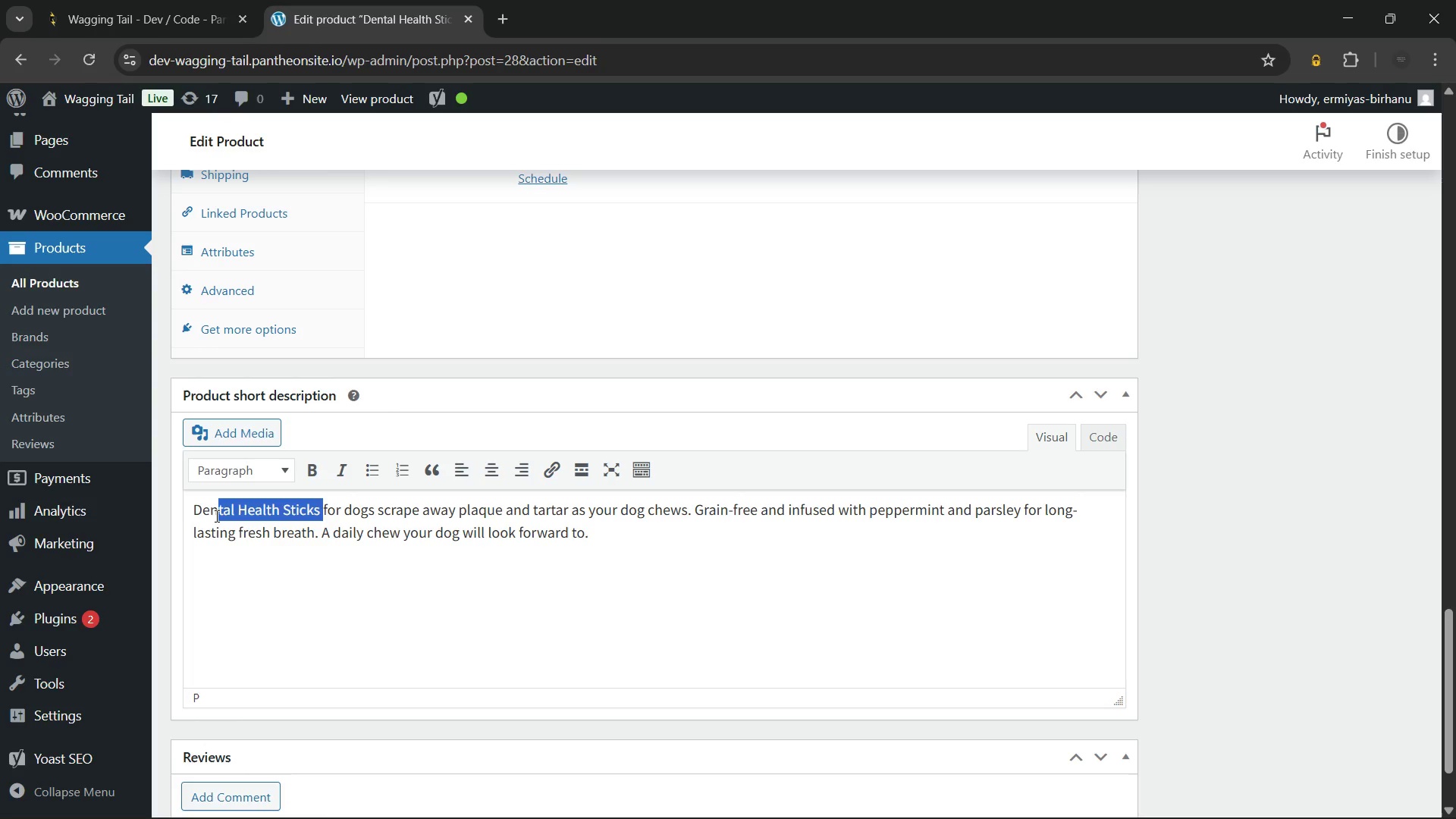 
left_click([215, 516])
 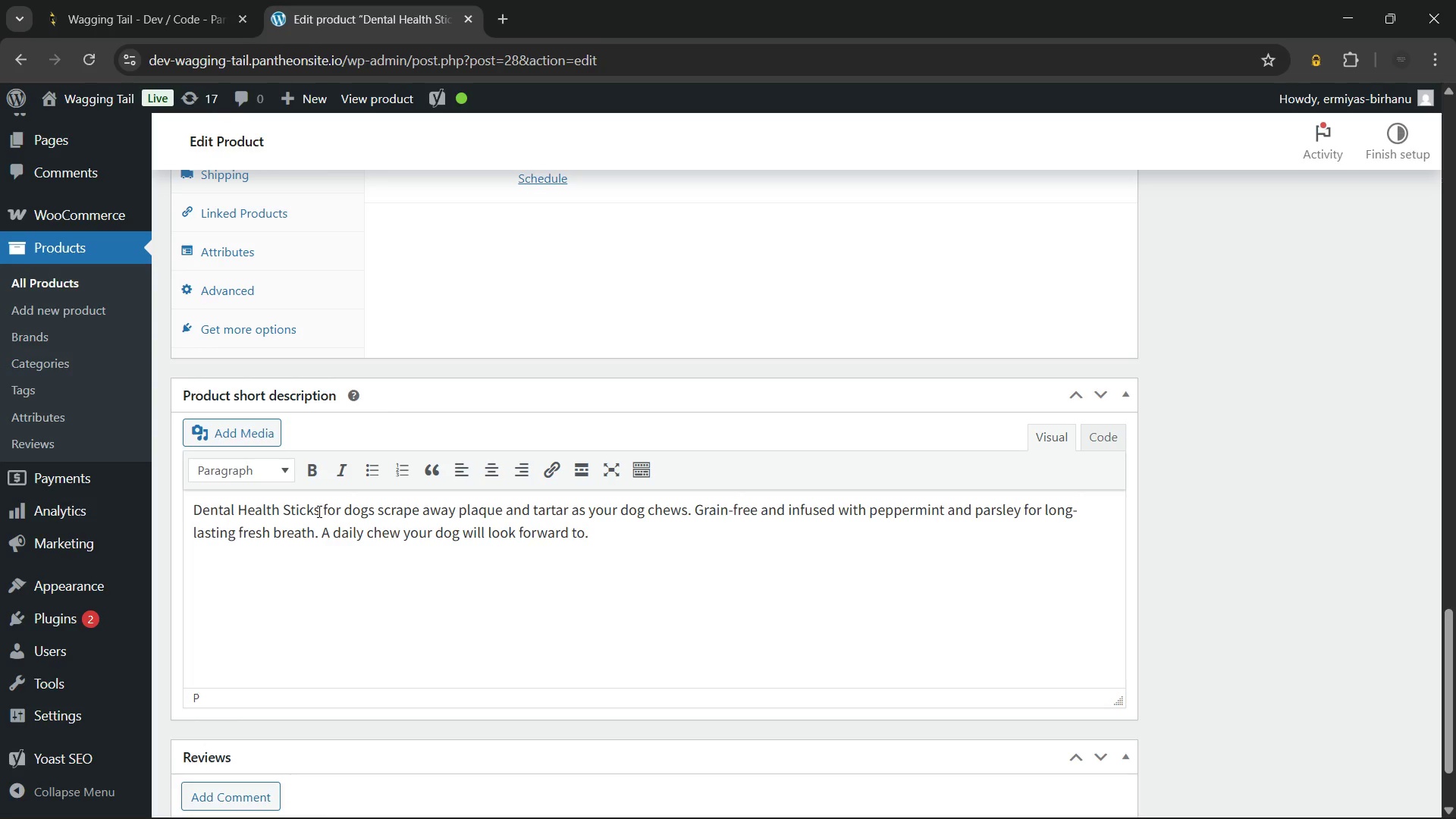 
left_click_drag(start_coordinate=[318, 511], to_coordinate=[152, 516])
 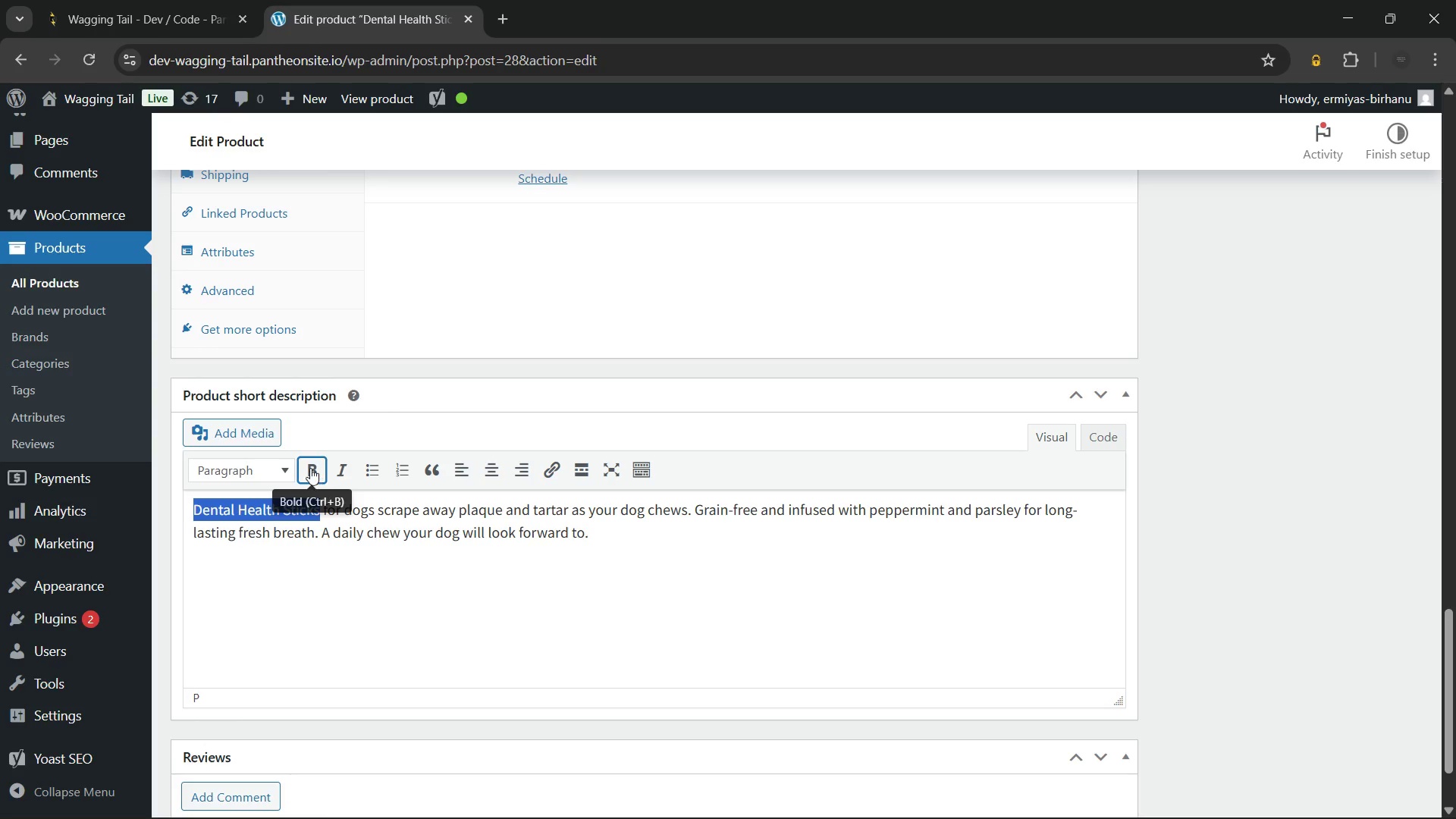 
left_click([309, 467])
 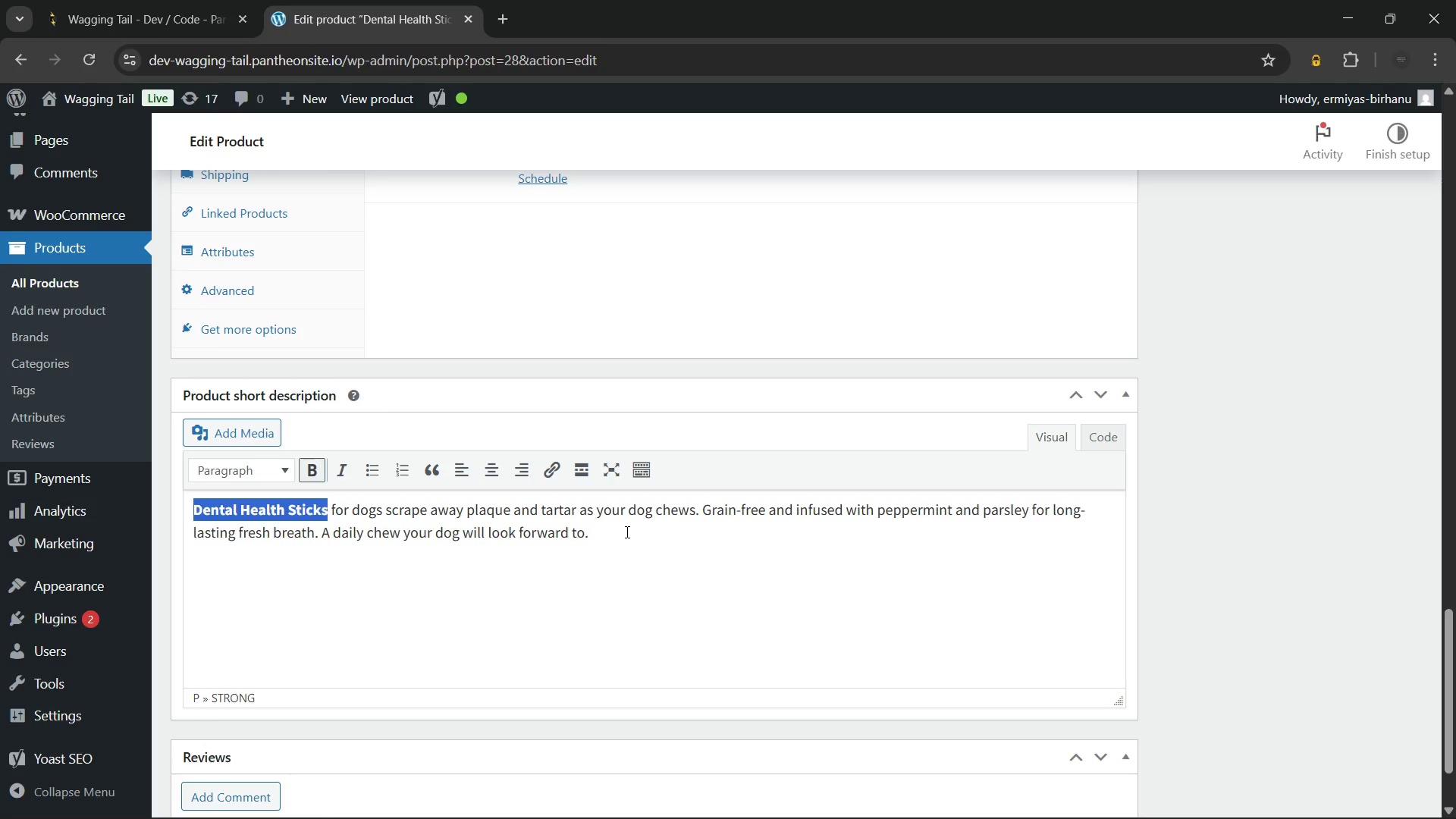 
left_click([626, 532])
 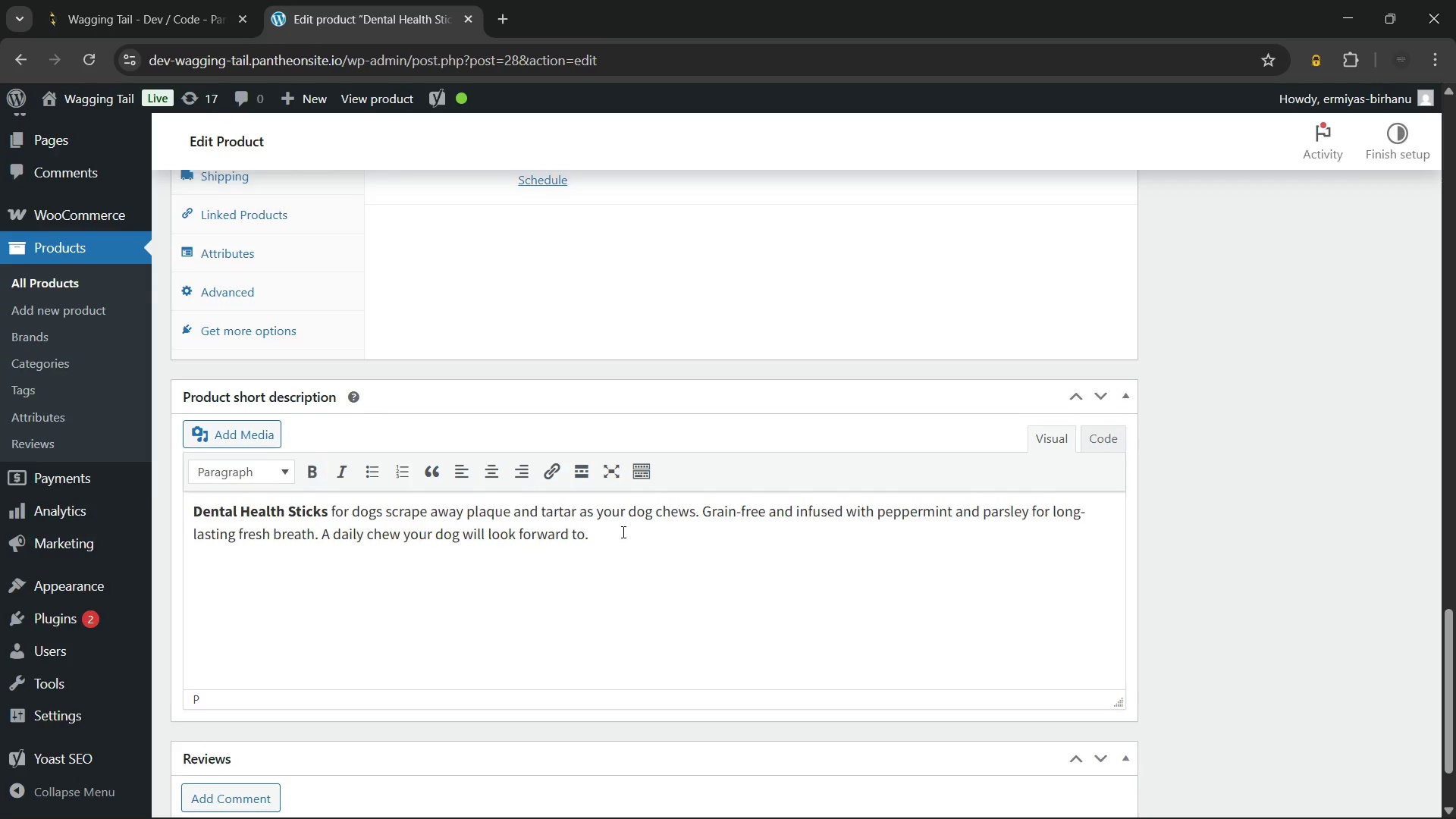 
scroll: coordinate [622, 532], scroll_direction: up, amount: 2.0
 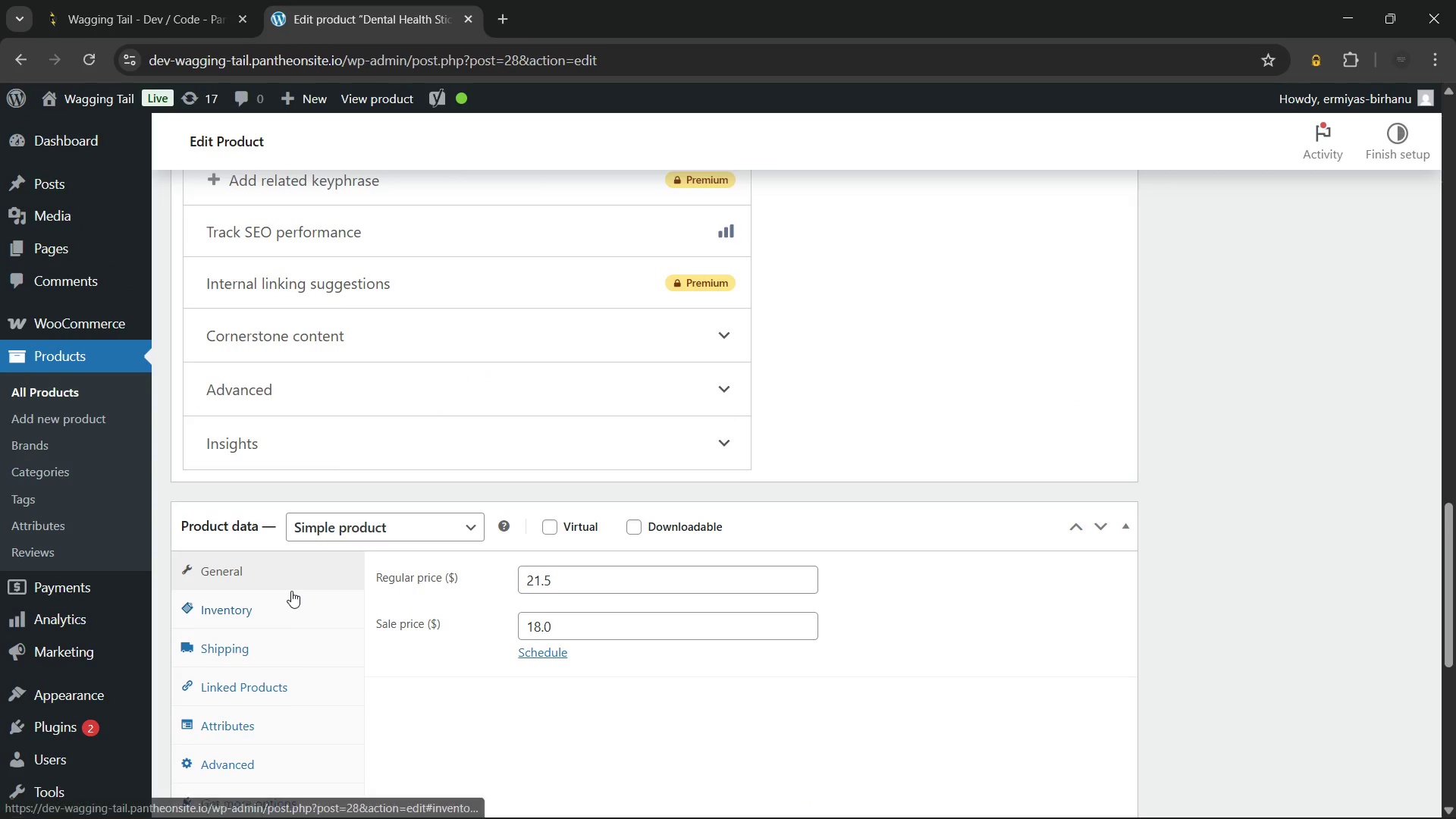 
left_click([268, 612])
 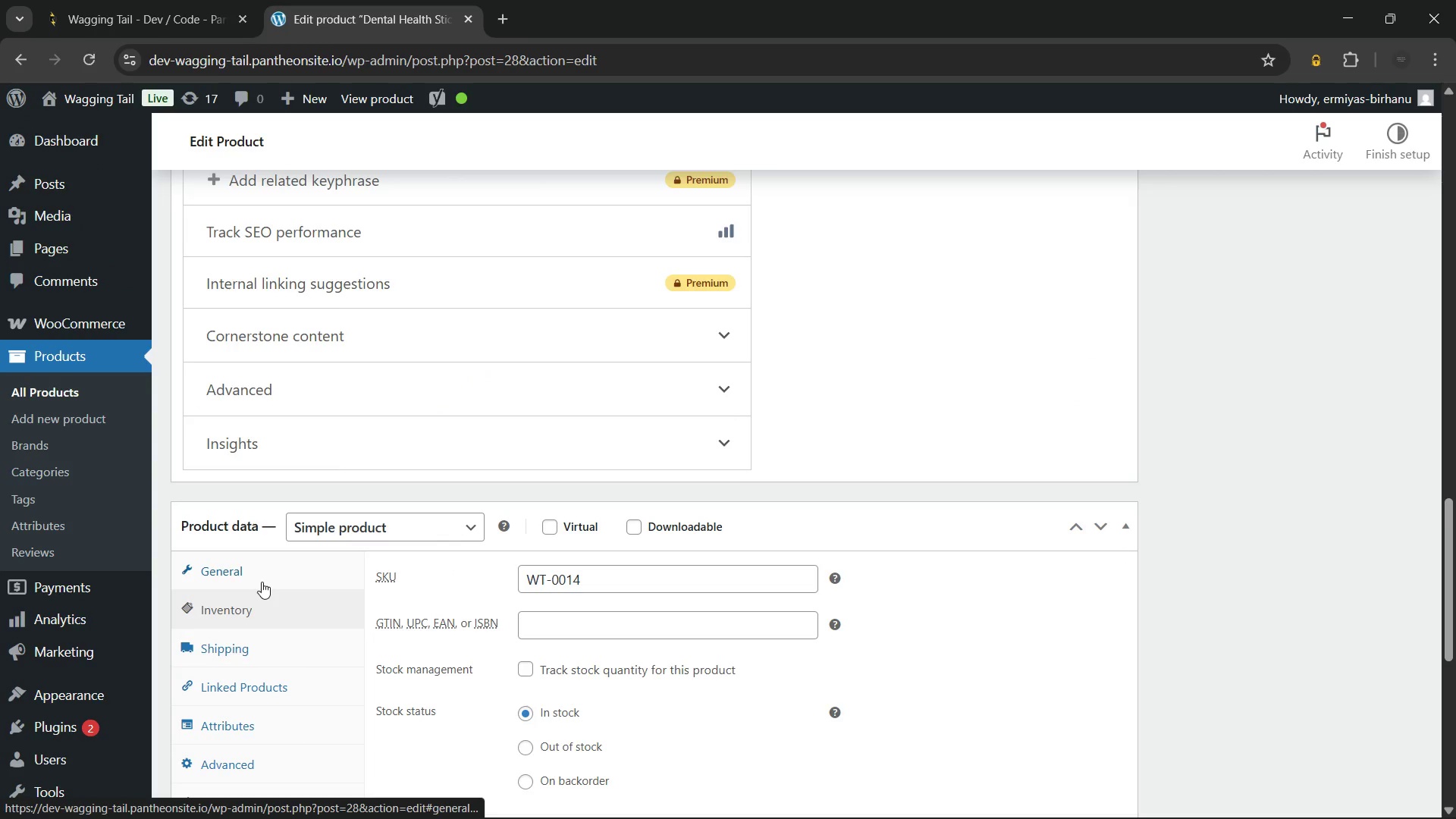 
left_click([262, 582])
 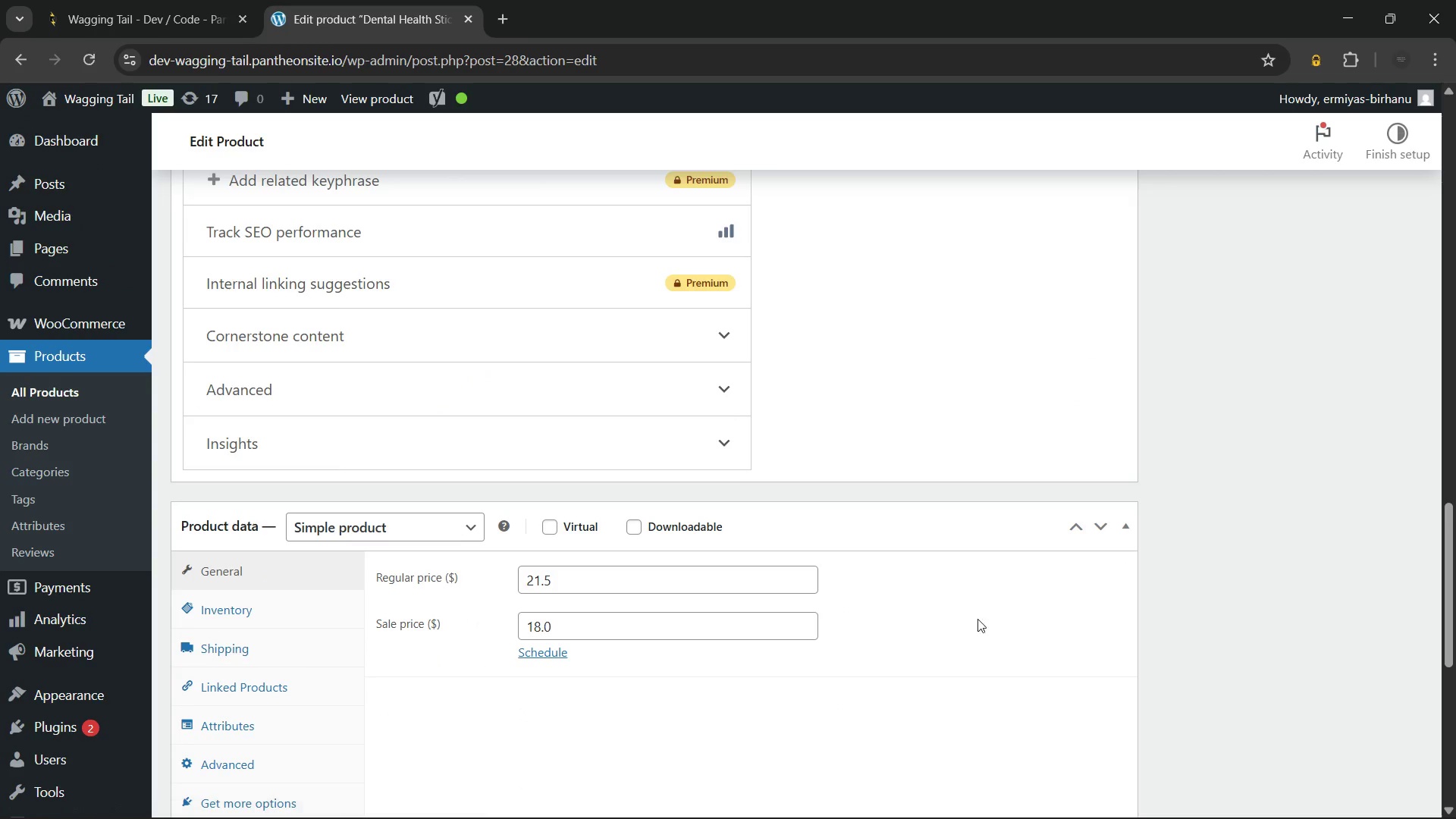 
scroll: coordinate [988, 615], scroll_direction: up, amount: 3.0
 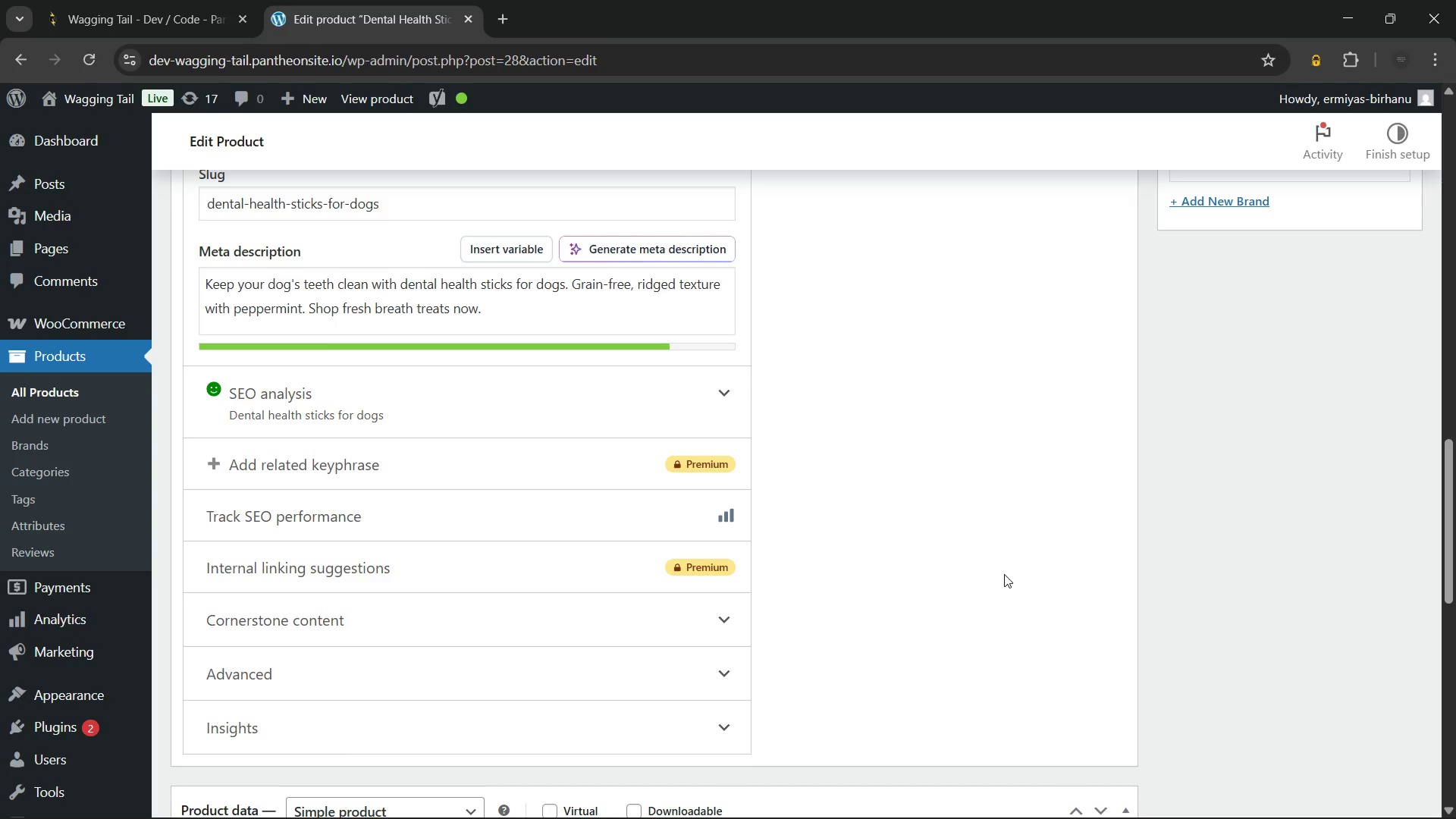 
wait(14.4)
 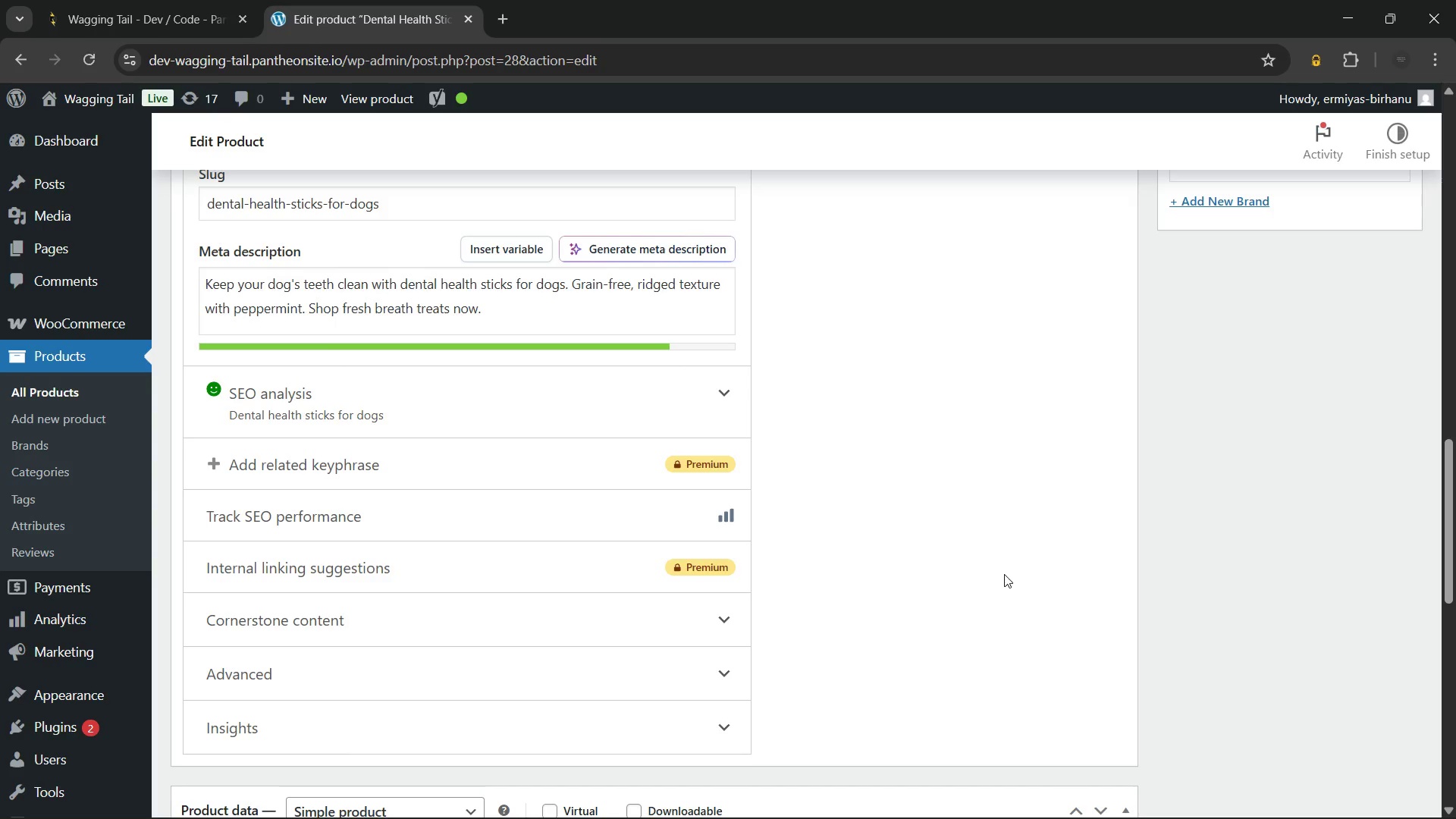 
scroll: coordinate [1004, 574], scroll_direction: up, amount: 5.0
 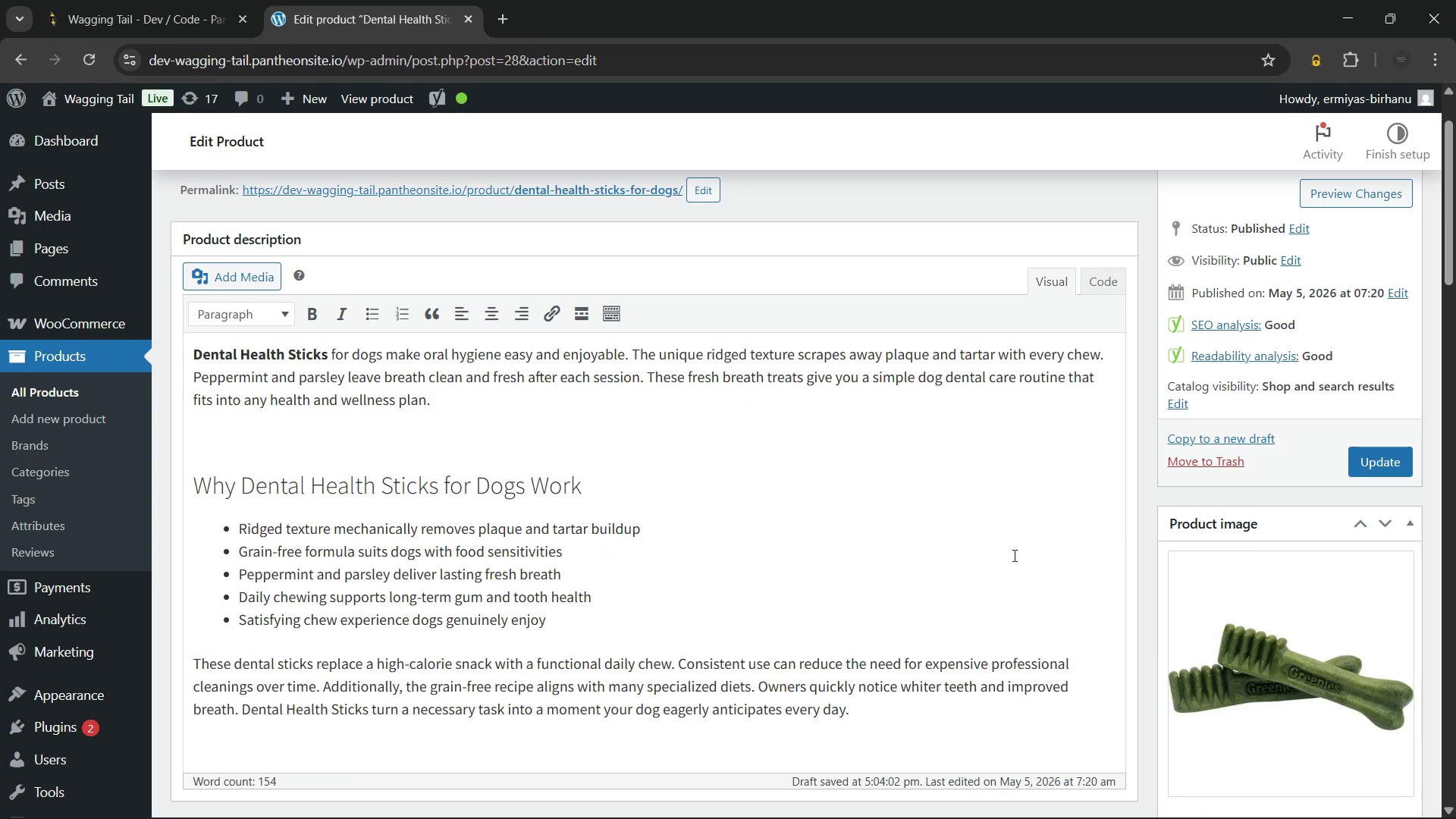 
left_click([1370, 456])
 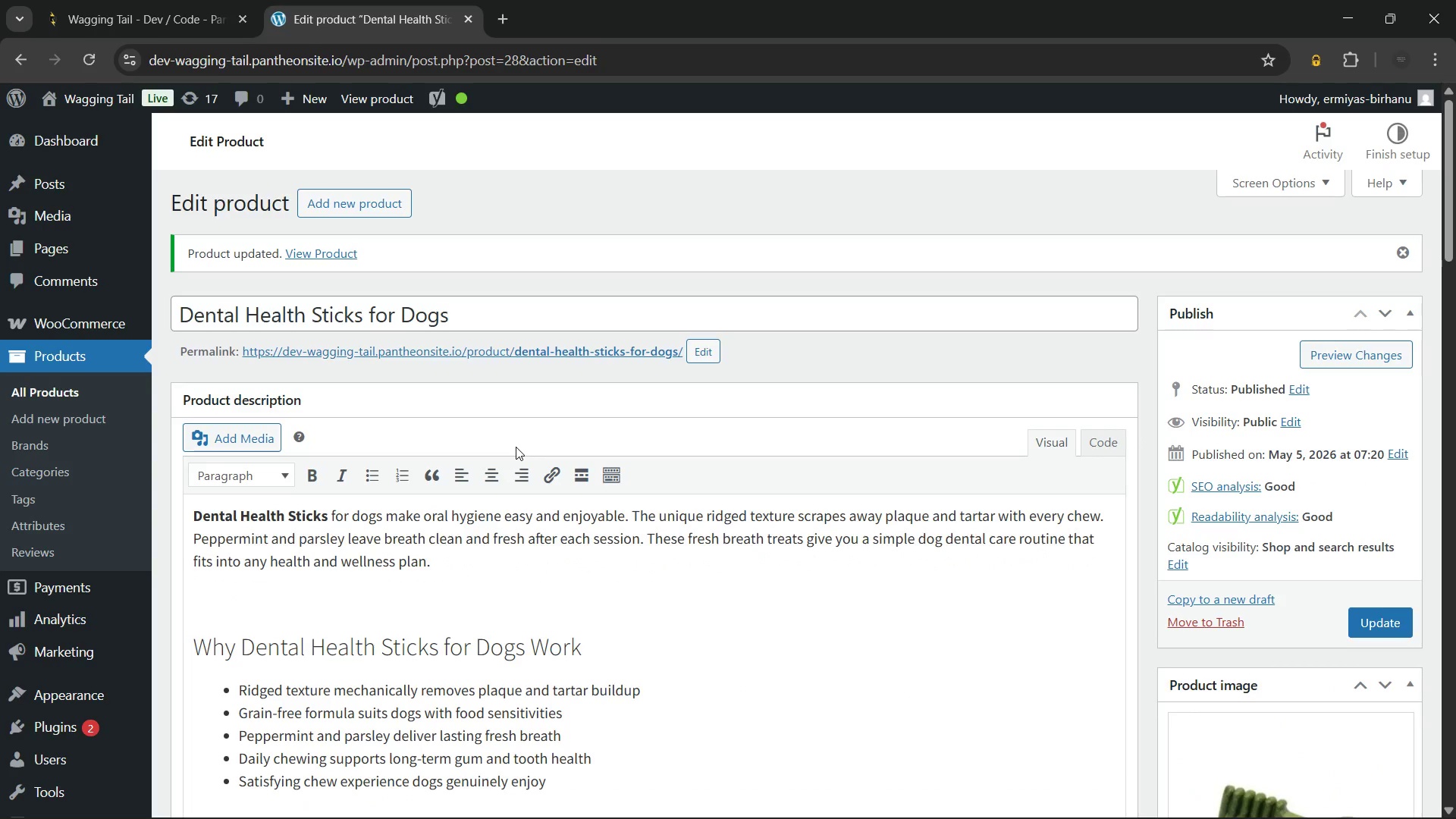 
wait(38.75)
 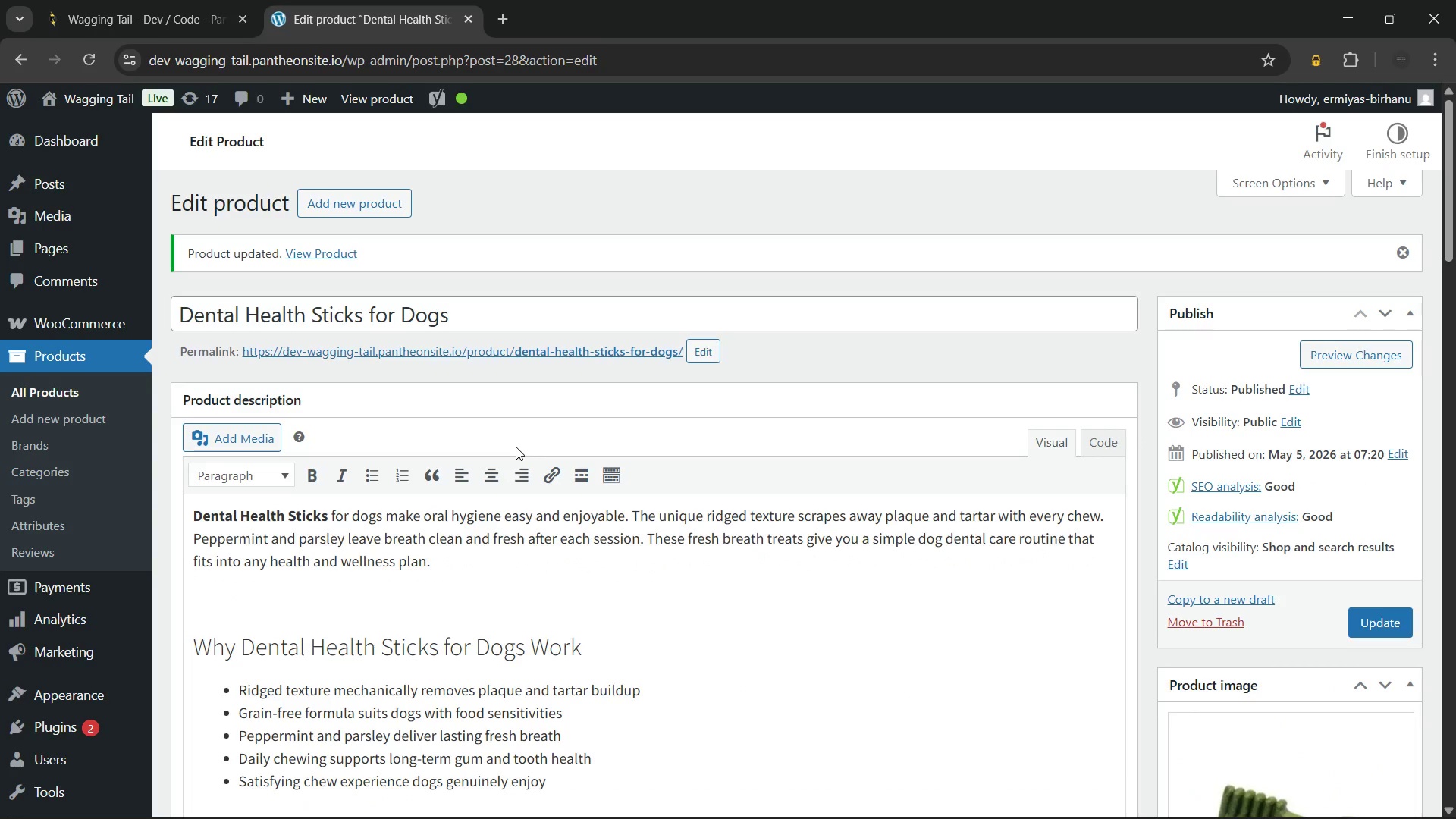 
hold_key(key=ControlLeft, duration=1.22)
left_click([391, 350])
 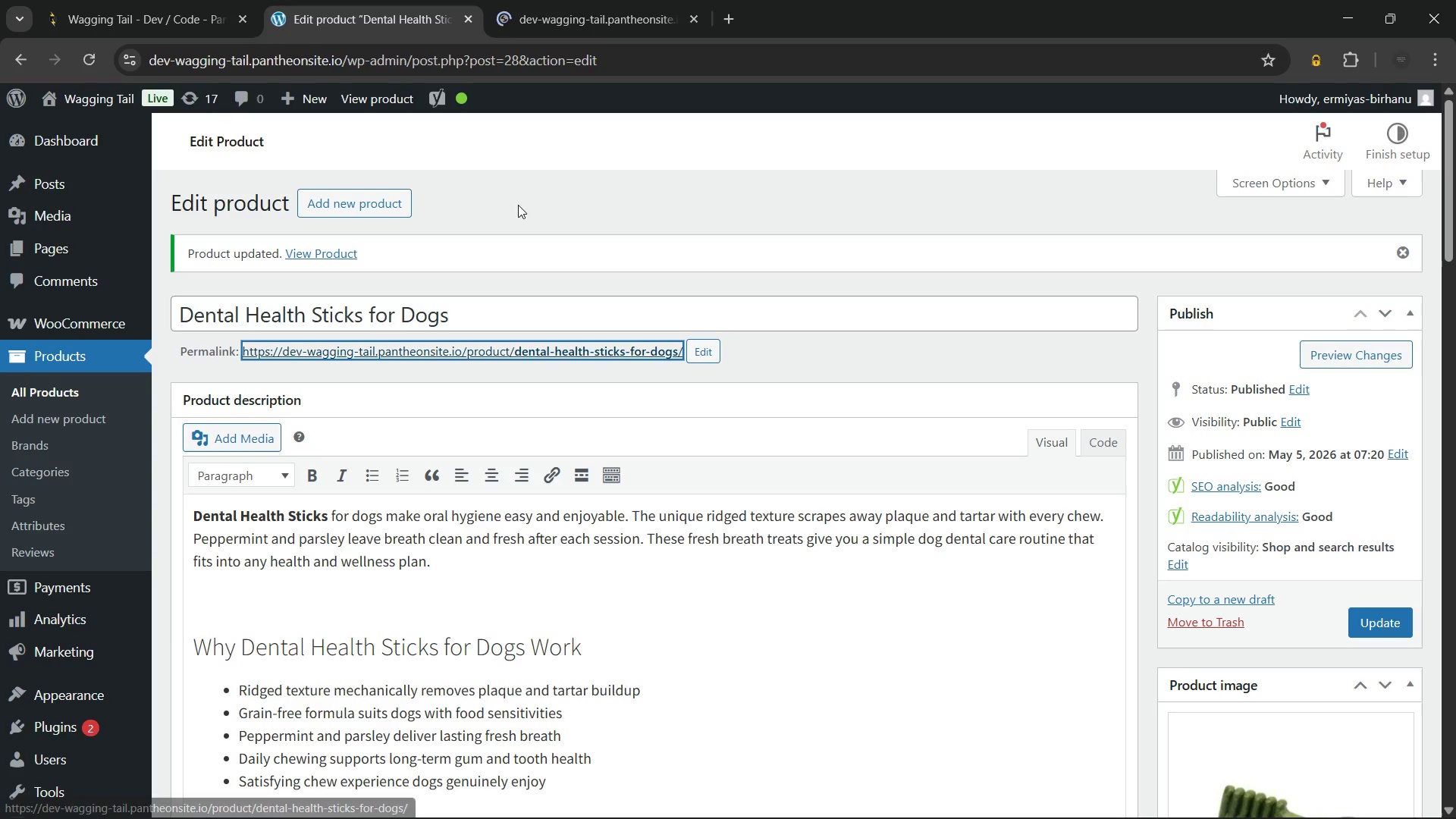 
left_click([518, 200])
 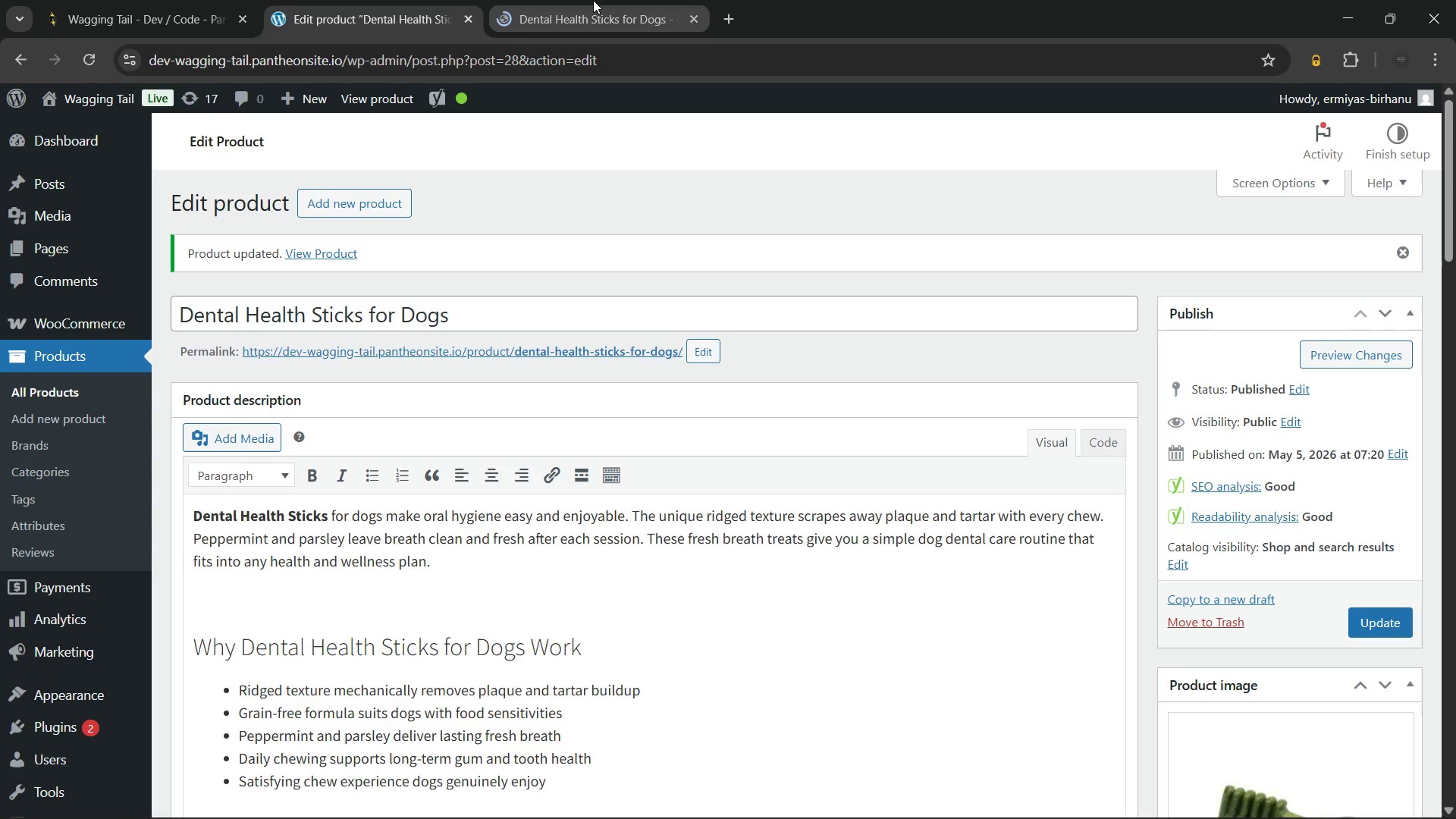 
left_click([593, 0])
 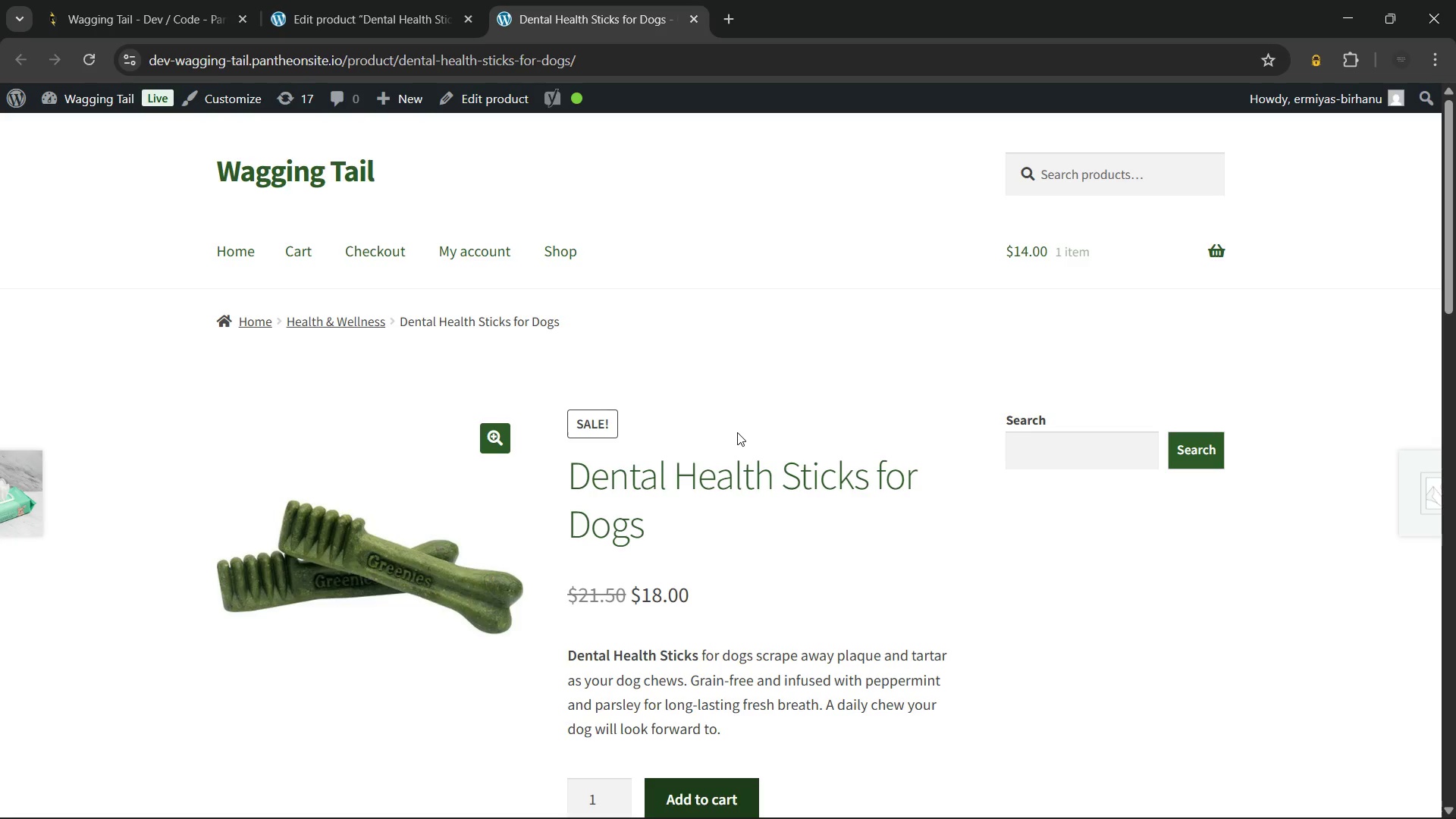 
wait(36.16)
 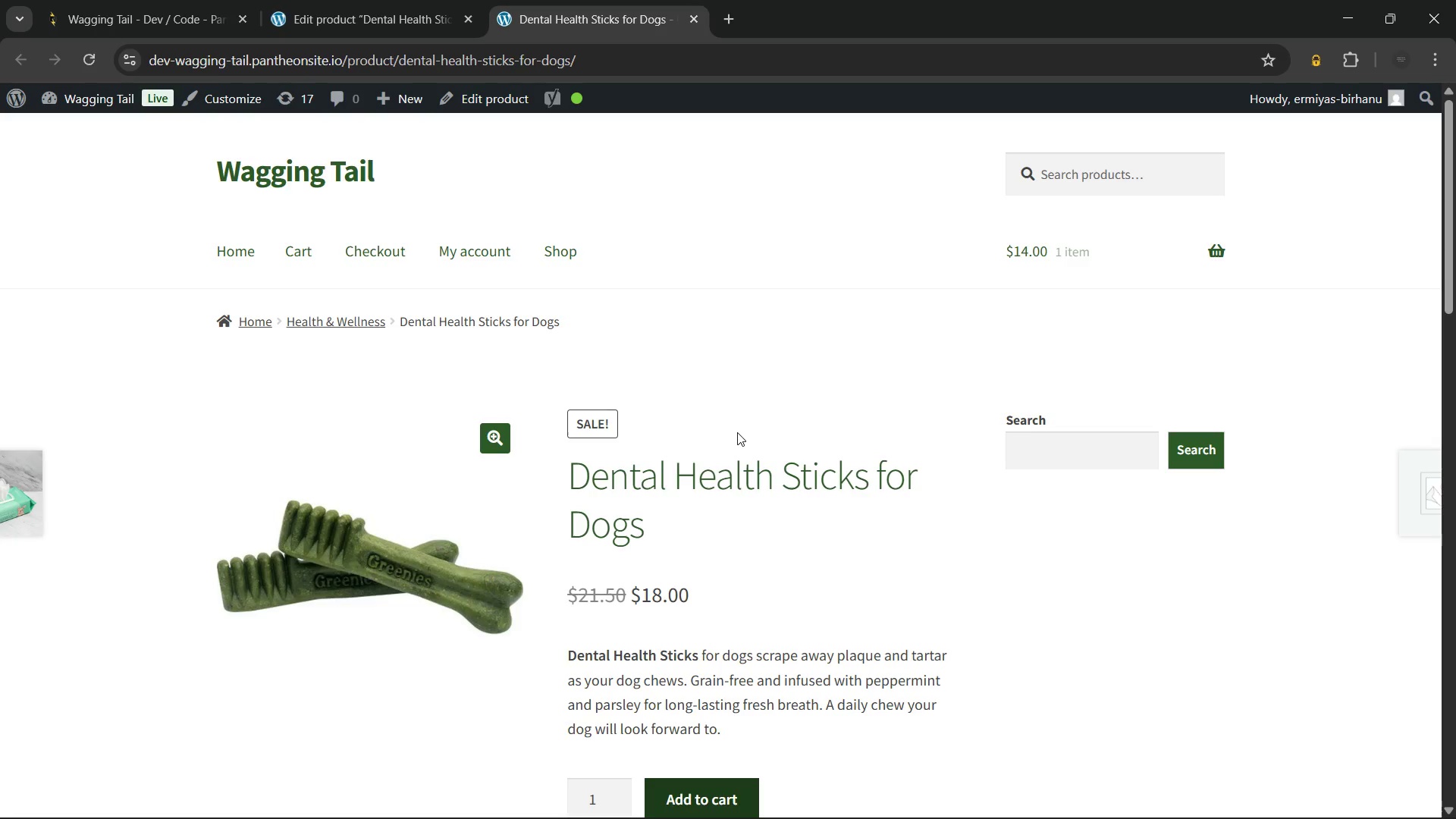 
scroll: coordinate [692, 479], scroll_direction: down, amount: 1.0
 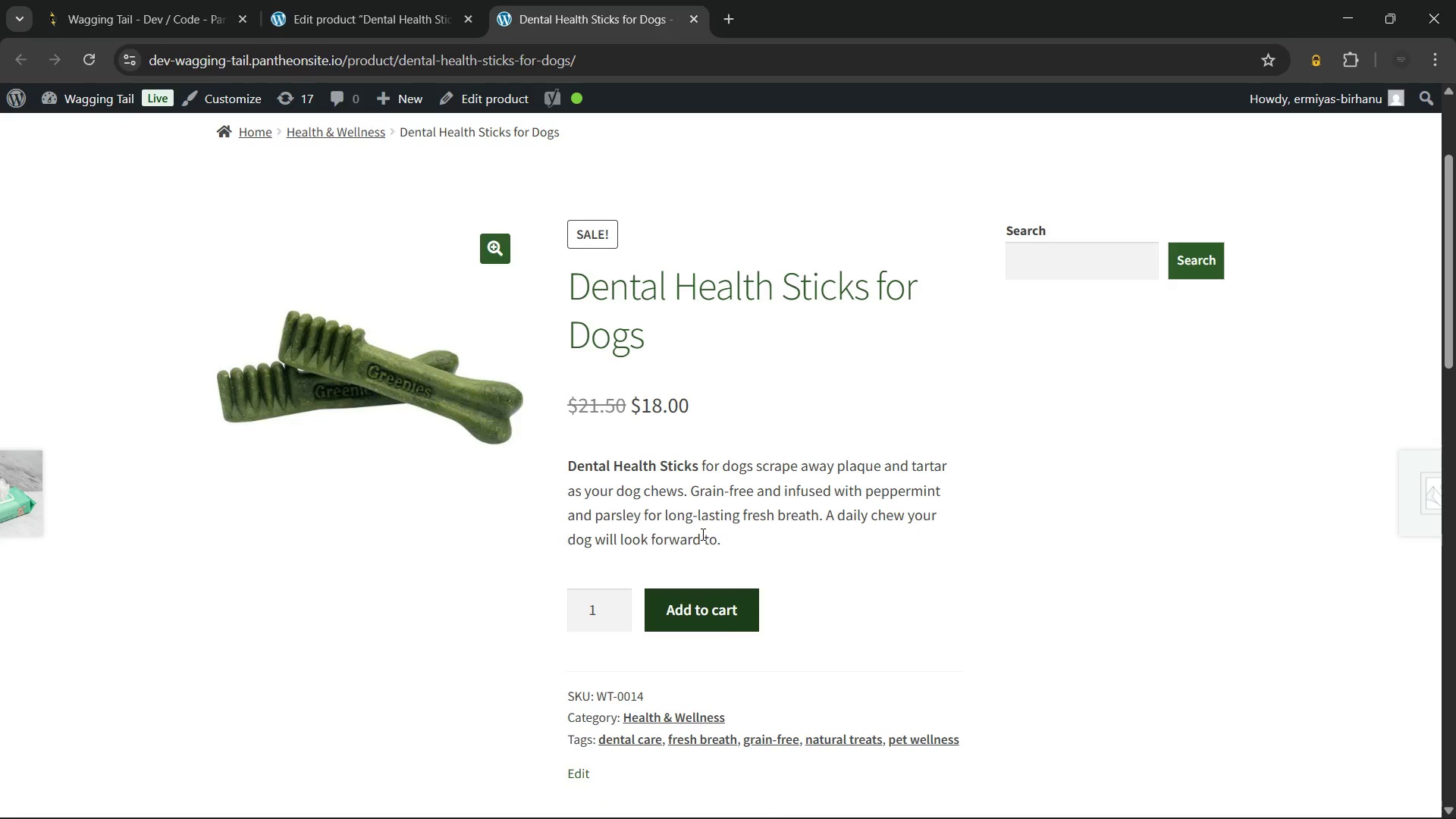 
wait(21.25)
 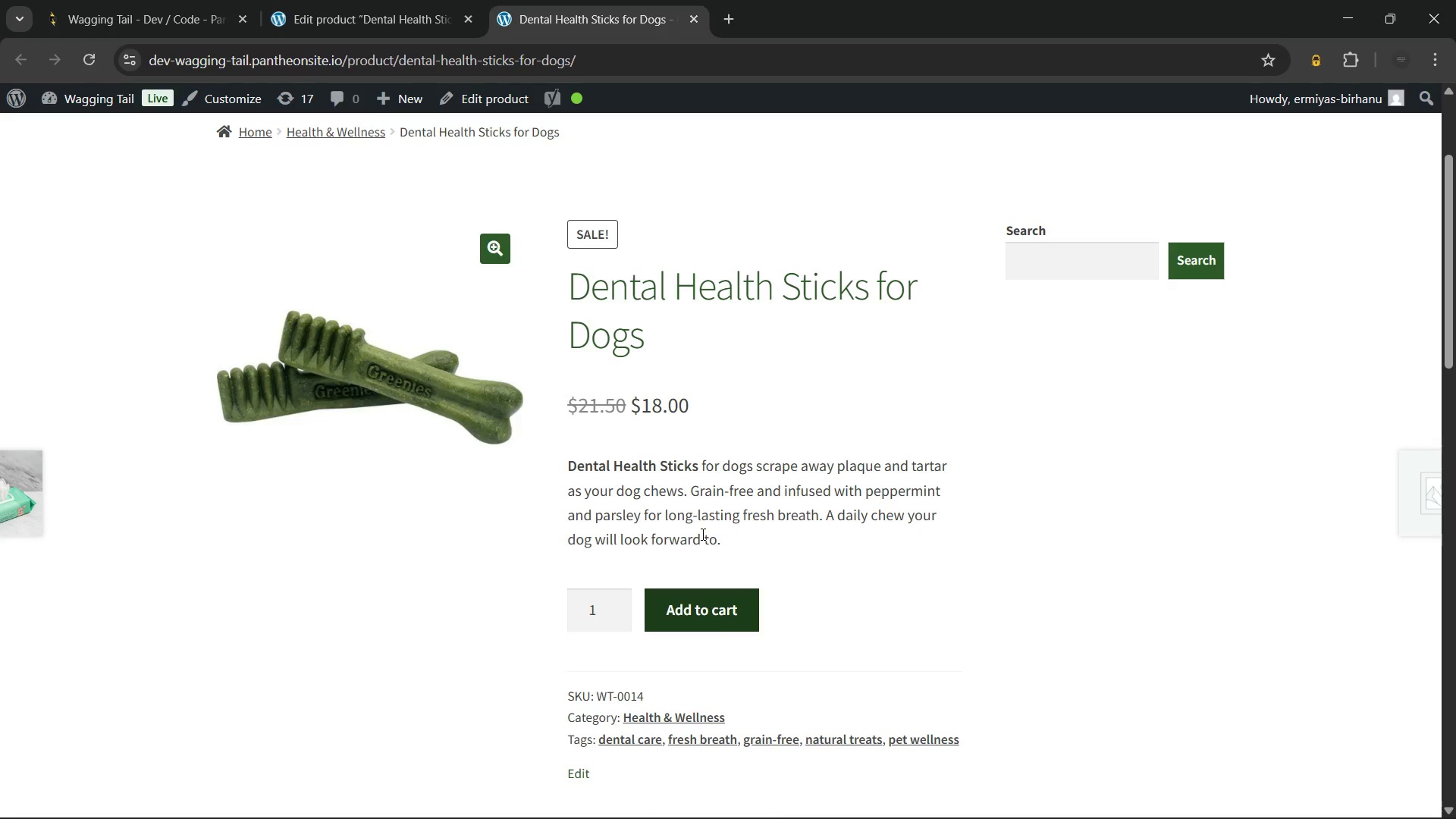 
left_click_drag(start_coordinate=[737, 546], to_coordinate=[573, 466])
 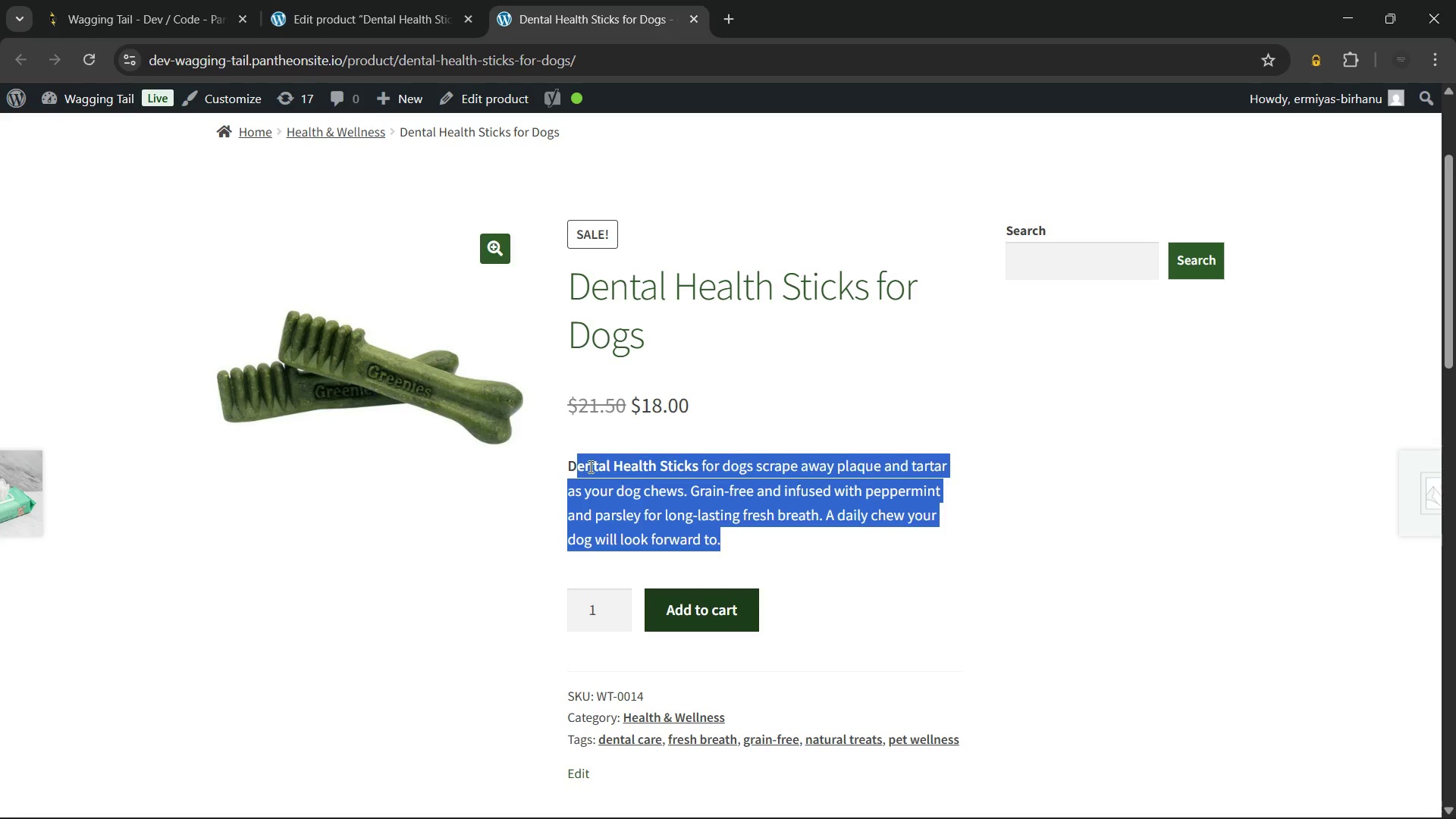 
left_click([589, 466])
 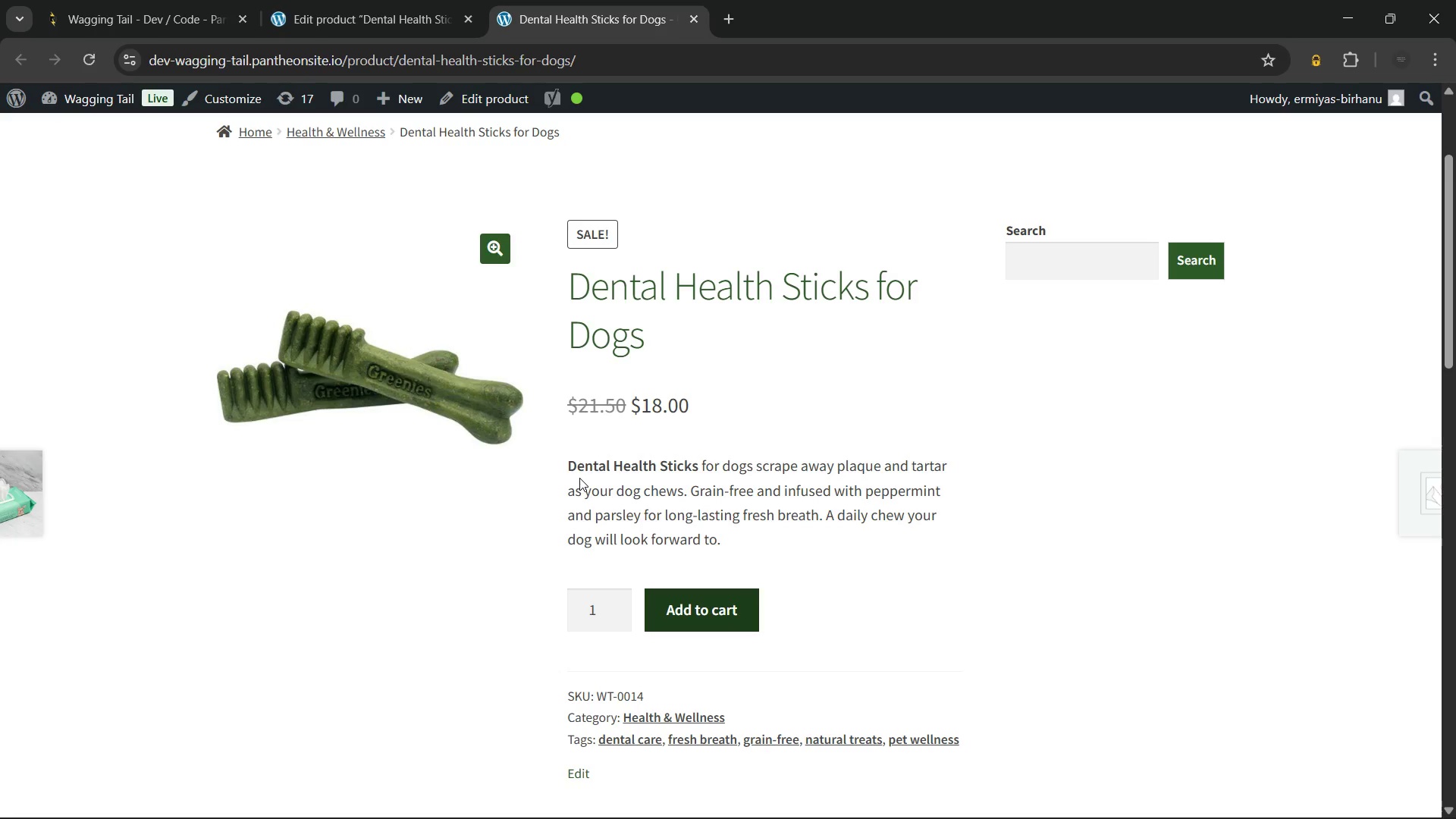 
wait(10.03)
 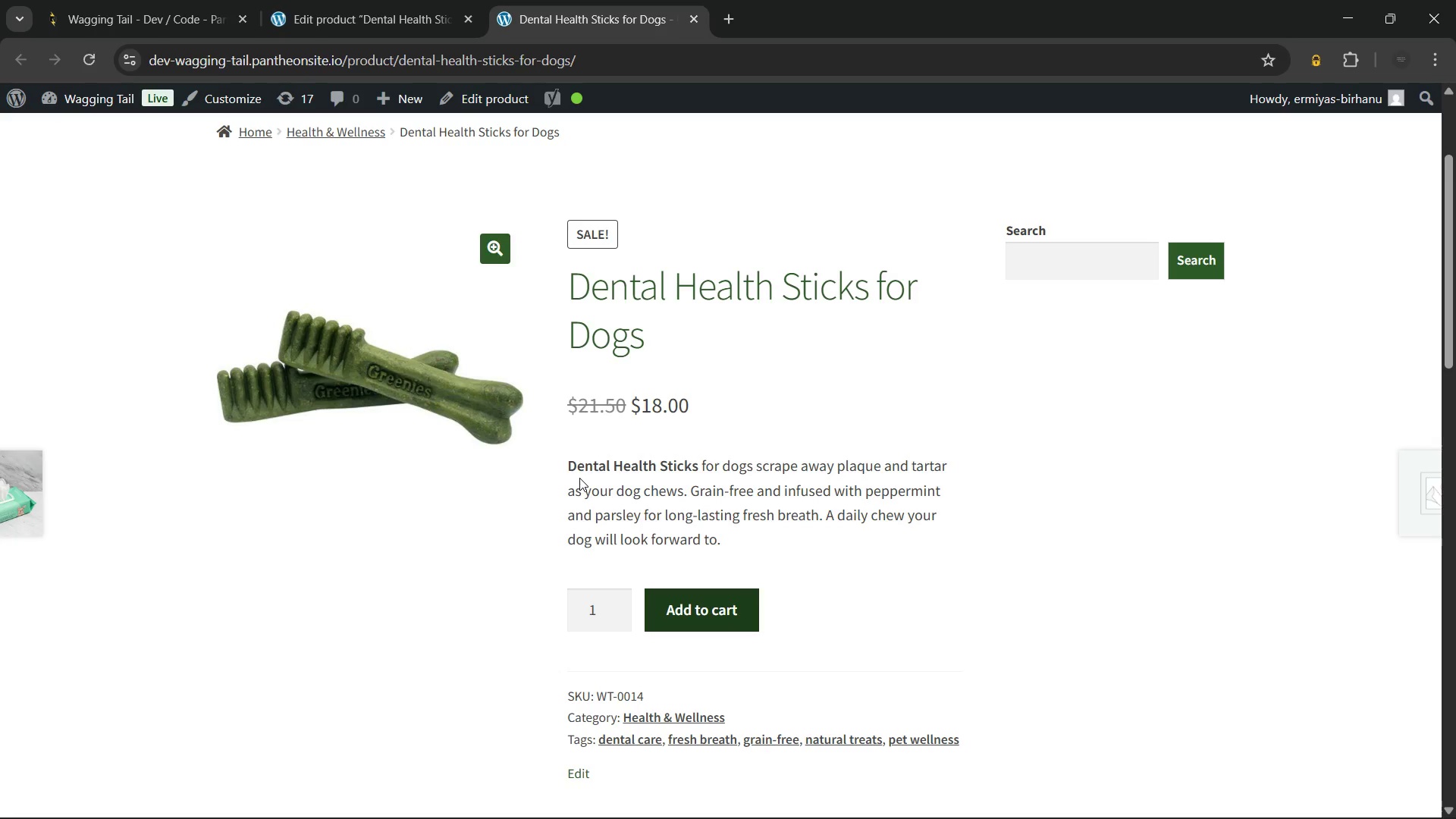 
scroll: coordinate [835, 446], scroll_direction: down, amount: 2.0
 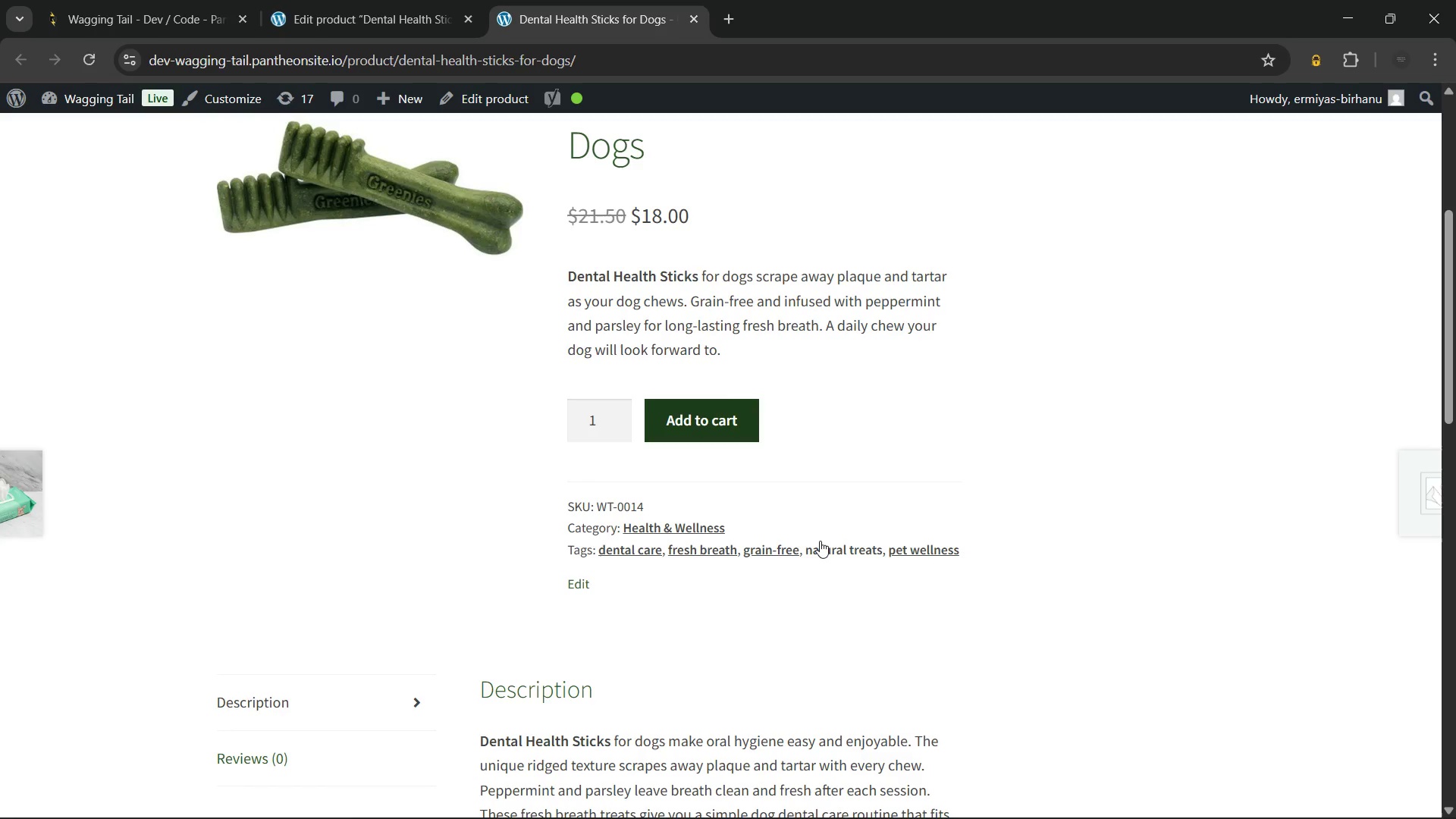 
scroll: coordinate [962, 490], scroll_direction: up, amount: 2.0
 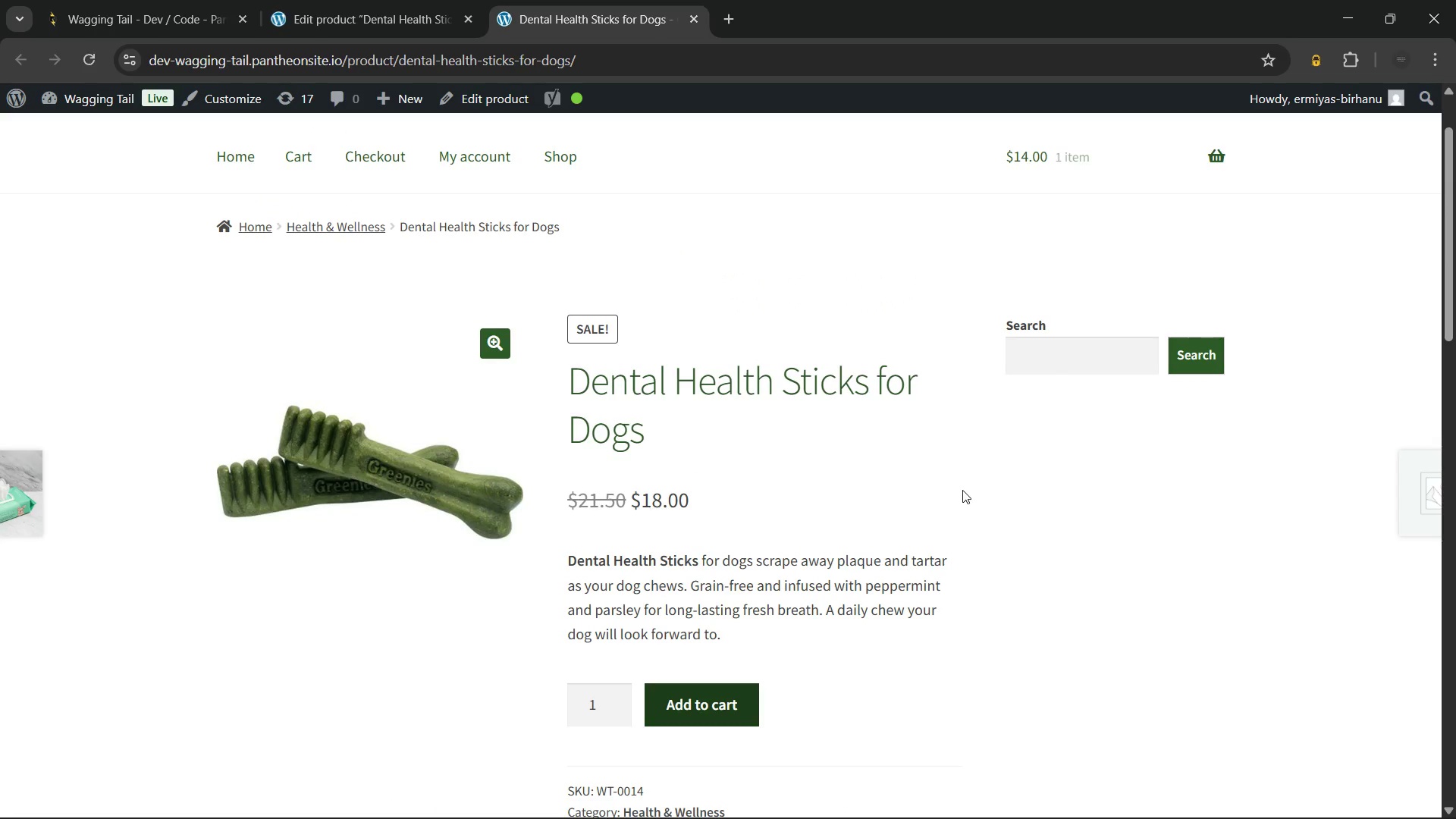 
scroll: coordinate [717, 499], scroll_direction: down, amount: 3.0
 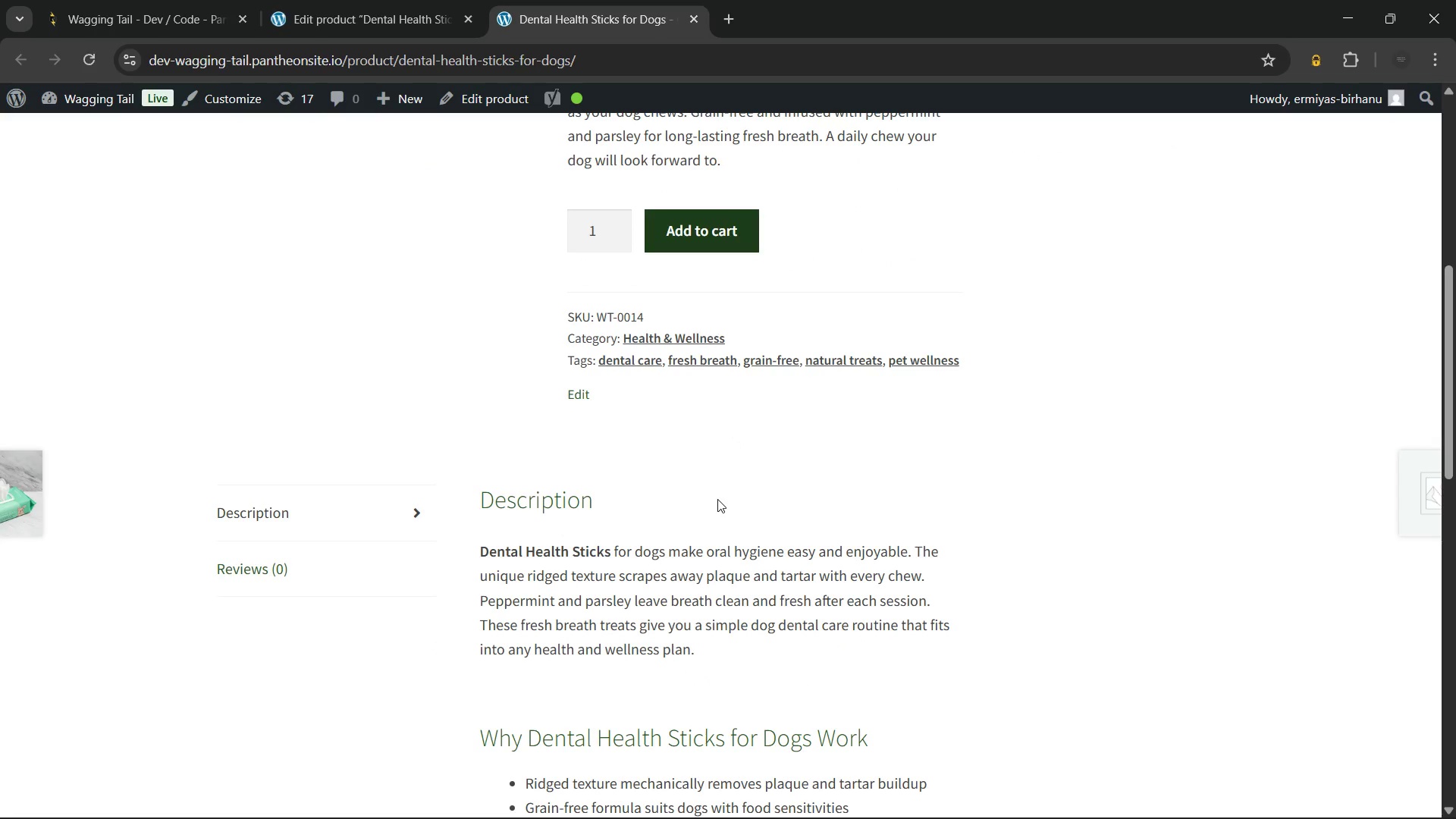 
wait(19.3)
 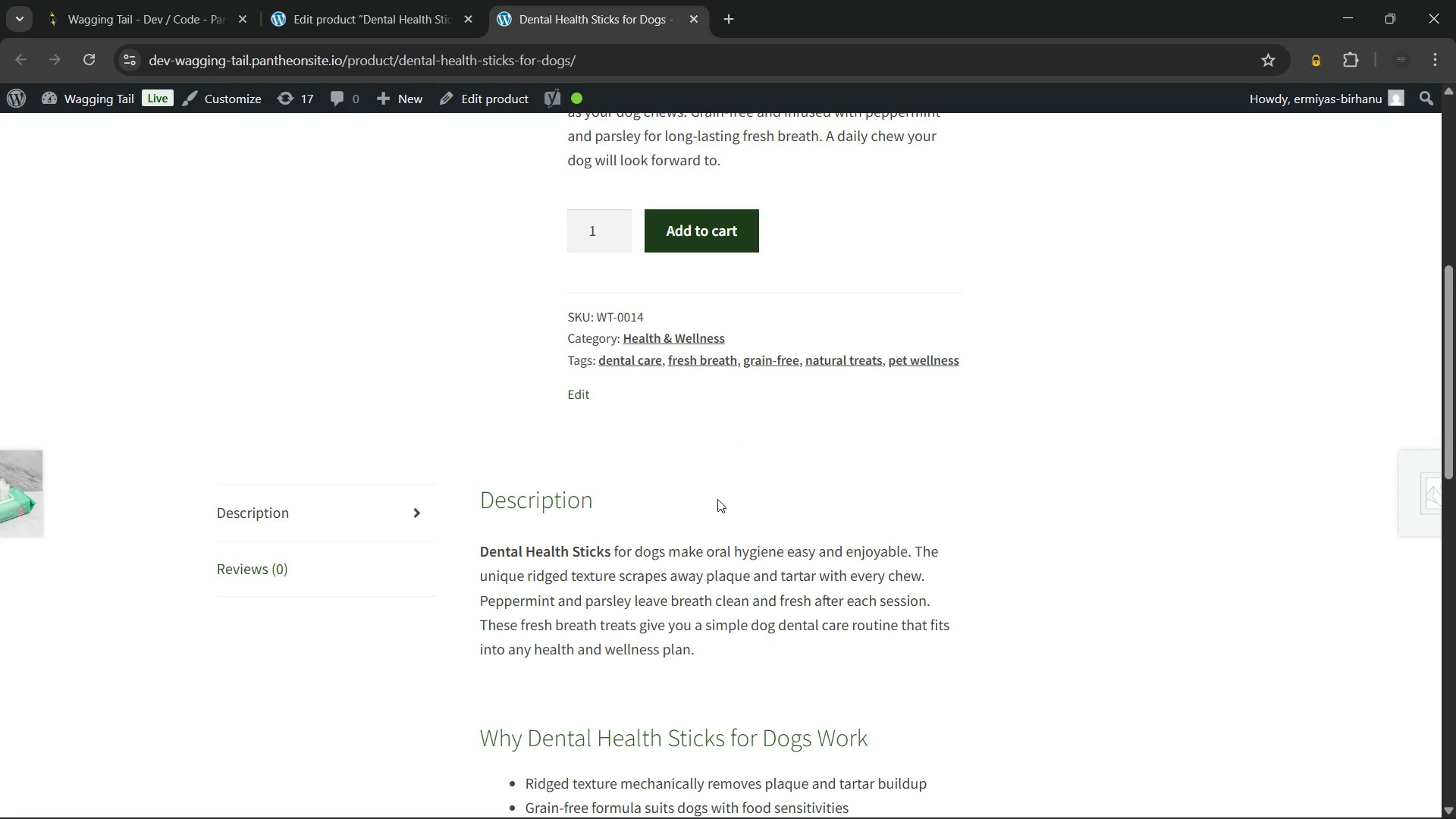 
scroll: coordinate [714, 499], scroll_direction: down, amount: 3.0
 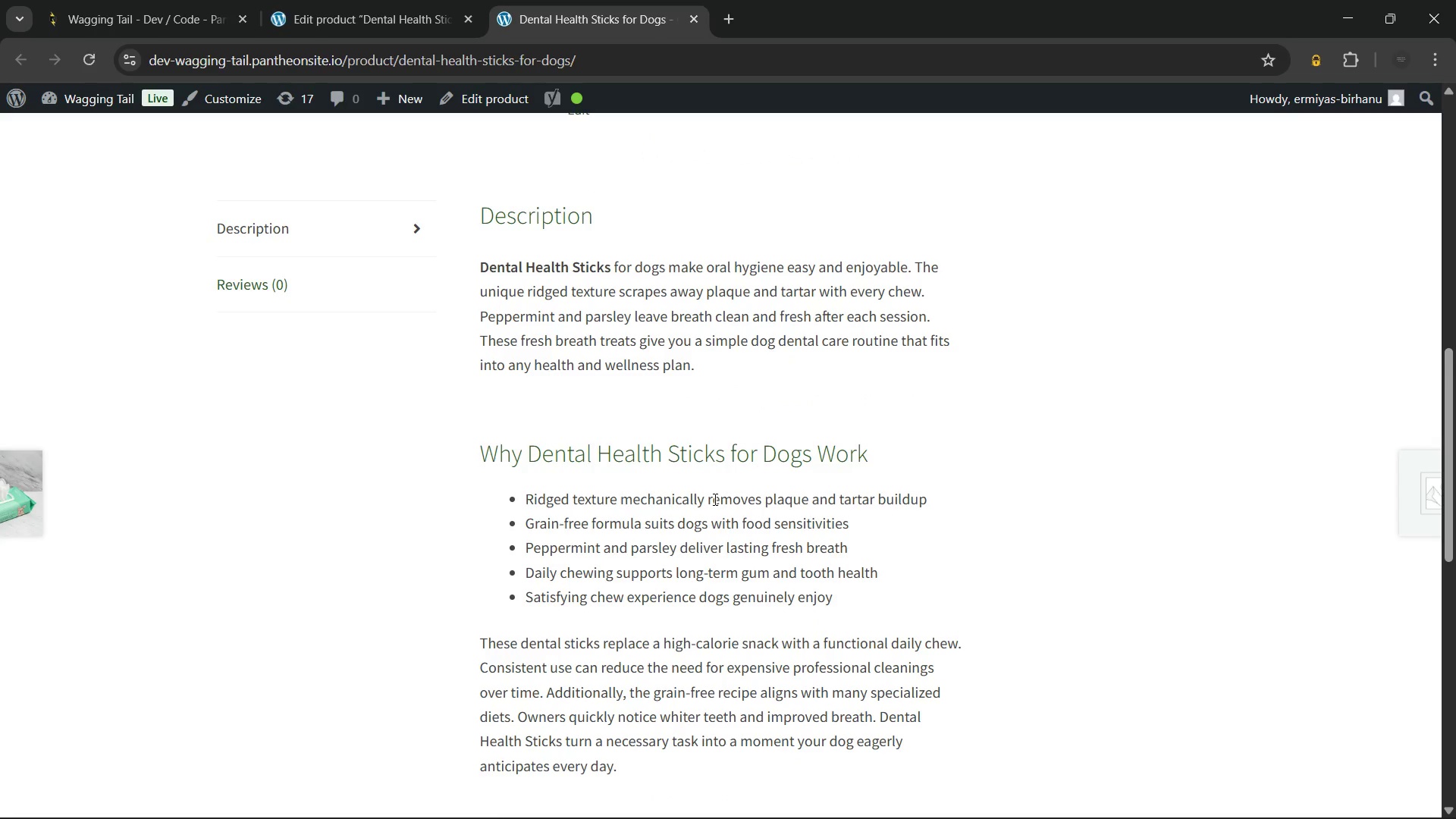 
wait(11.89)
 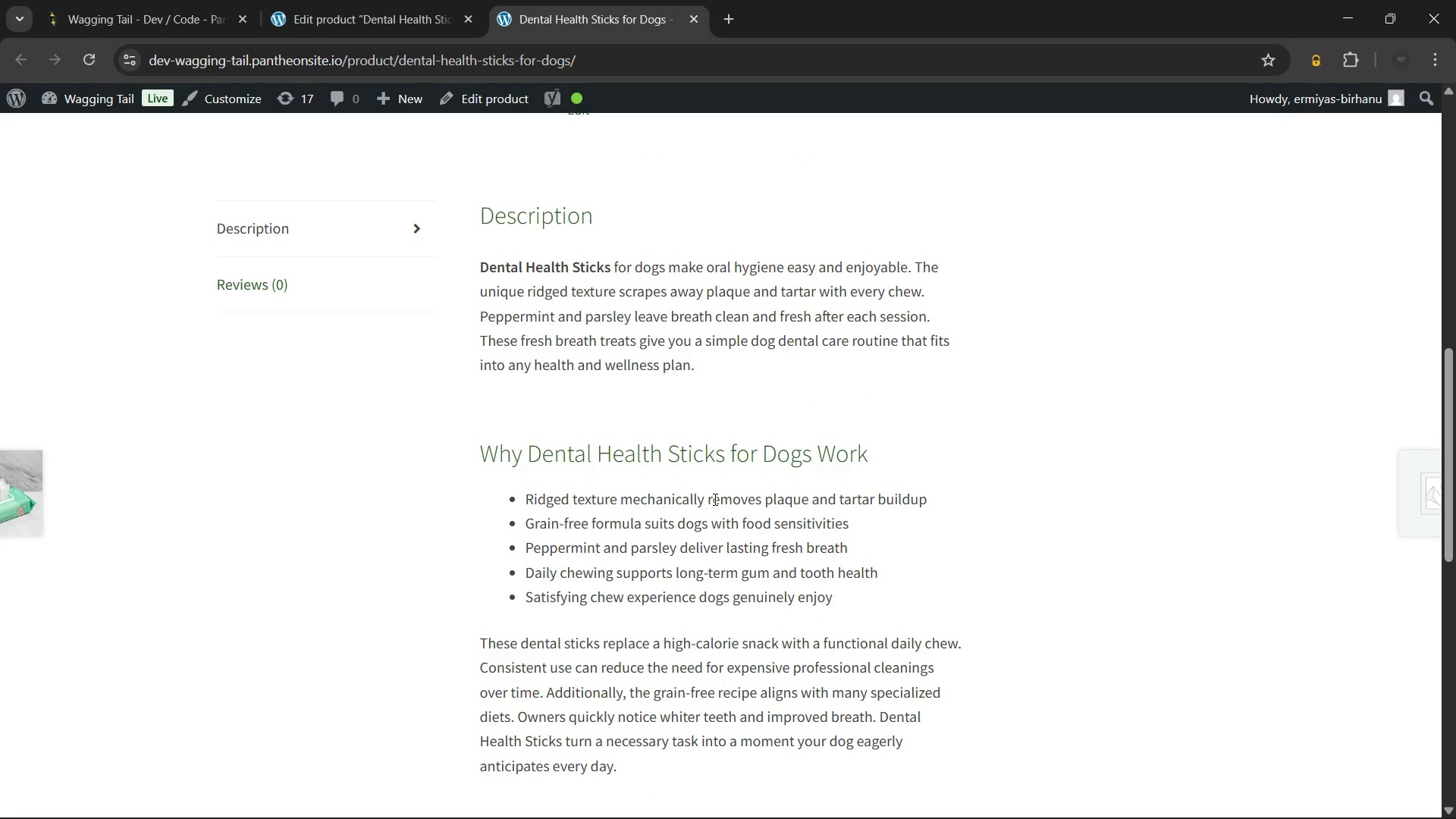 
scroll: coordinate [714, 499], scroll_direction: down, amount: 2.0
 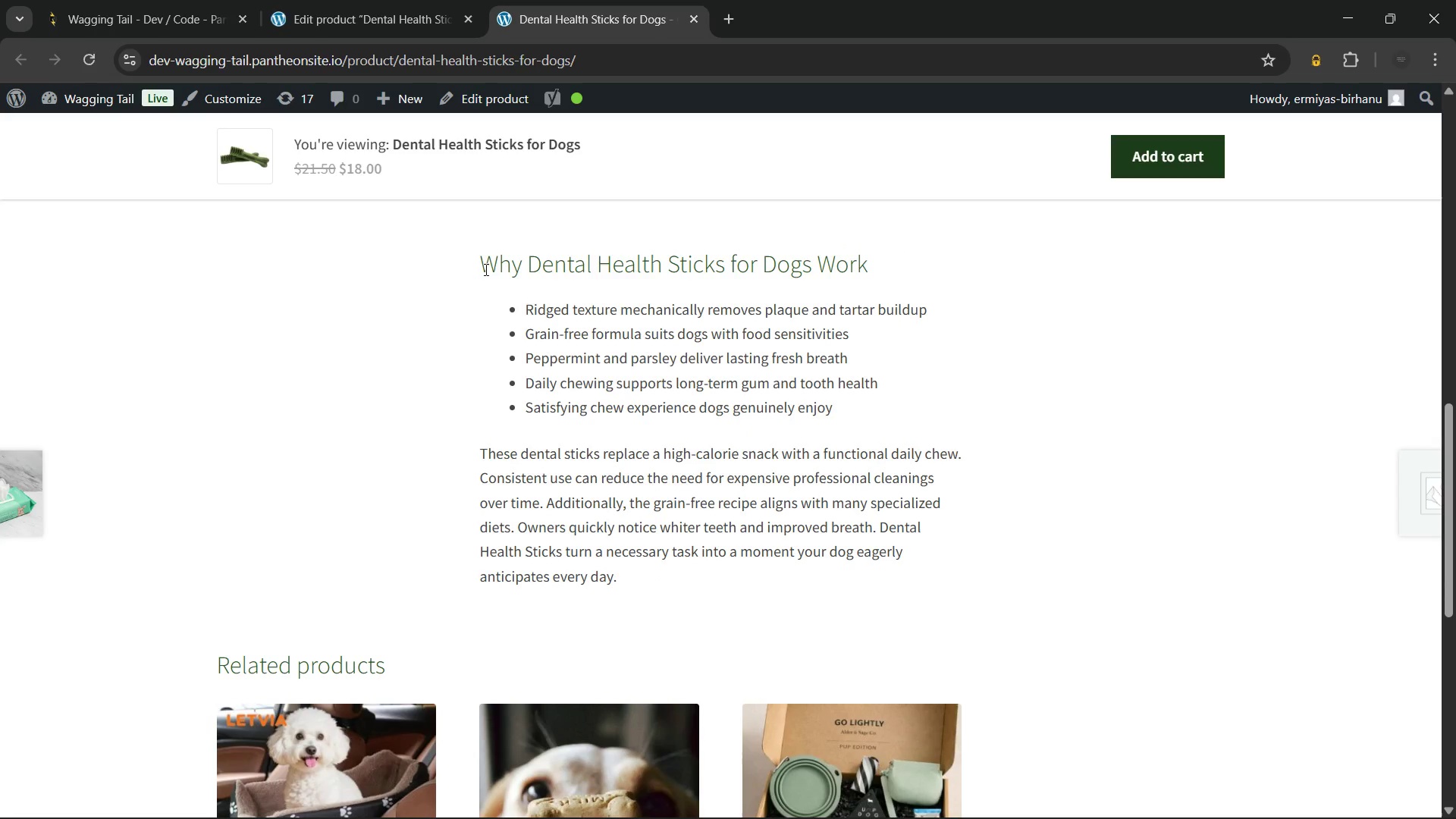 
left_click_drag(start_coordinate=[485, 269], to_coordinate=[640, 584])
 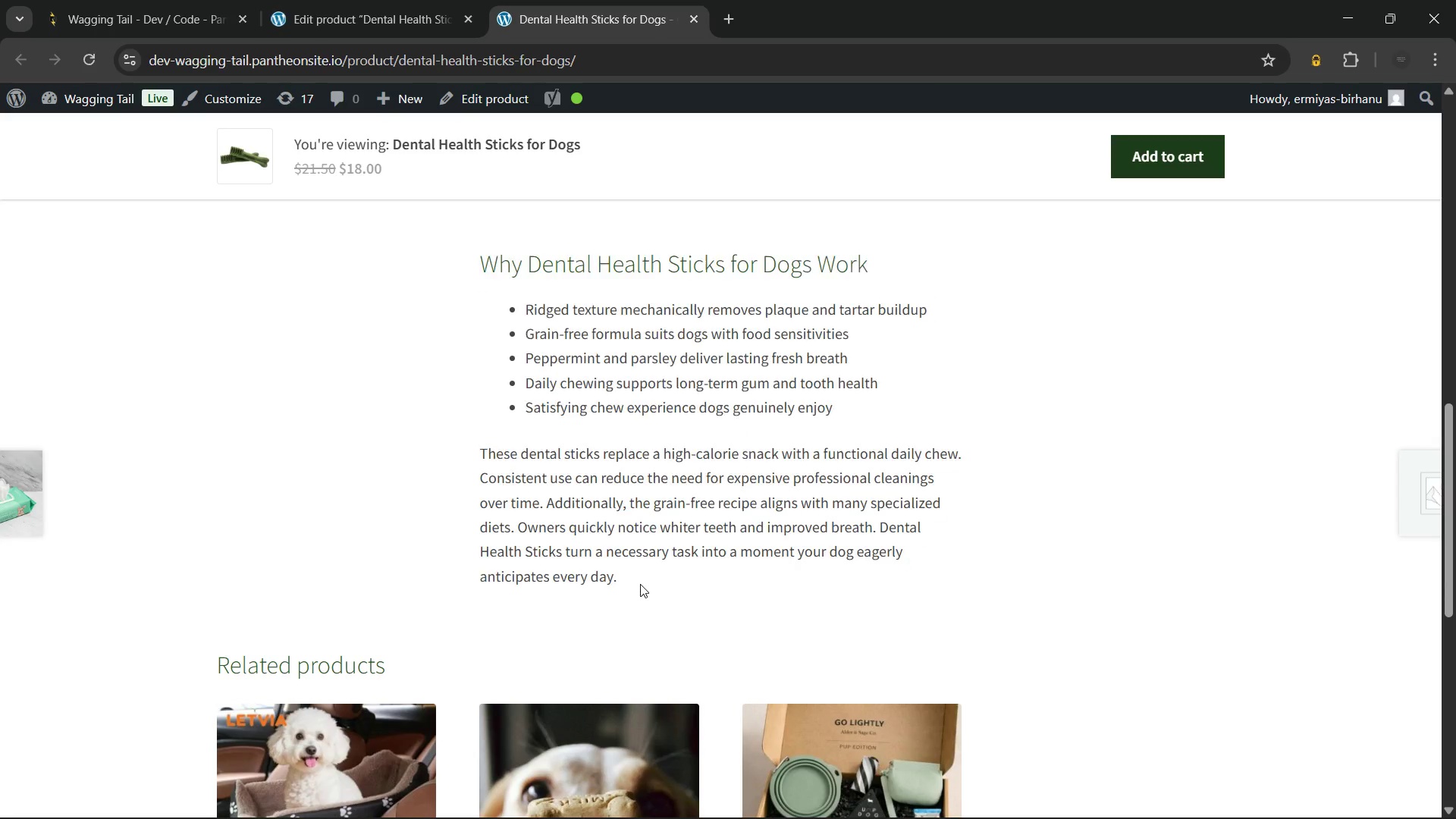 
left_click([640, 584])
 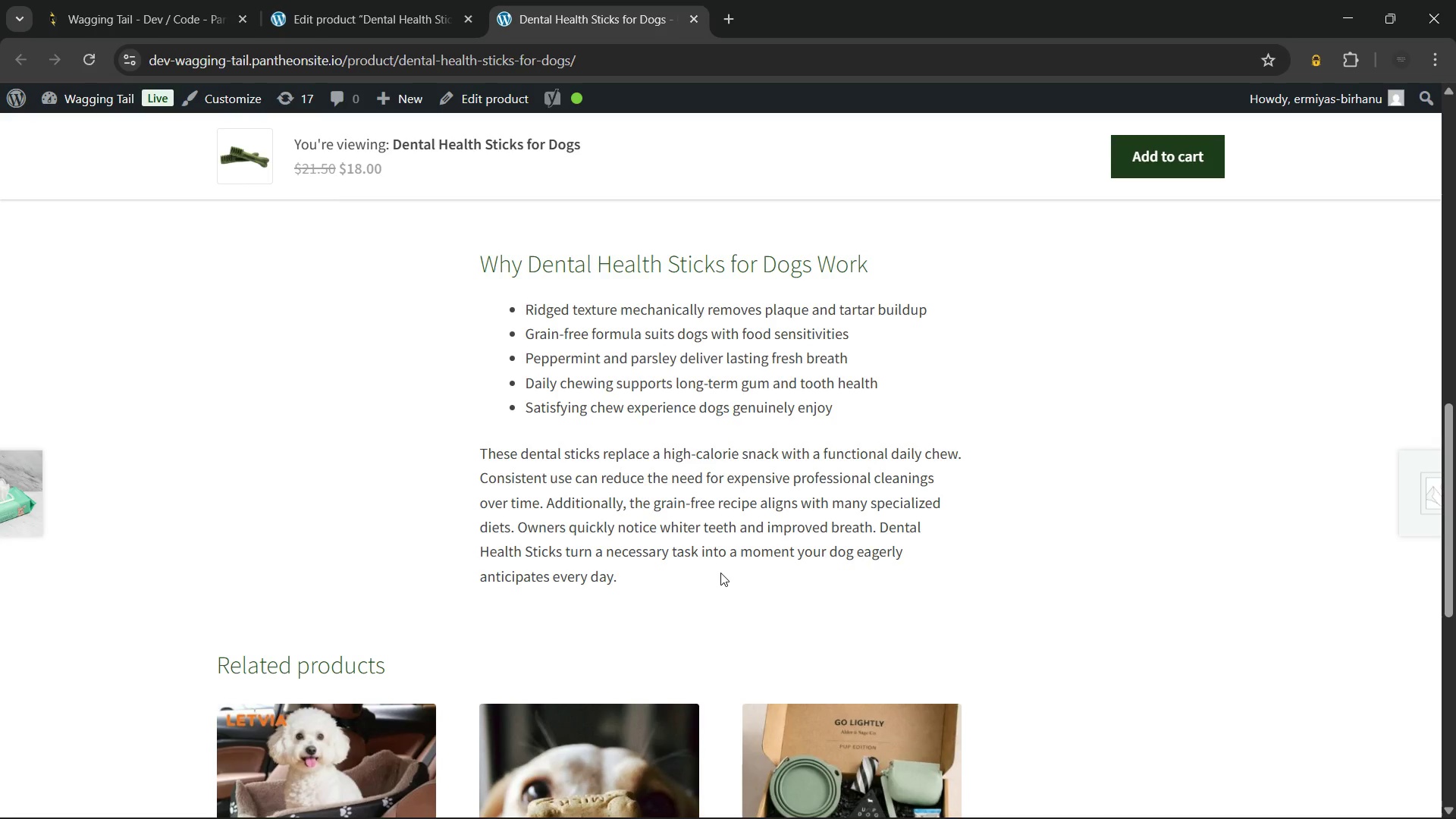 
wait(22.27)
 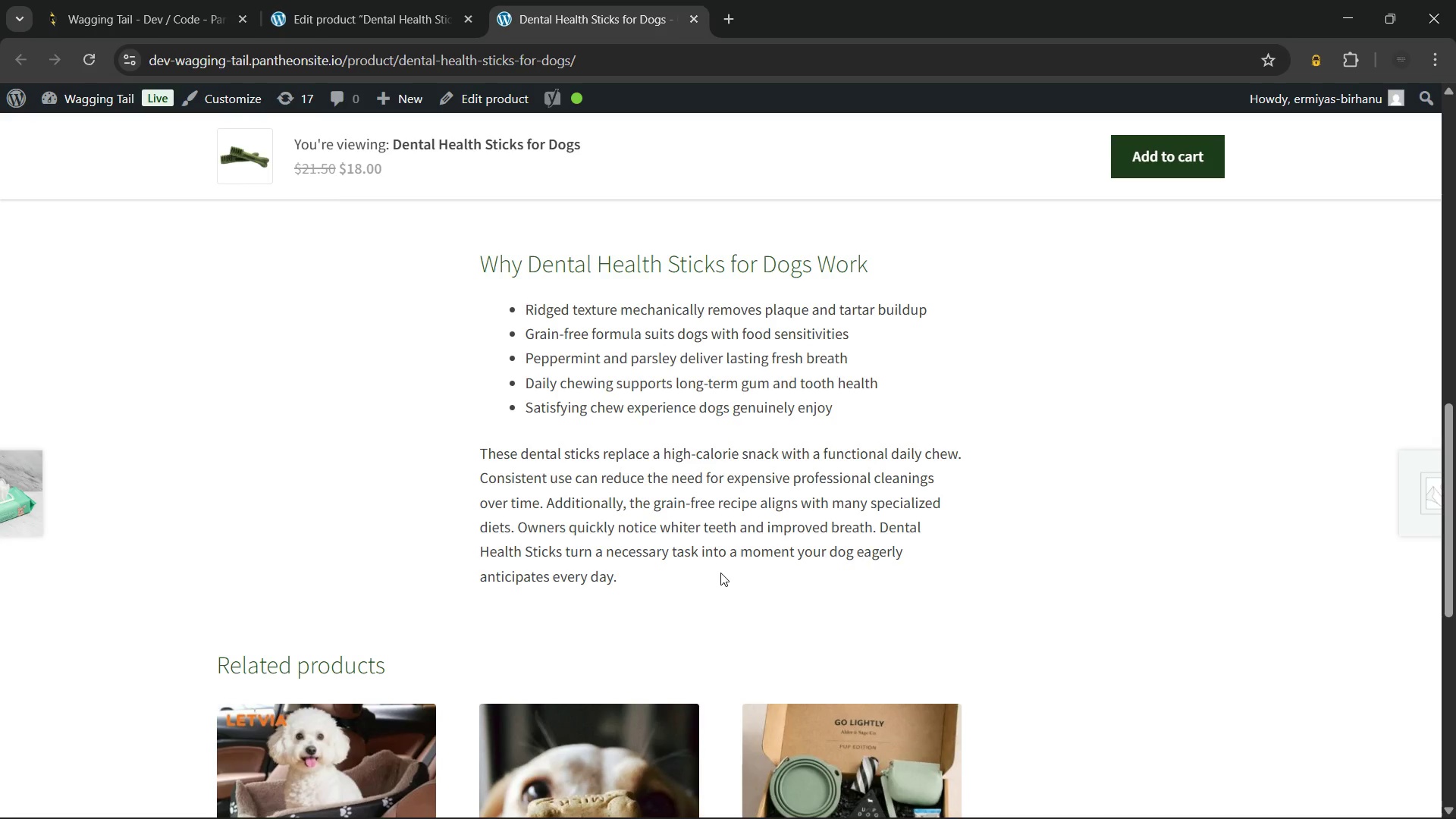 
left_click_drag(start_coordinate=[720, 573], to_coordinate=[542, 503])
 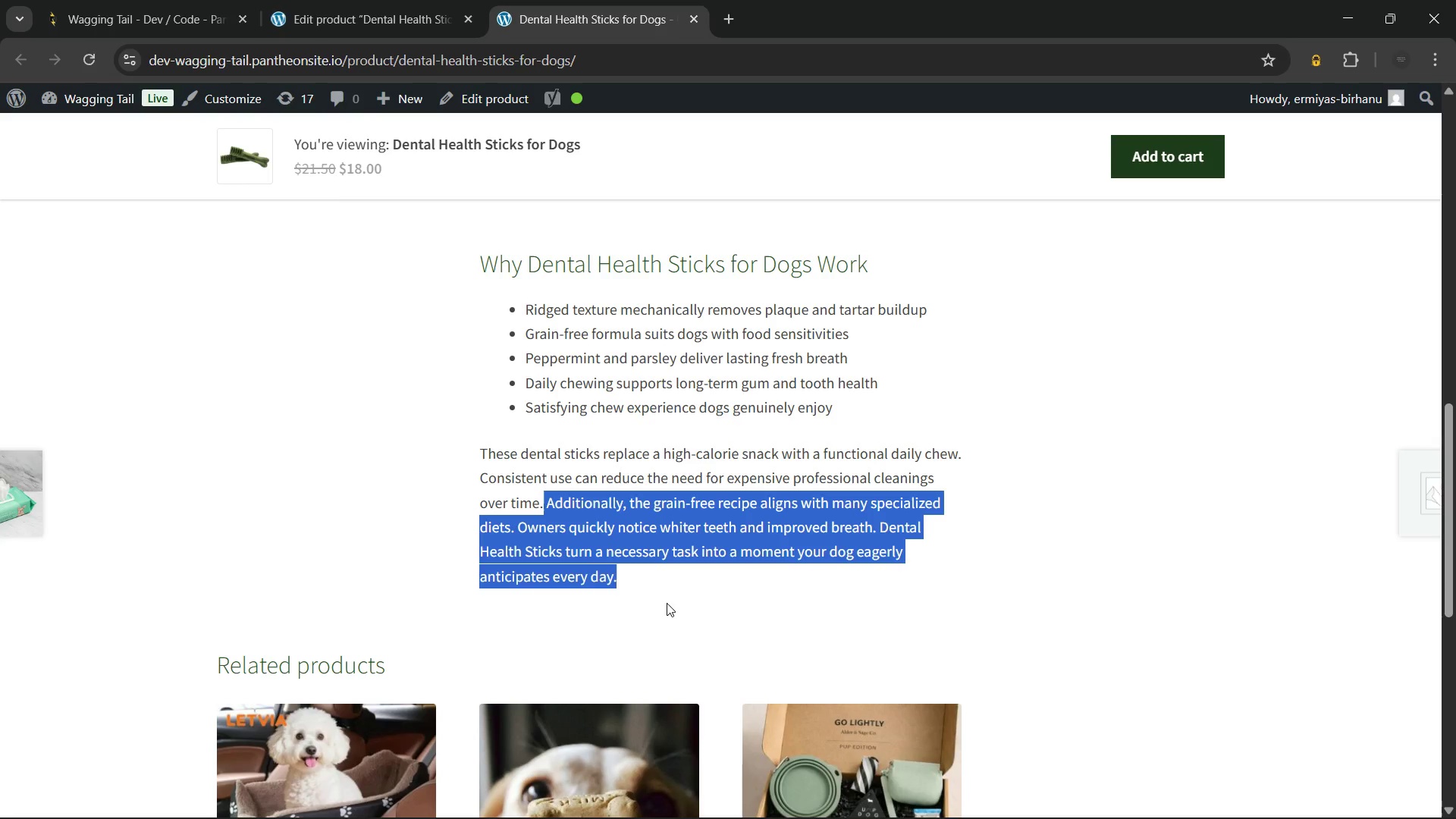 
left_click([667, 603])
 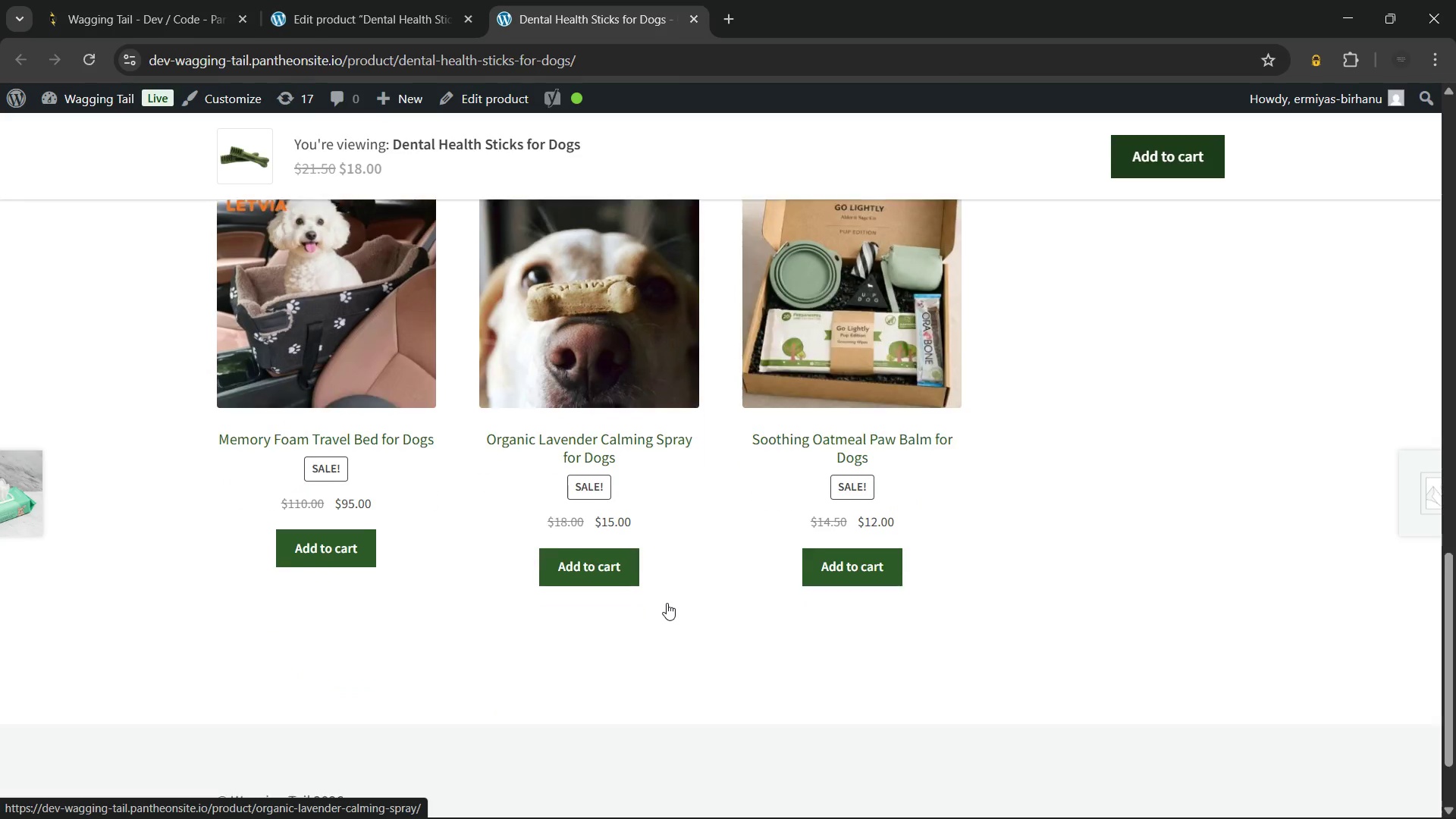 
wait(11.06)
 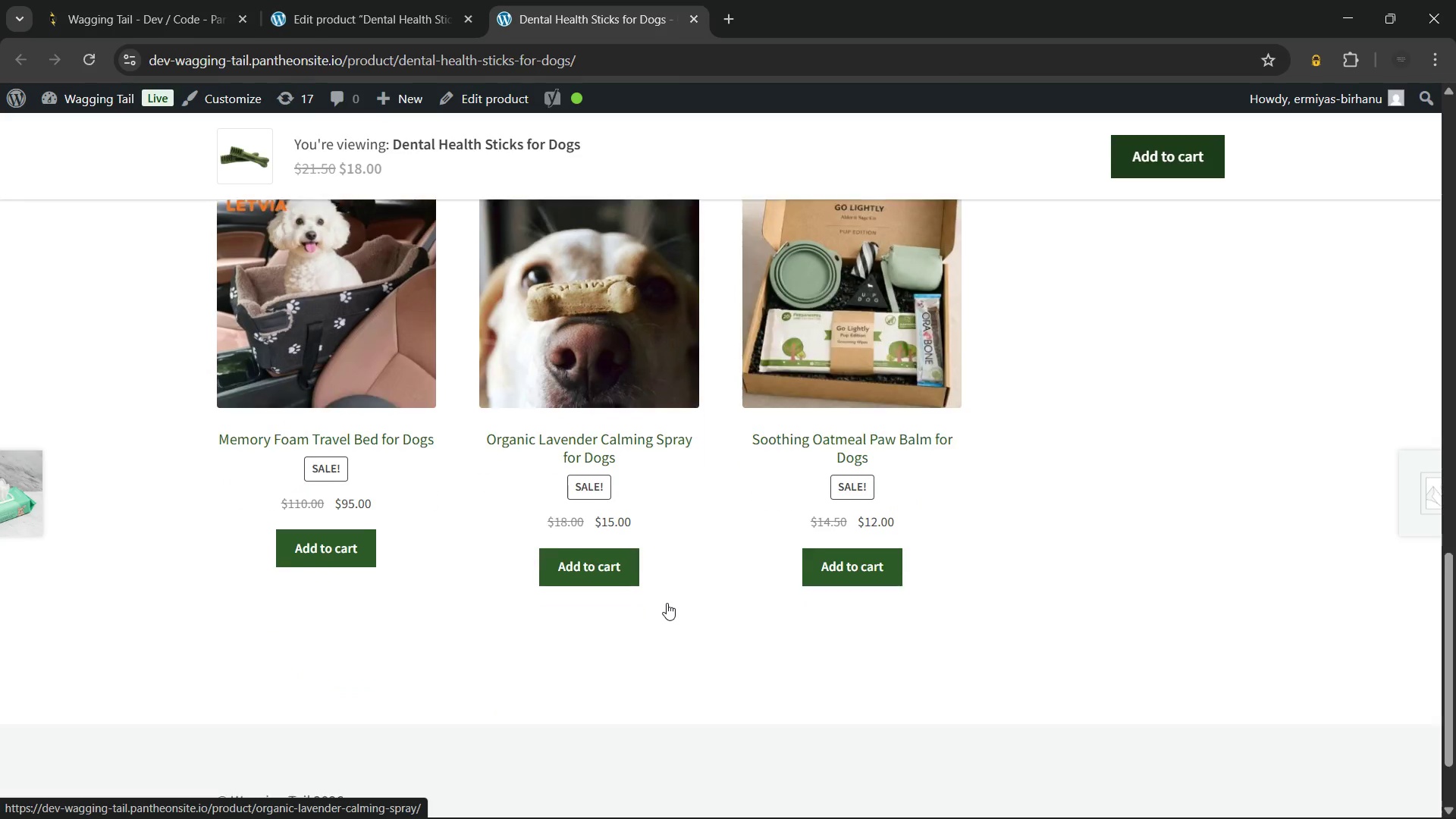 
left_click([691, 20])
 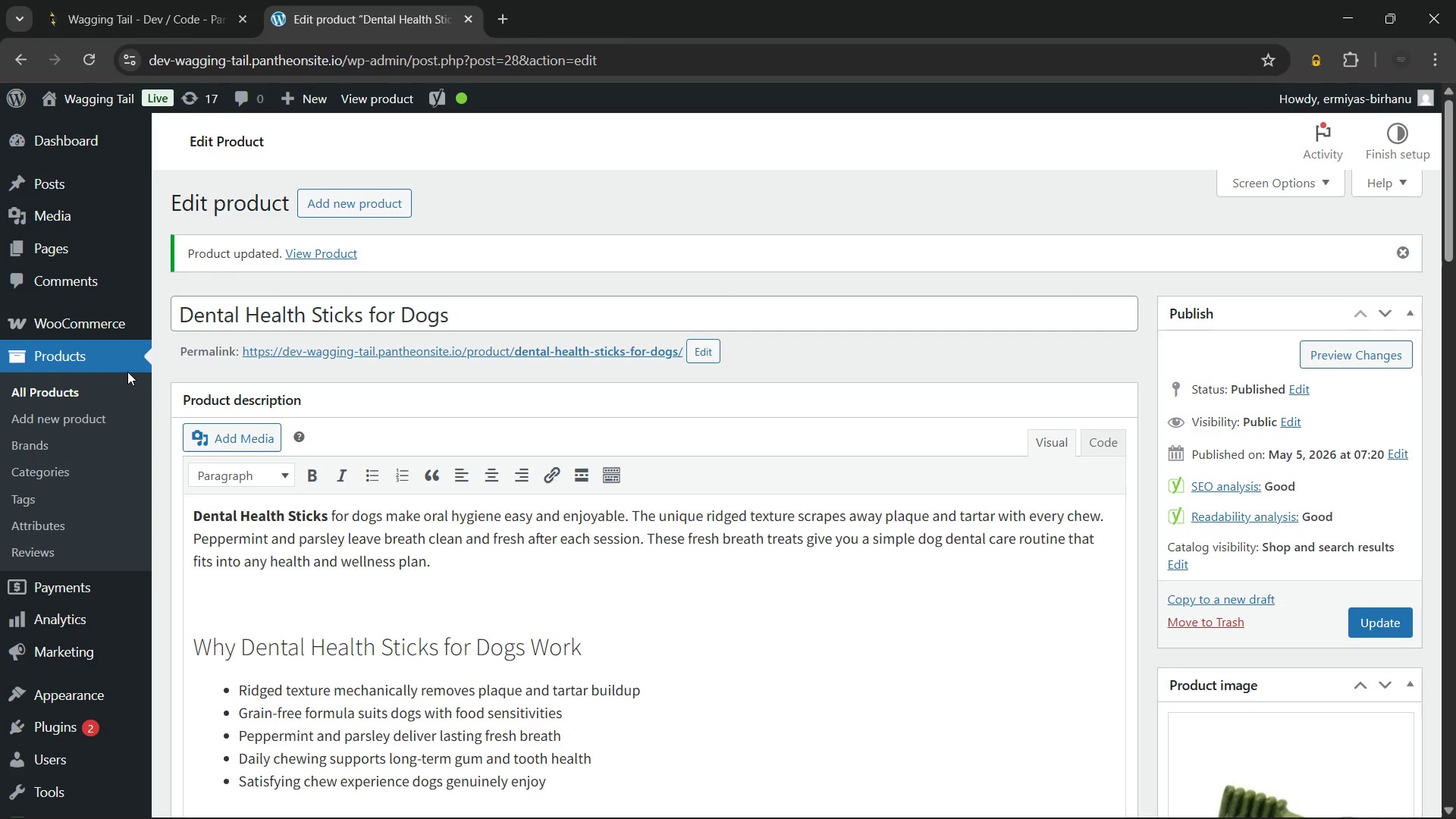 
left_click([80, 393])
 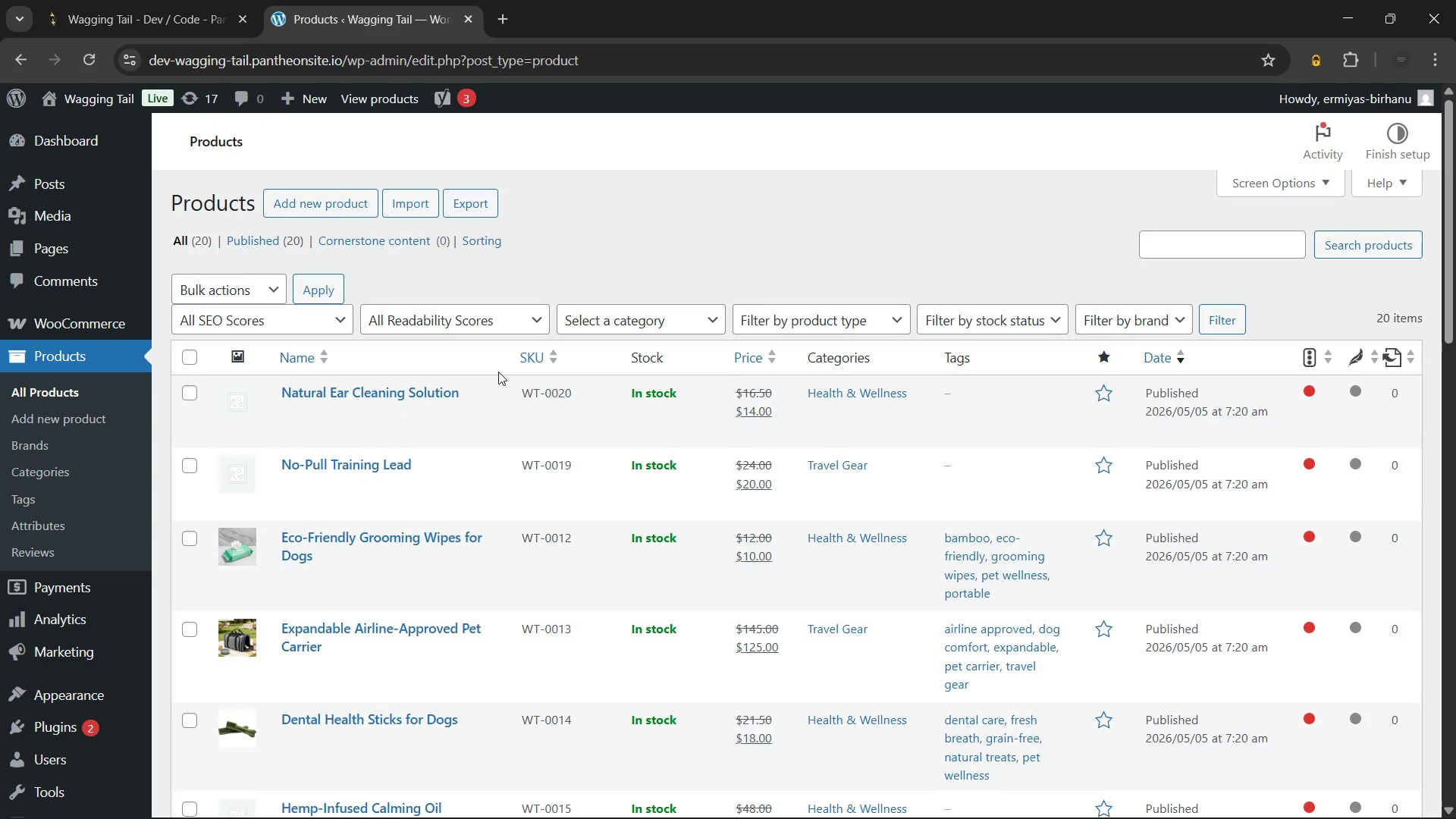 
wait(35.96)
 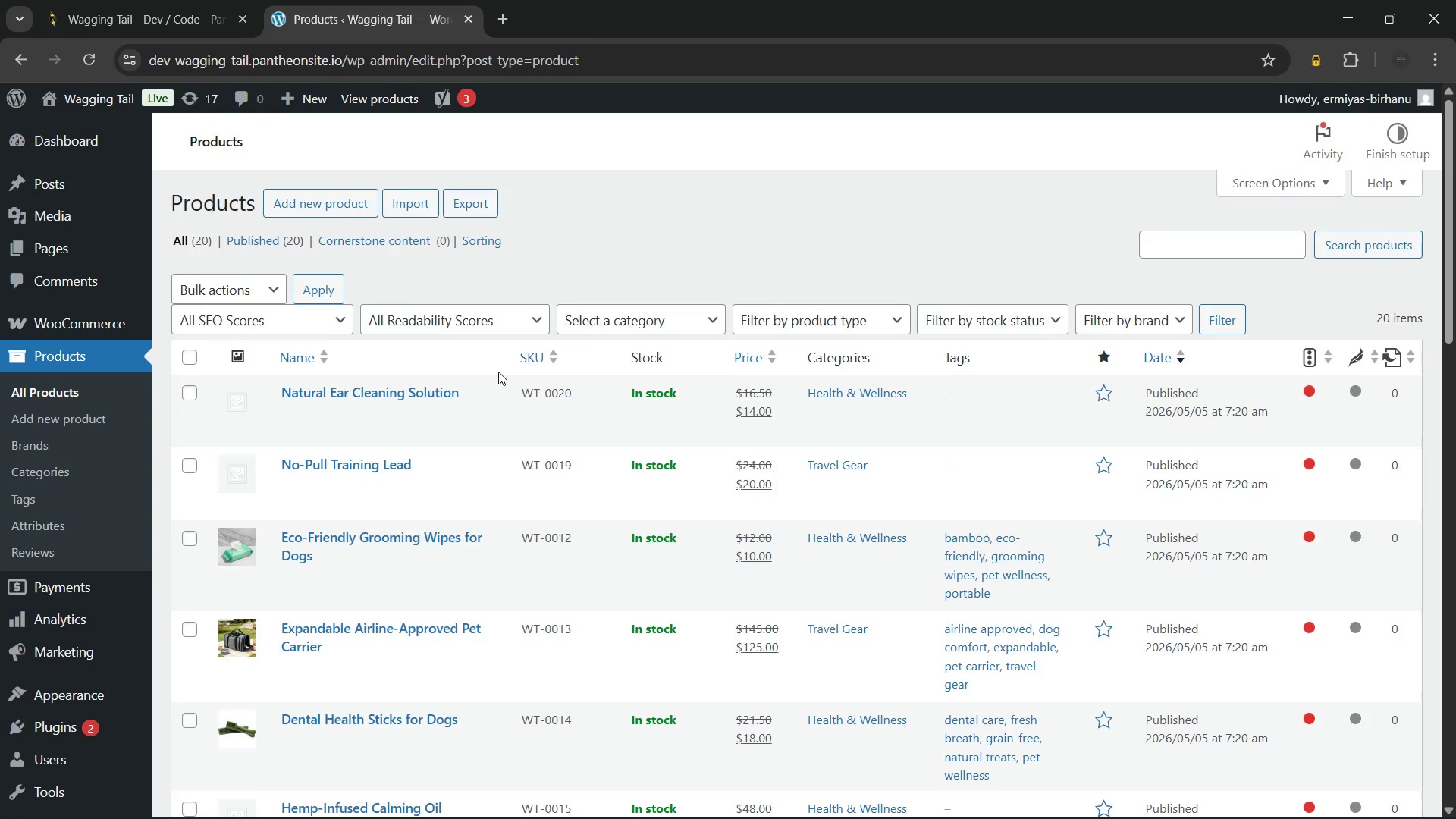 
mouse_move([532, 516])
 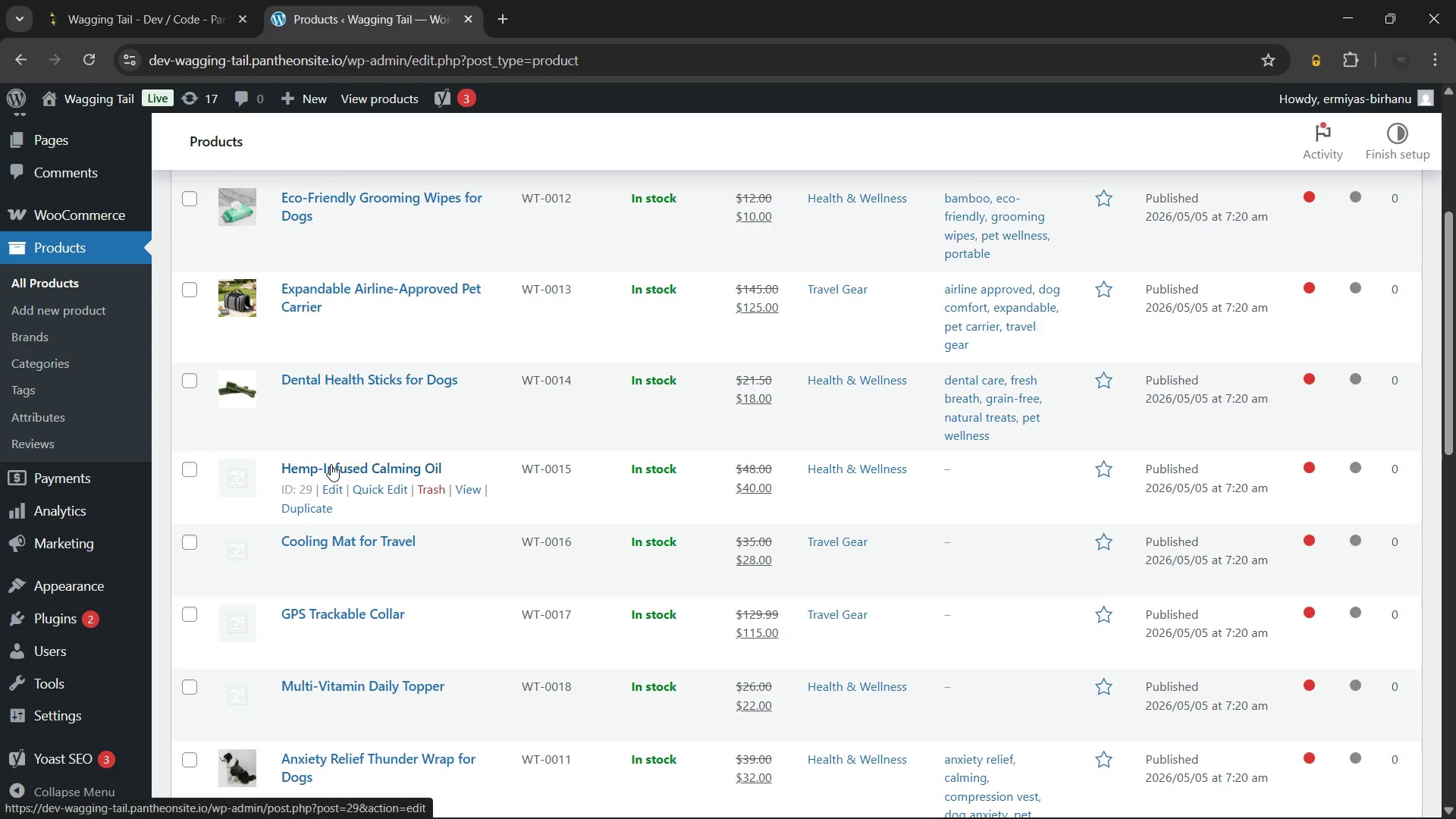 
left_click([331, 464])
 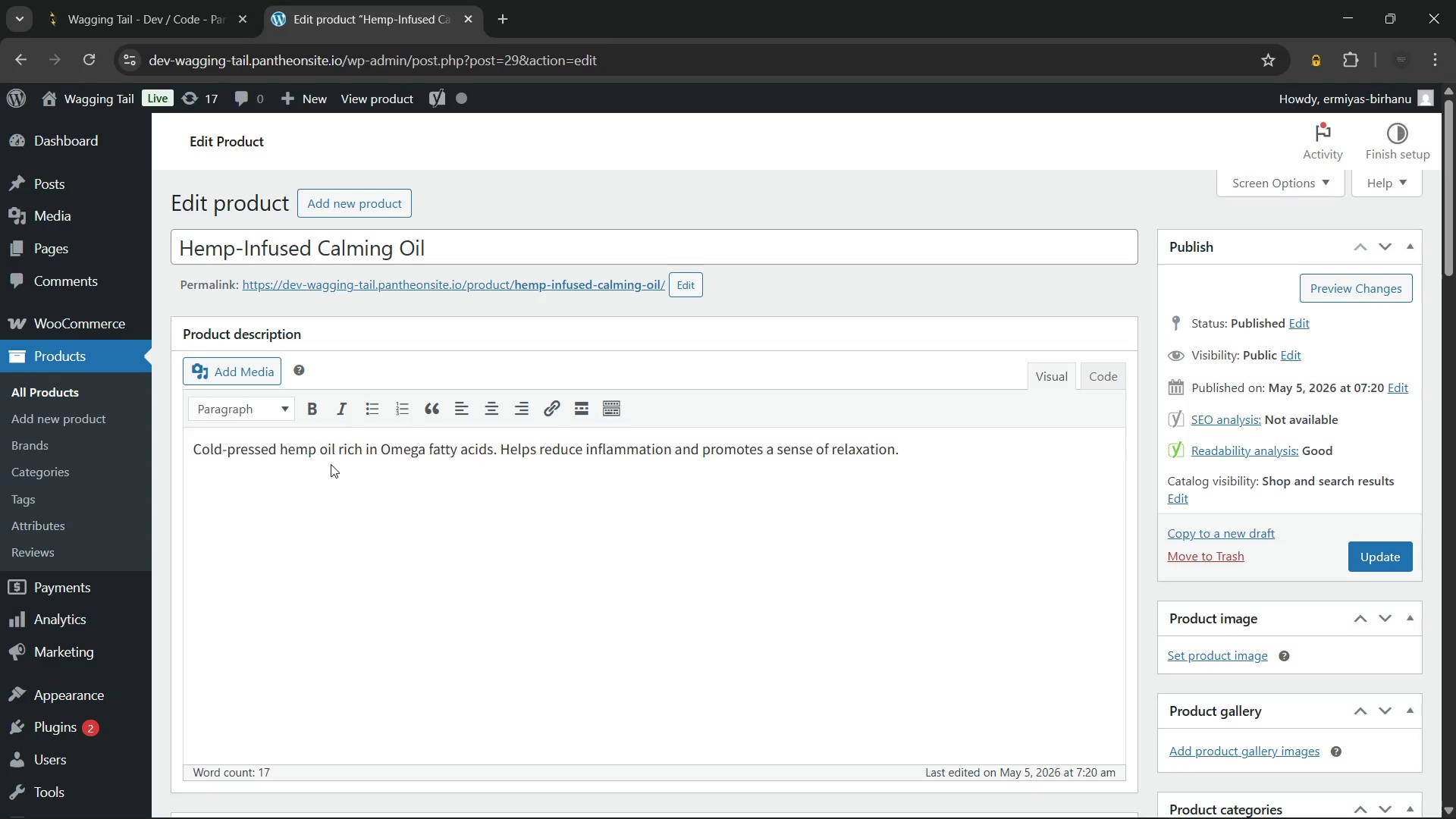 
wait(35.77)
 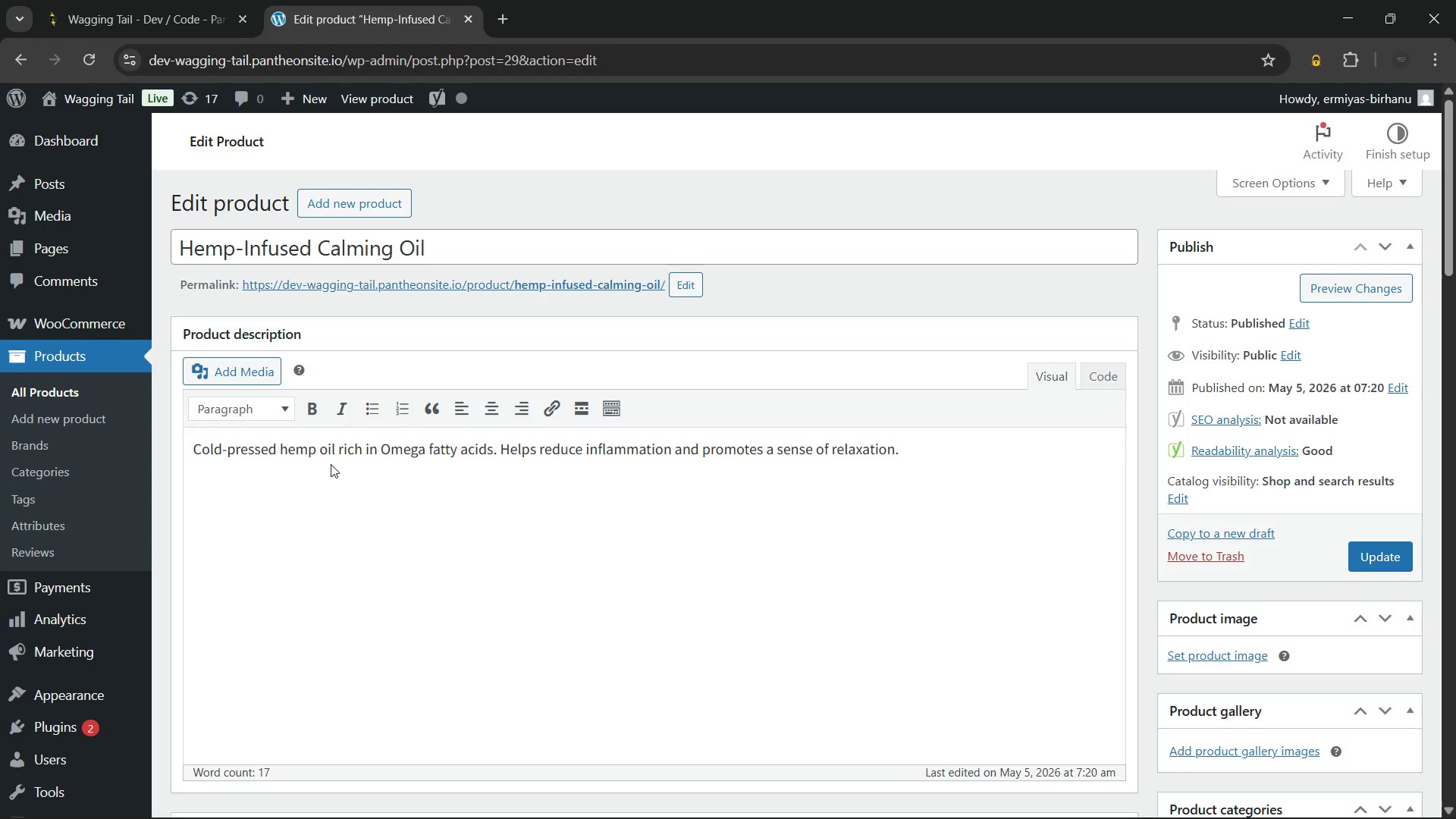 
left_click([793, 790])
 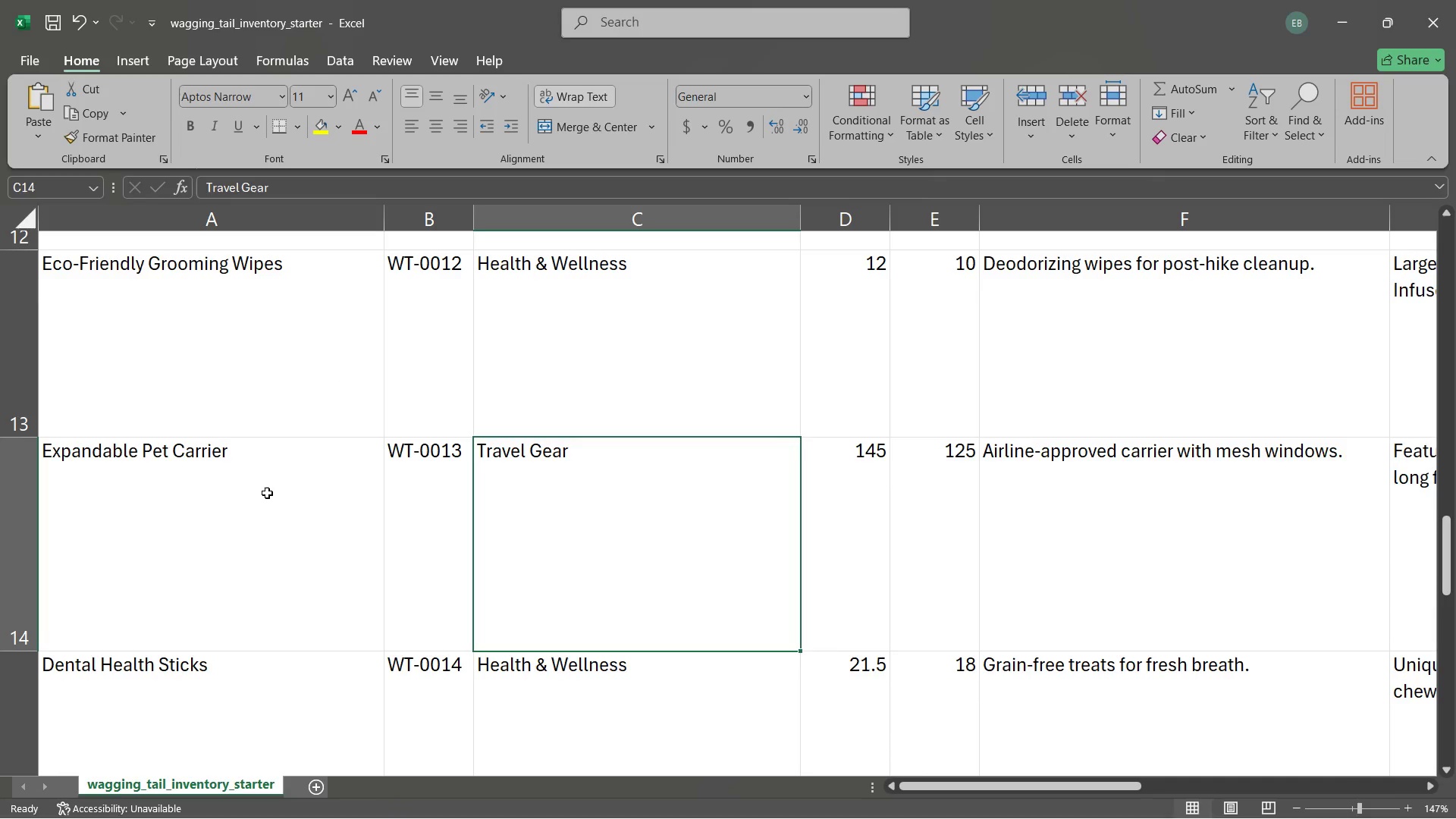 
scroll: coordinate [266, 493], scroll_direction: down, amount: 2.0
 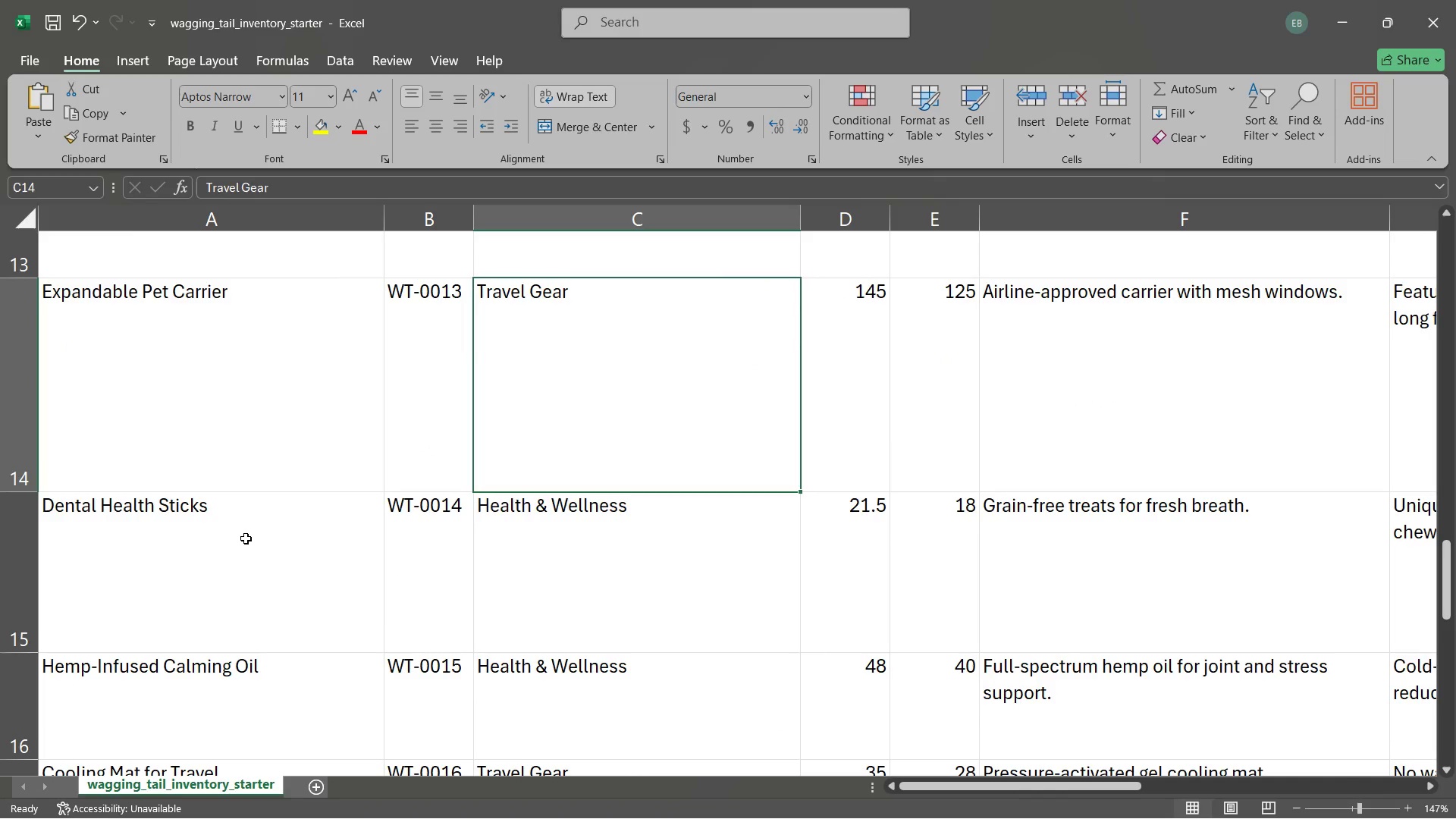 
left_click([246, 538])
 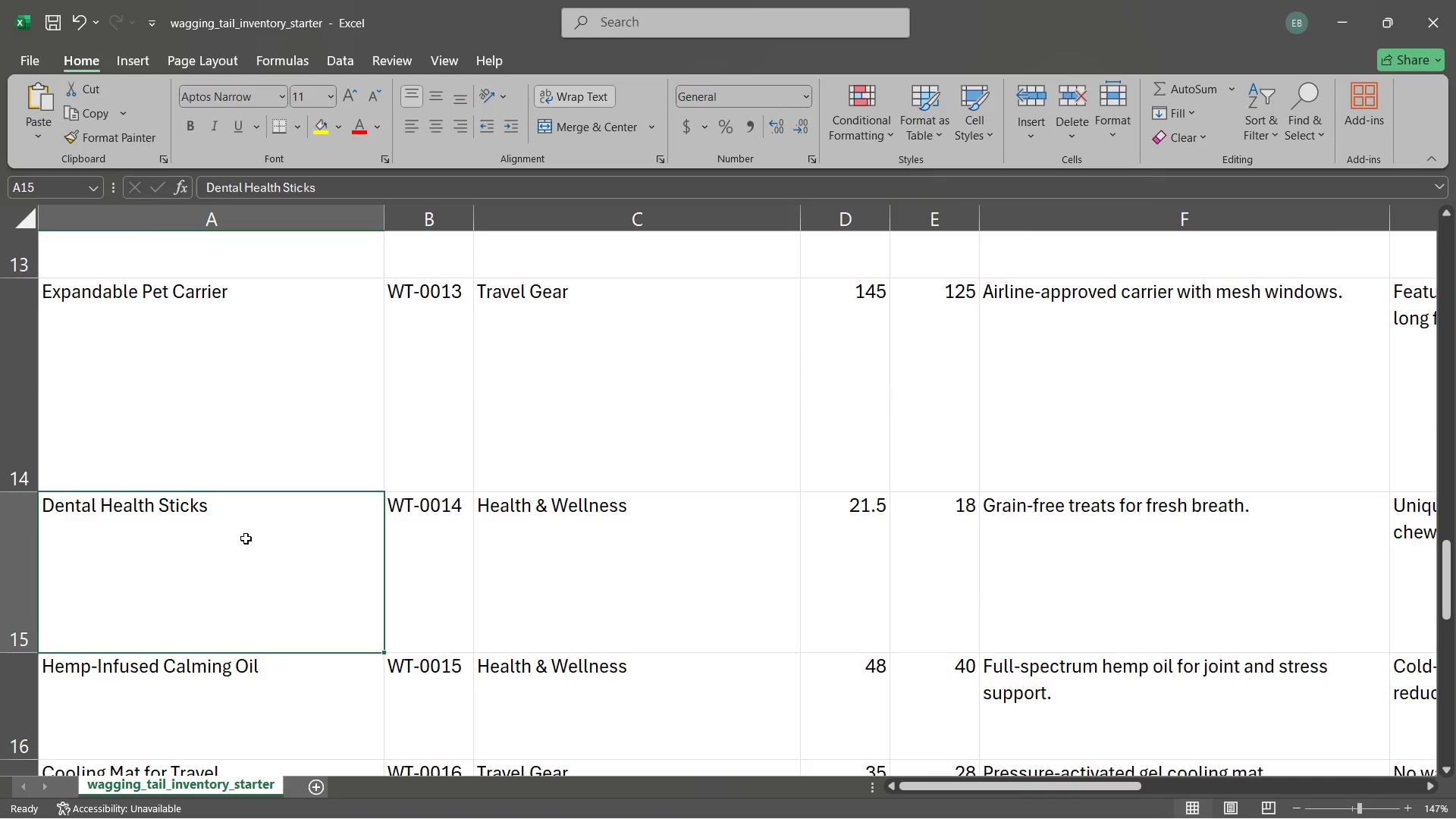 
scroll: coordinate [246, 538], scroll_direction: down, amount: 2.0
 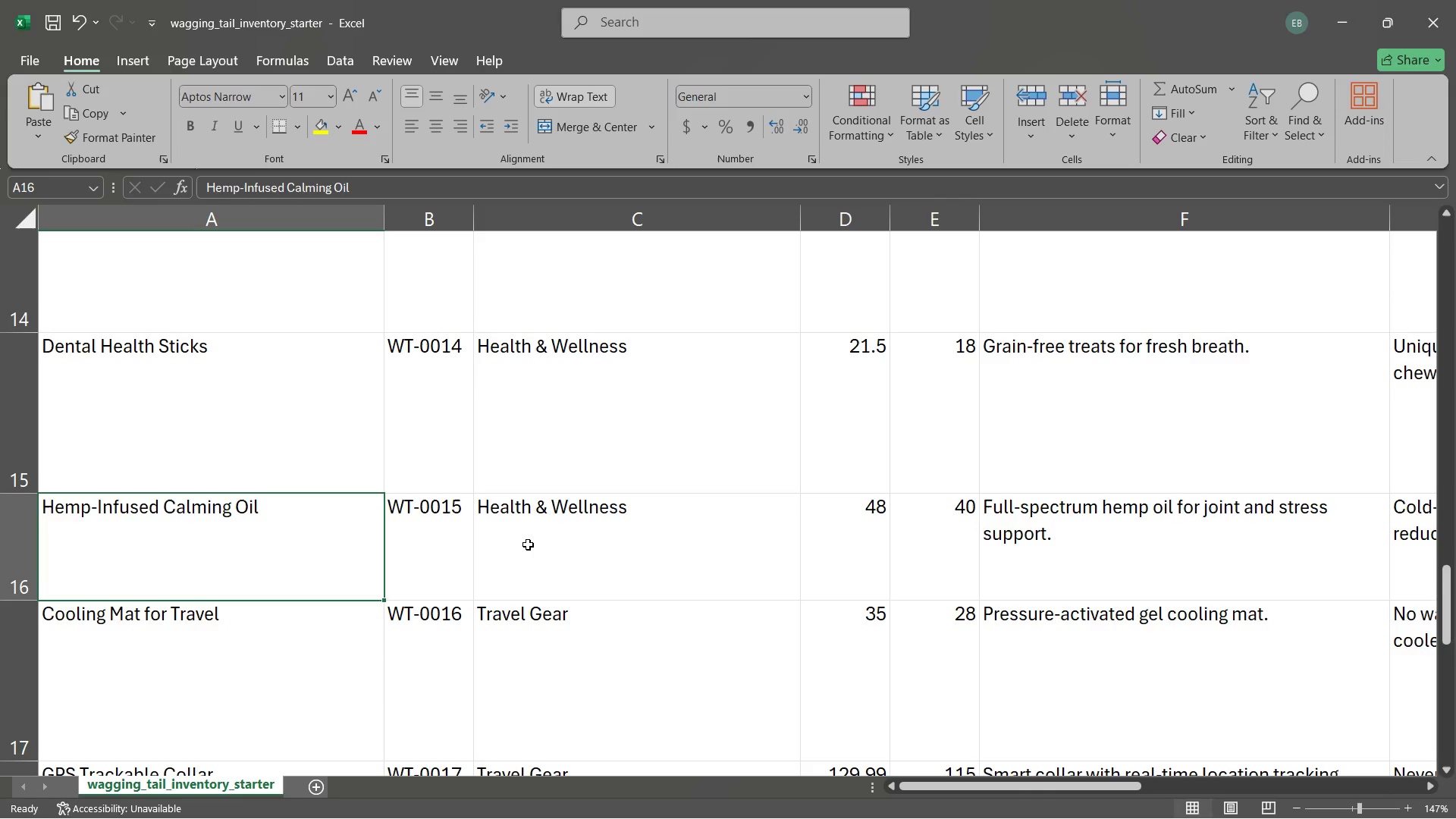 
left_click([463, 547])
 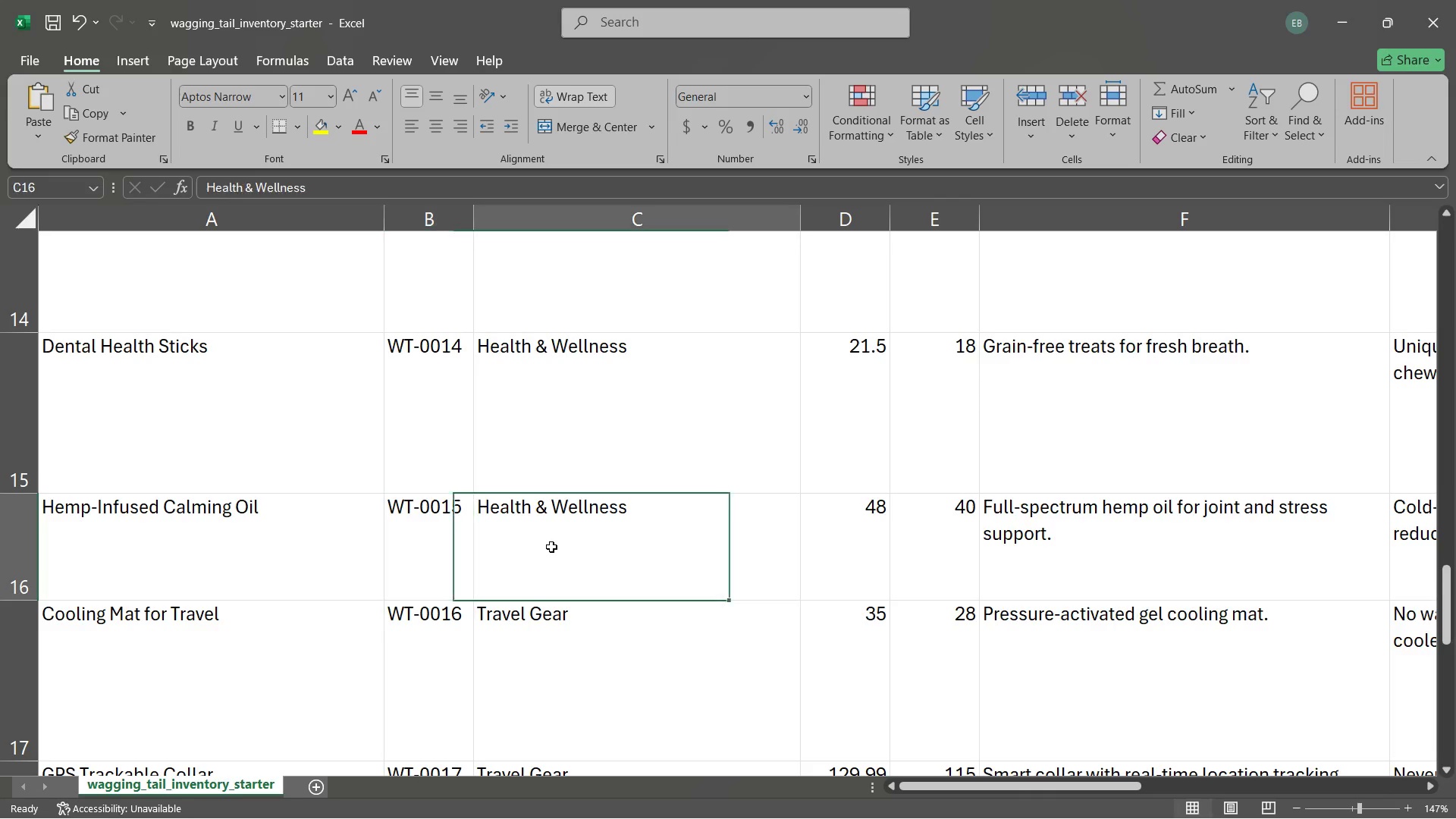 
left_click([551, 547])
 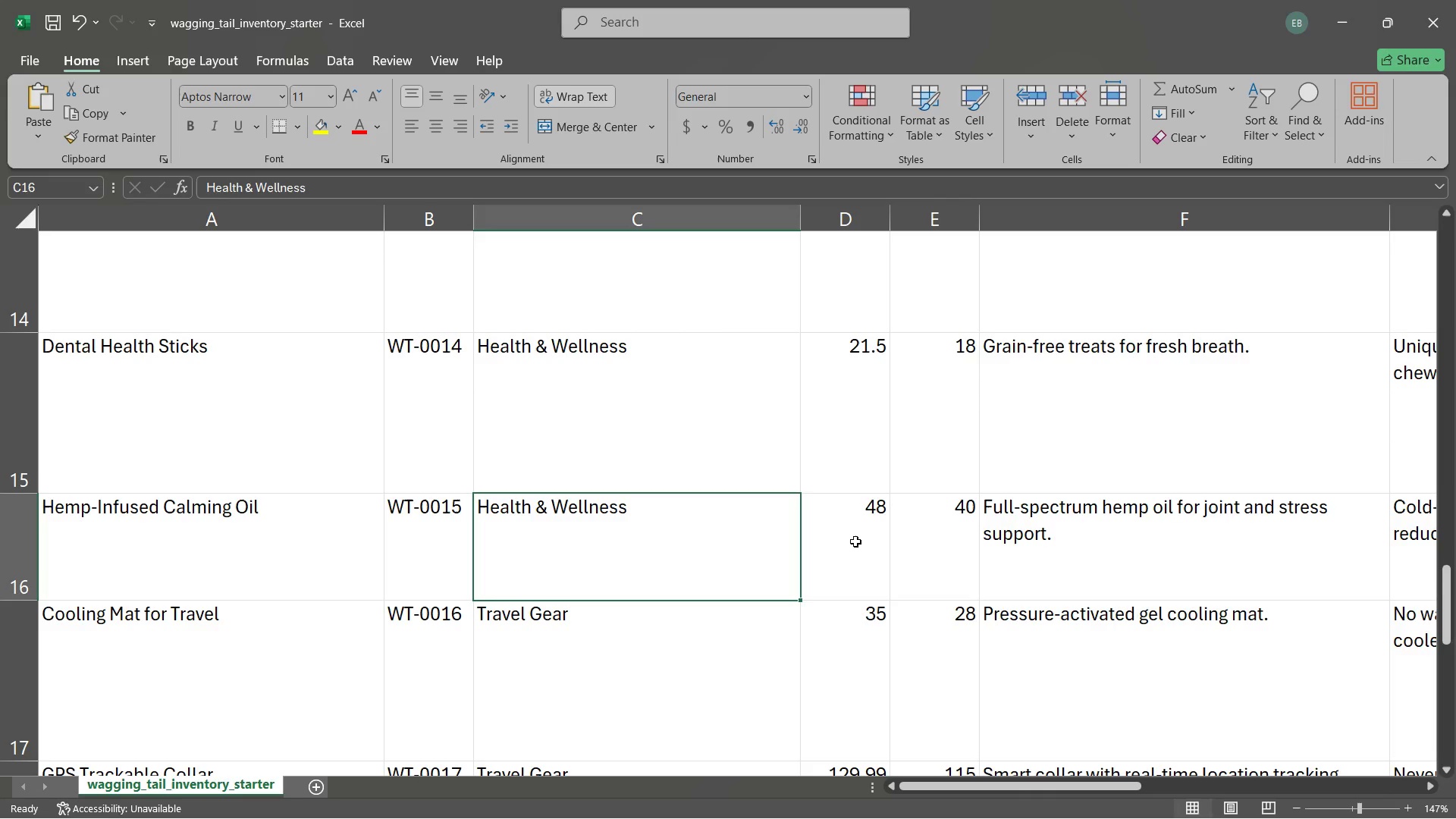 
left_click([855, 541])
 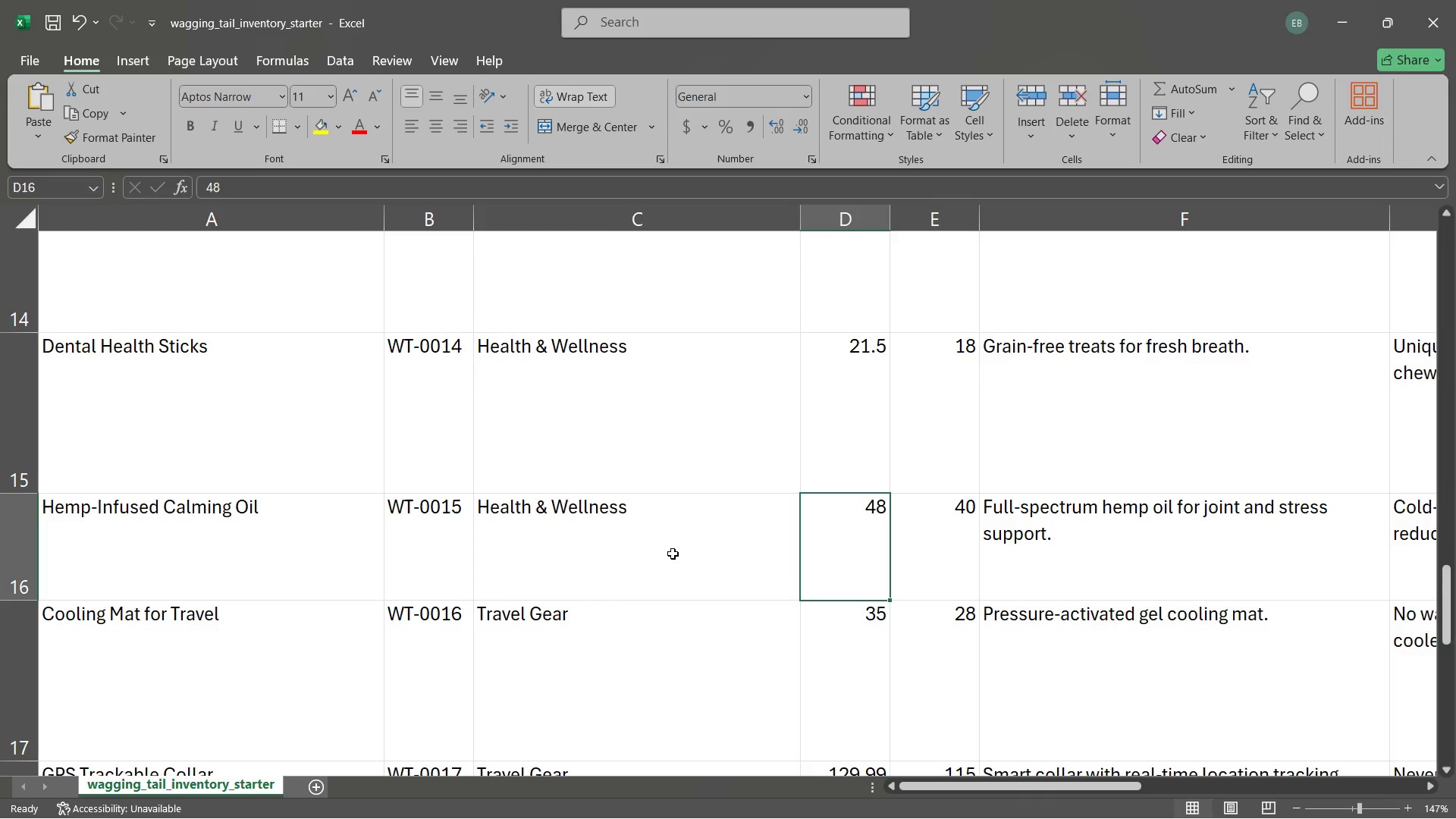 
left_click([673, 554])
 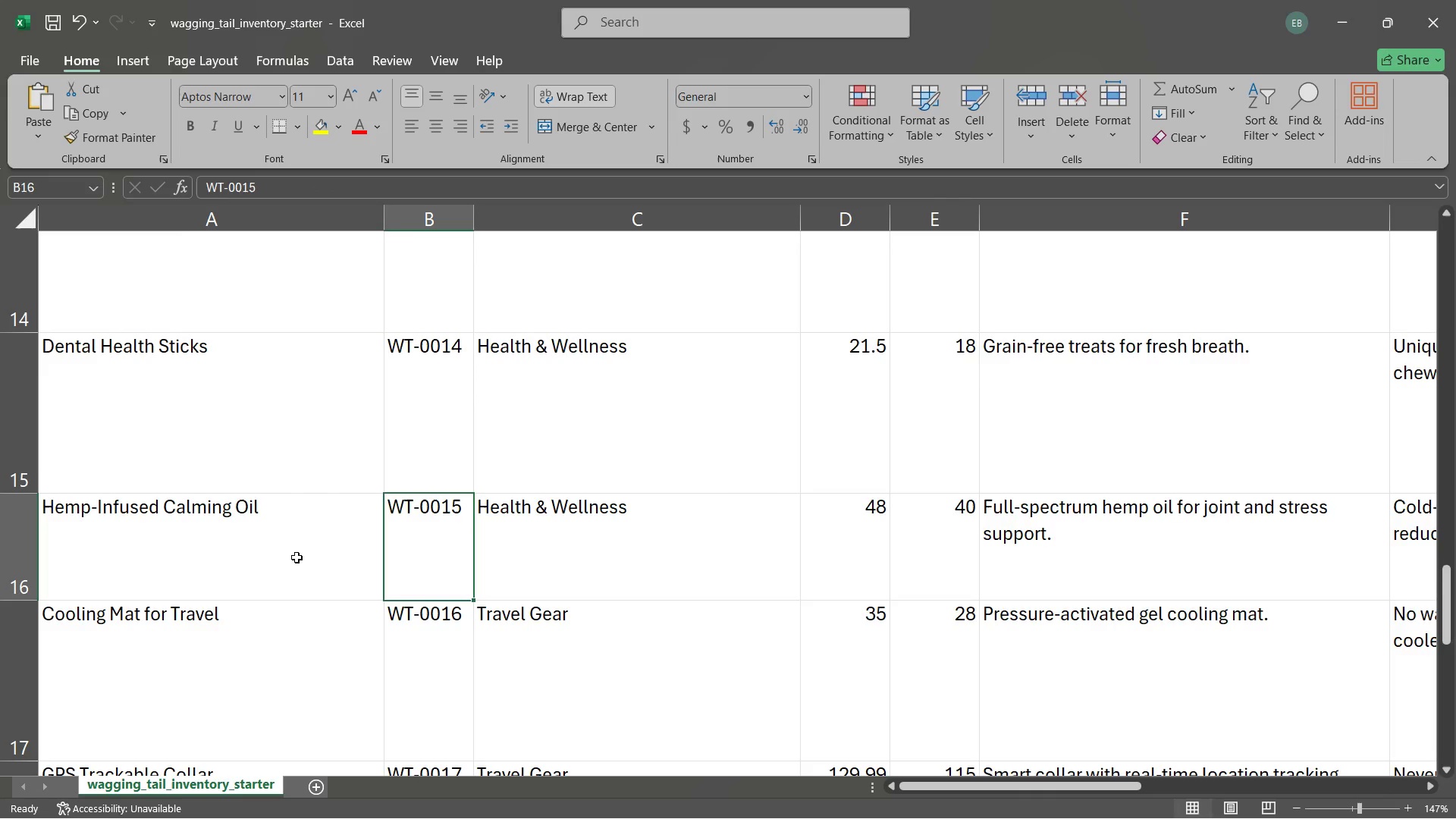 
double_click([242, 556])
 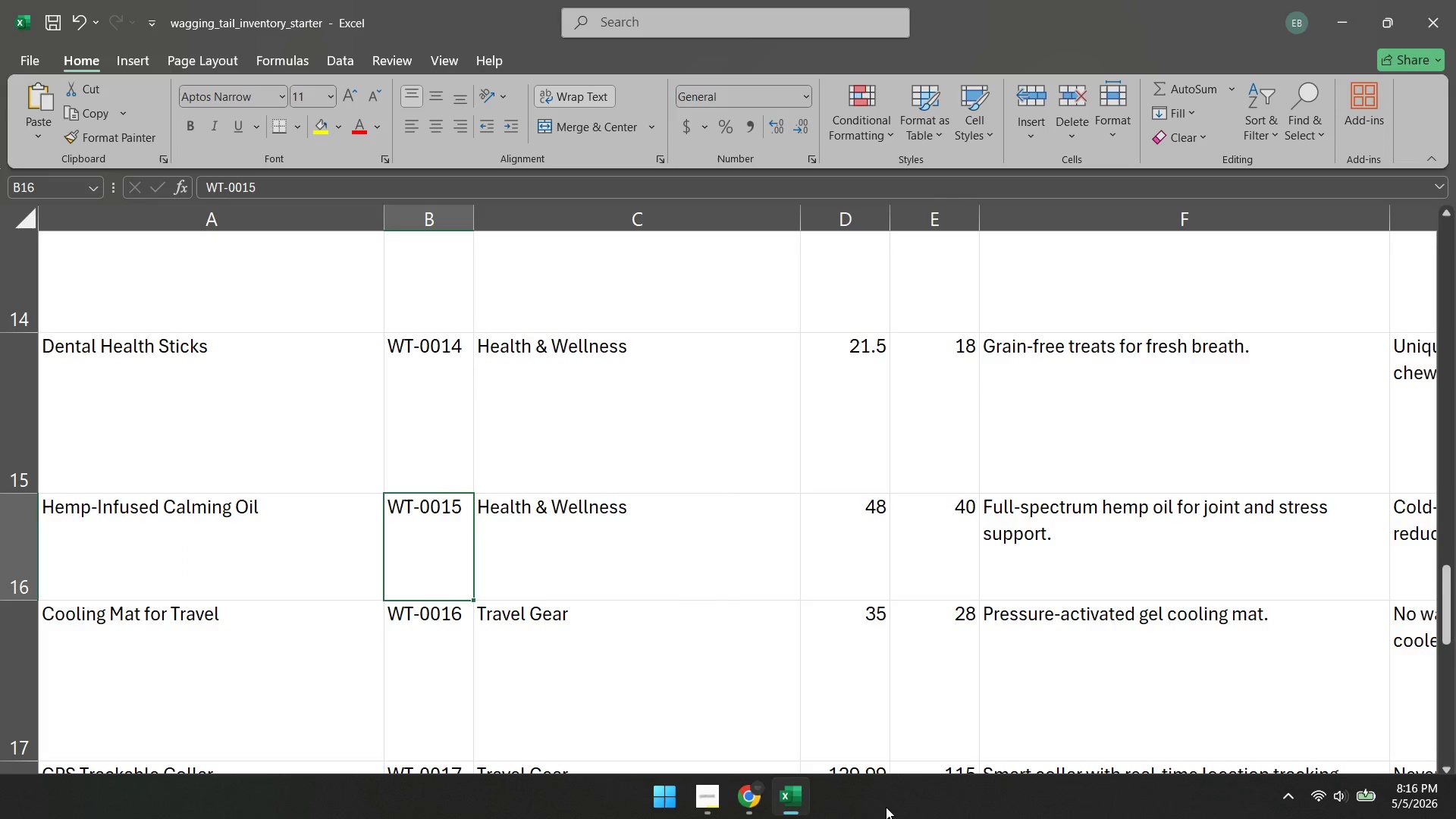 
left_click([224, 556])
 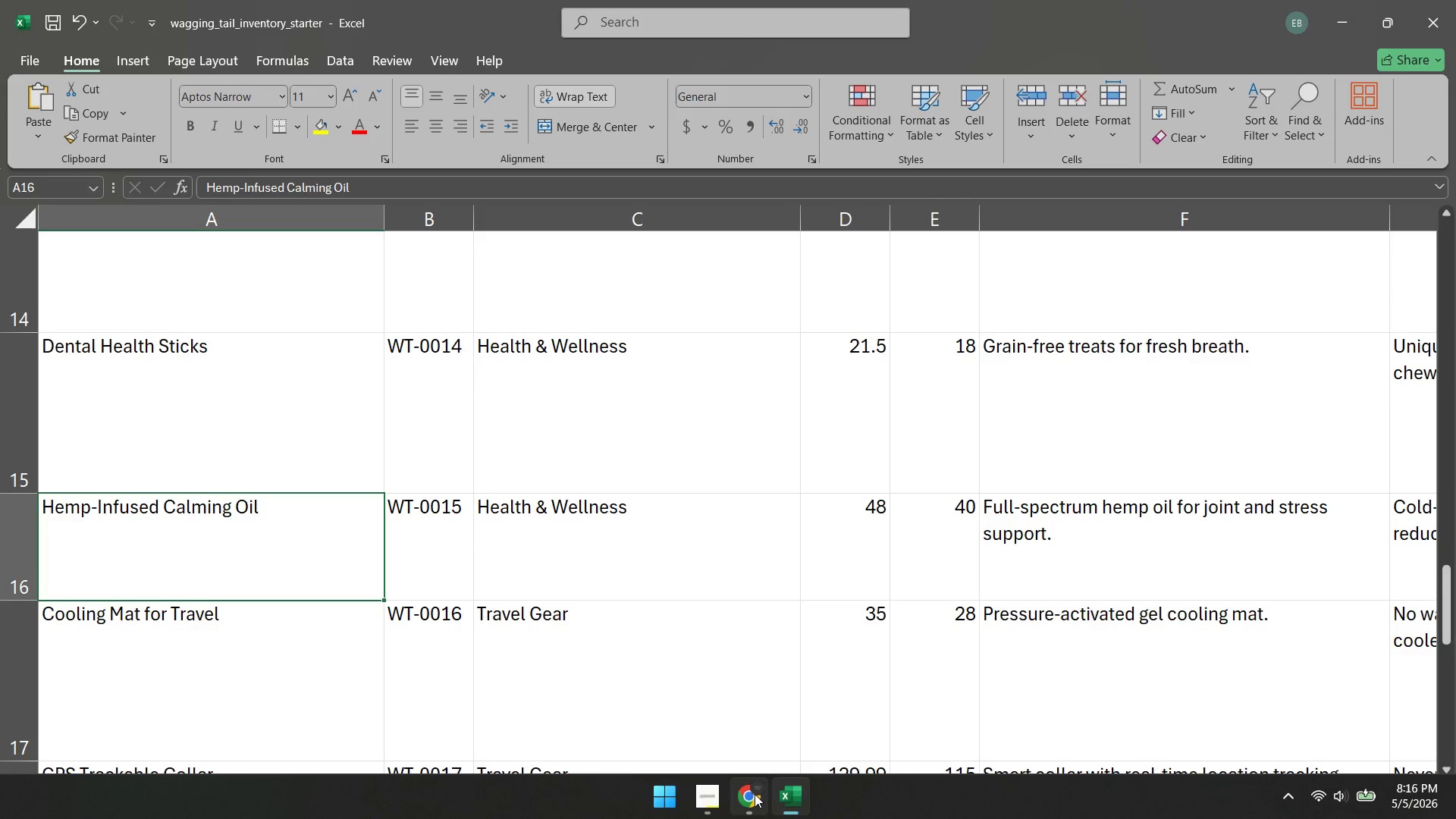 
left_click([755, 794])
 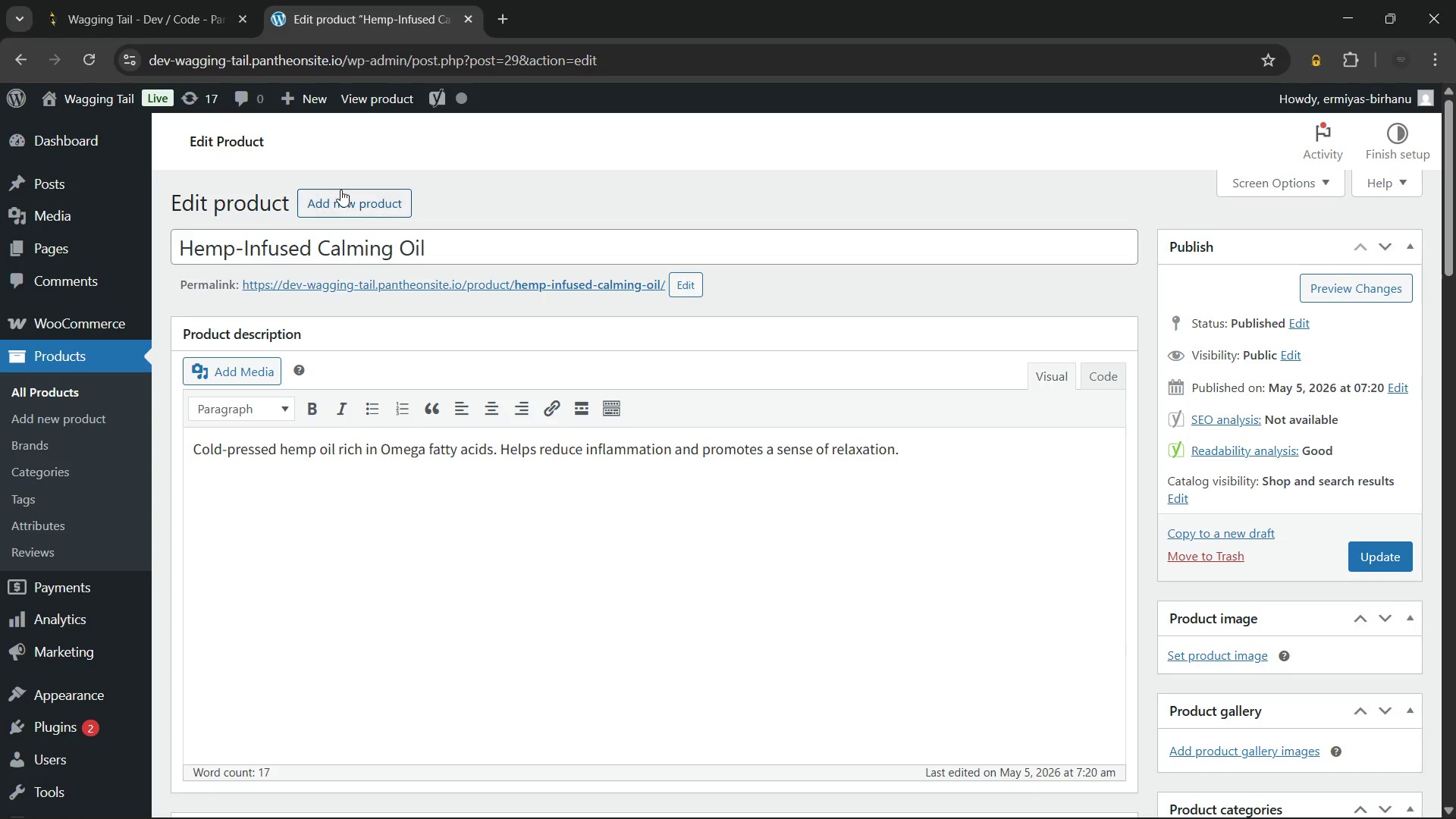 
left_click([500, 254])
 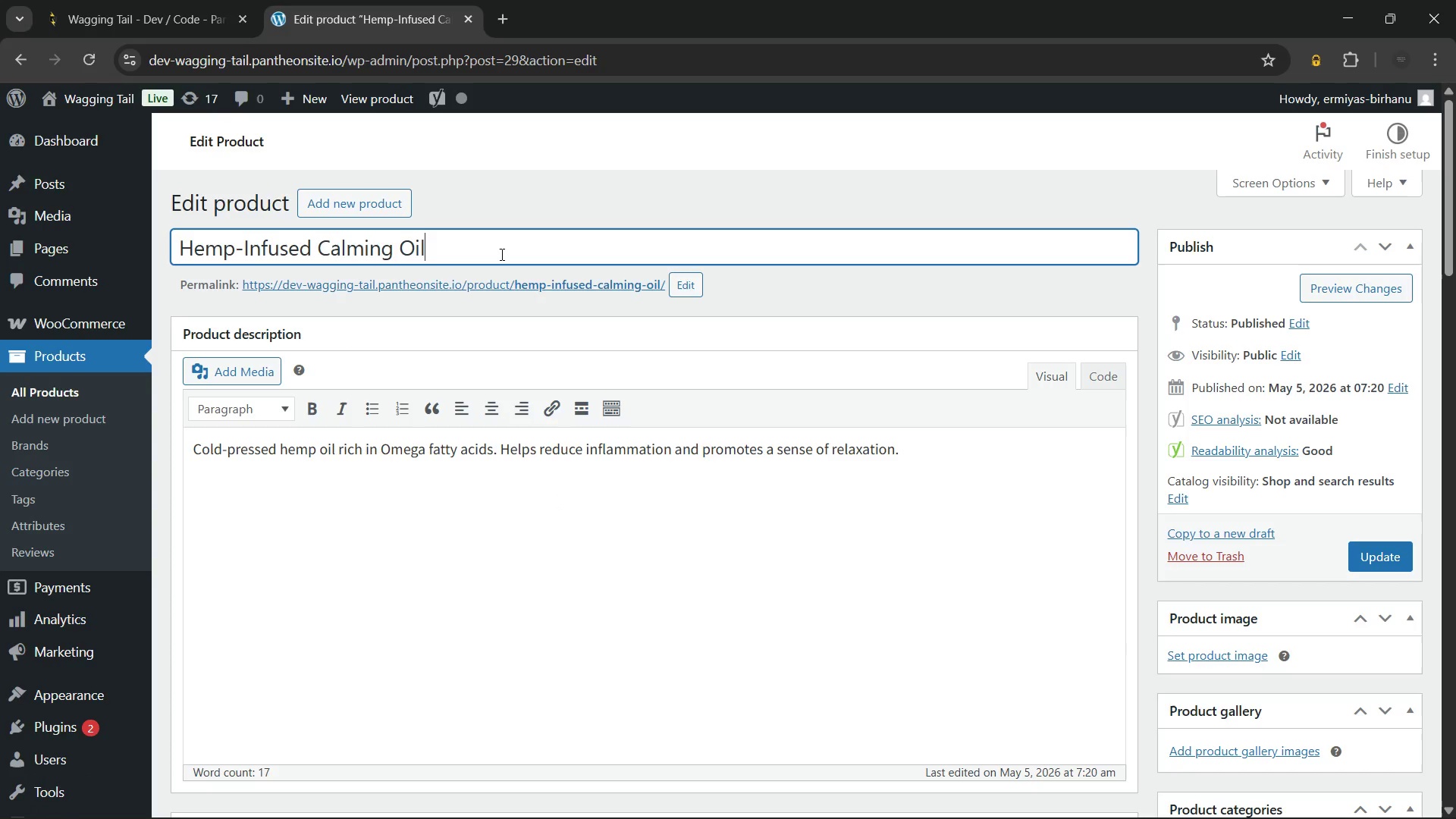 
type( for Dogs)
 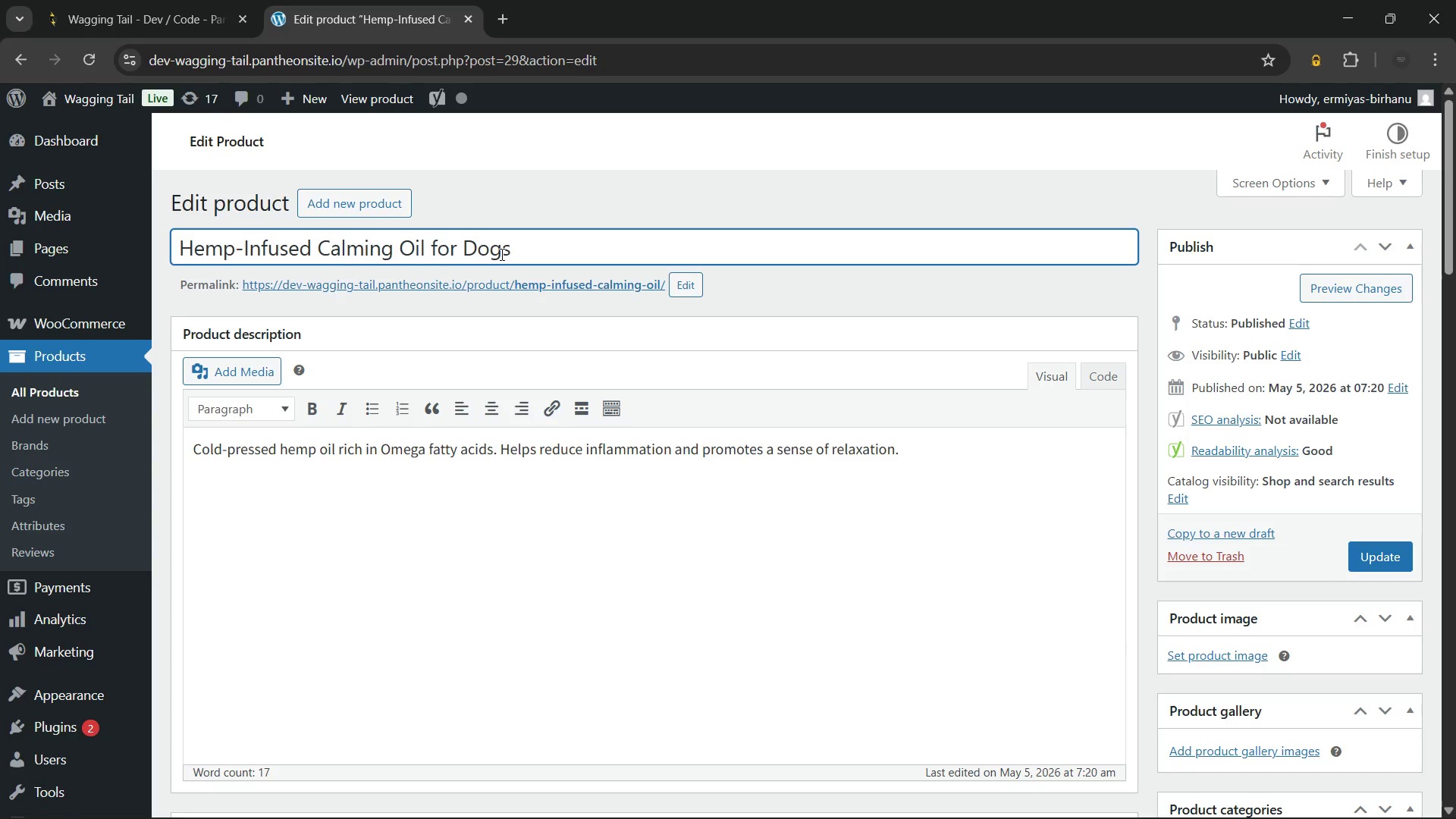 
left_click([535, 449])
 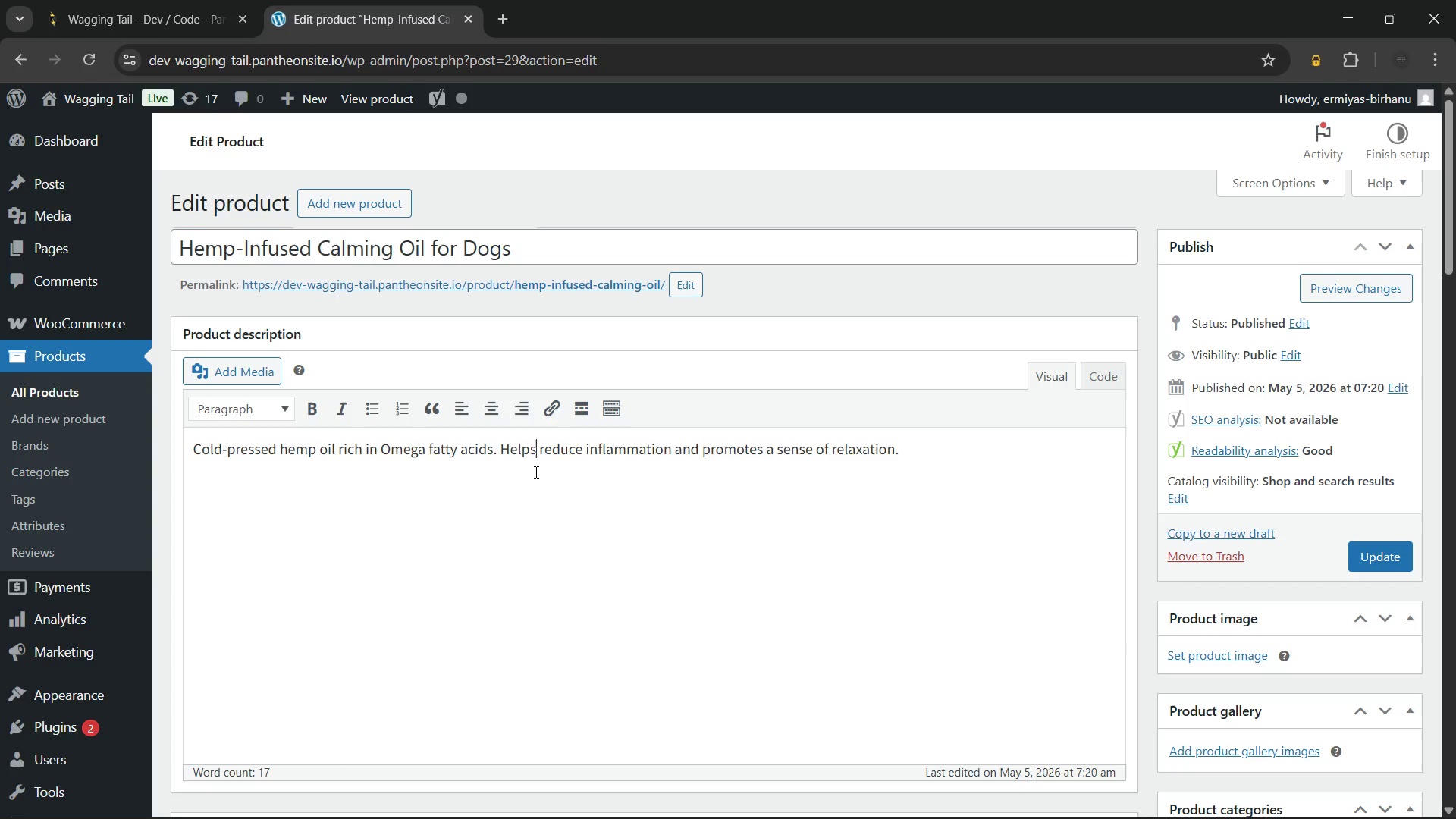 
key(Control+A)
 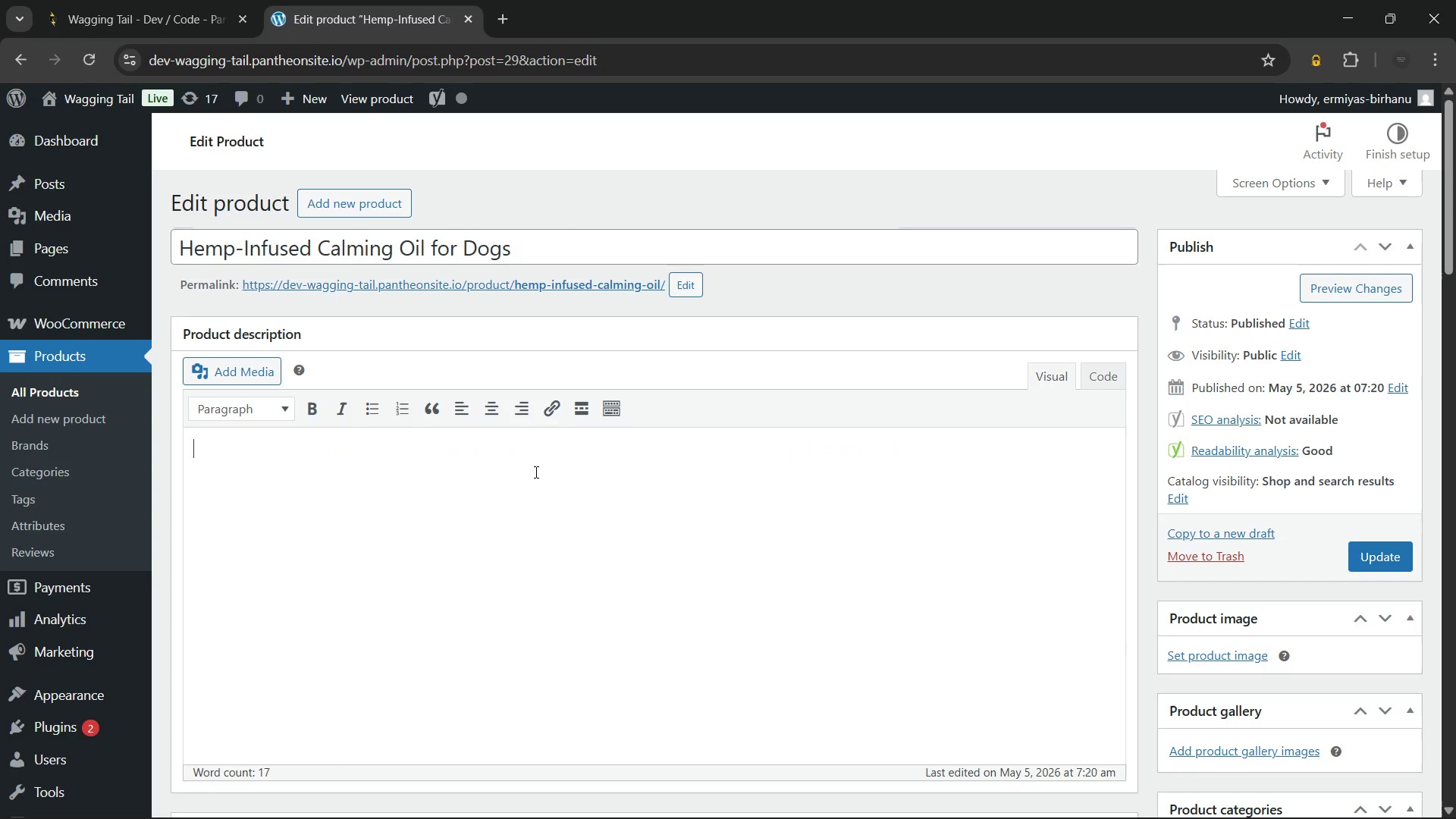 
key(Backspace)
 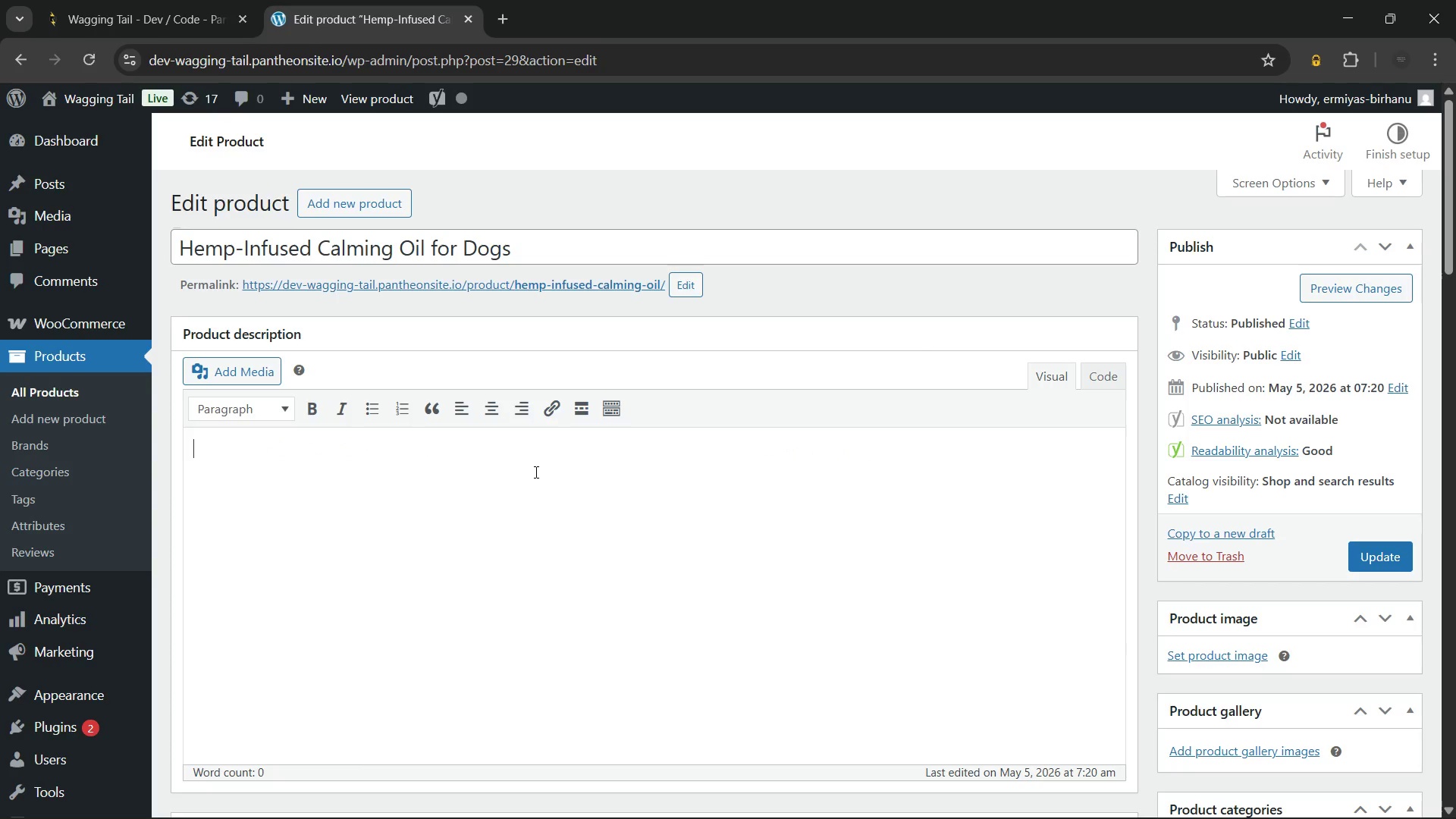 
hold_key(key=ShiftLeft, duration=0.38)
 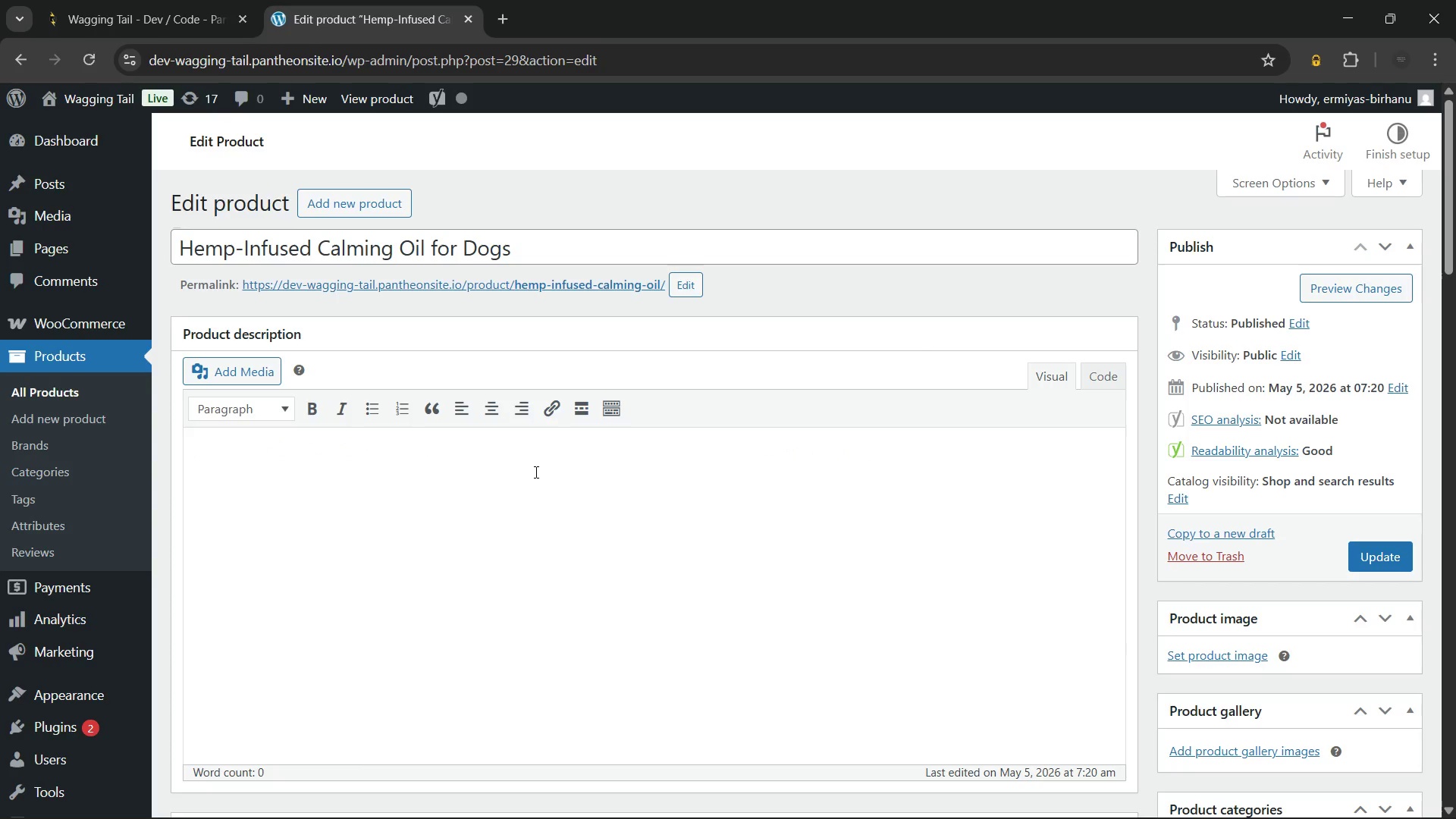 
key(Control+ControlLeft)
 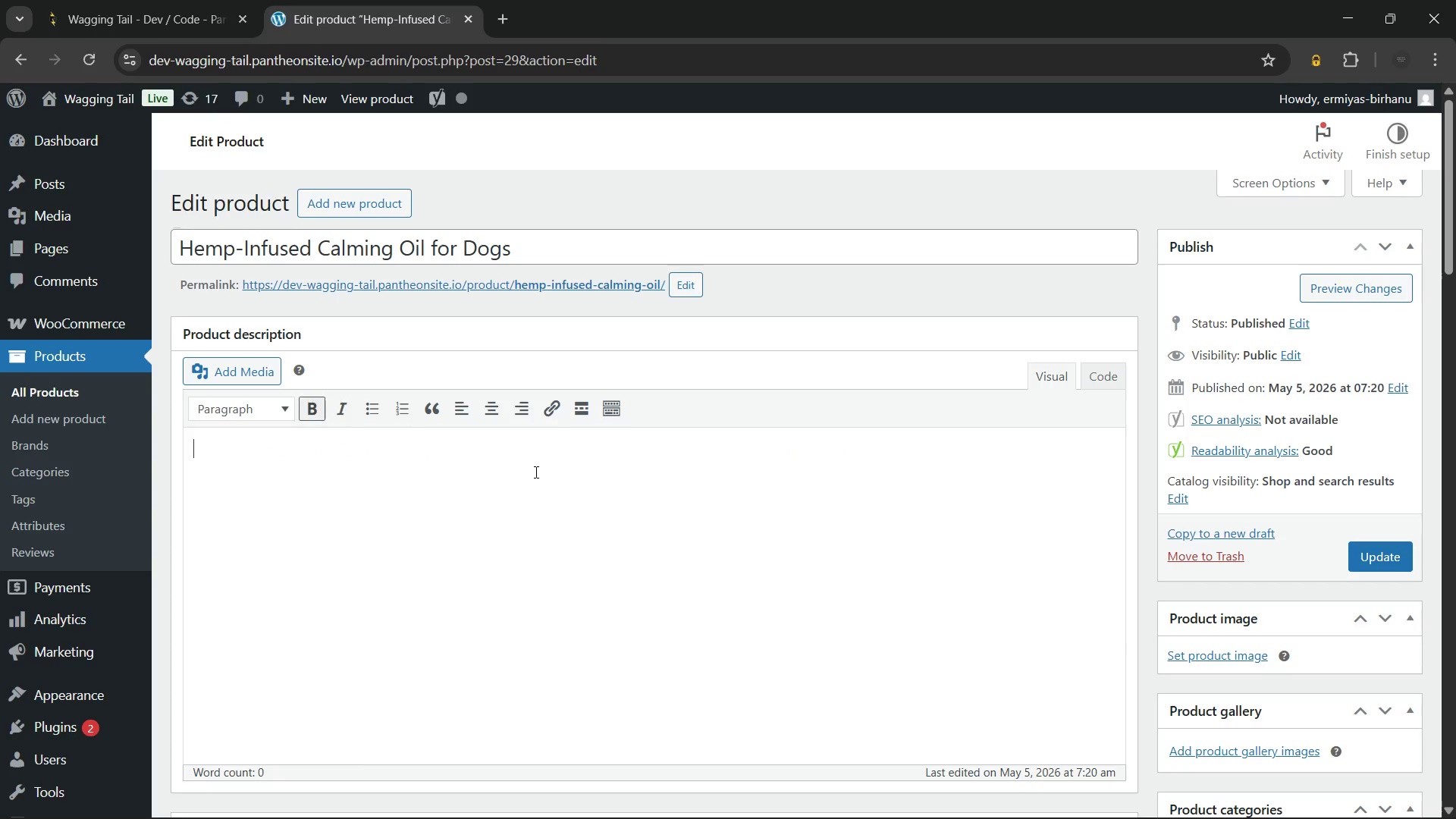 
key(Control+B)
 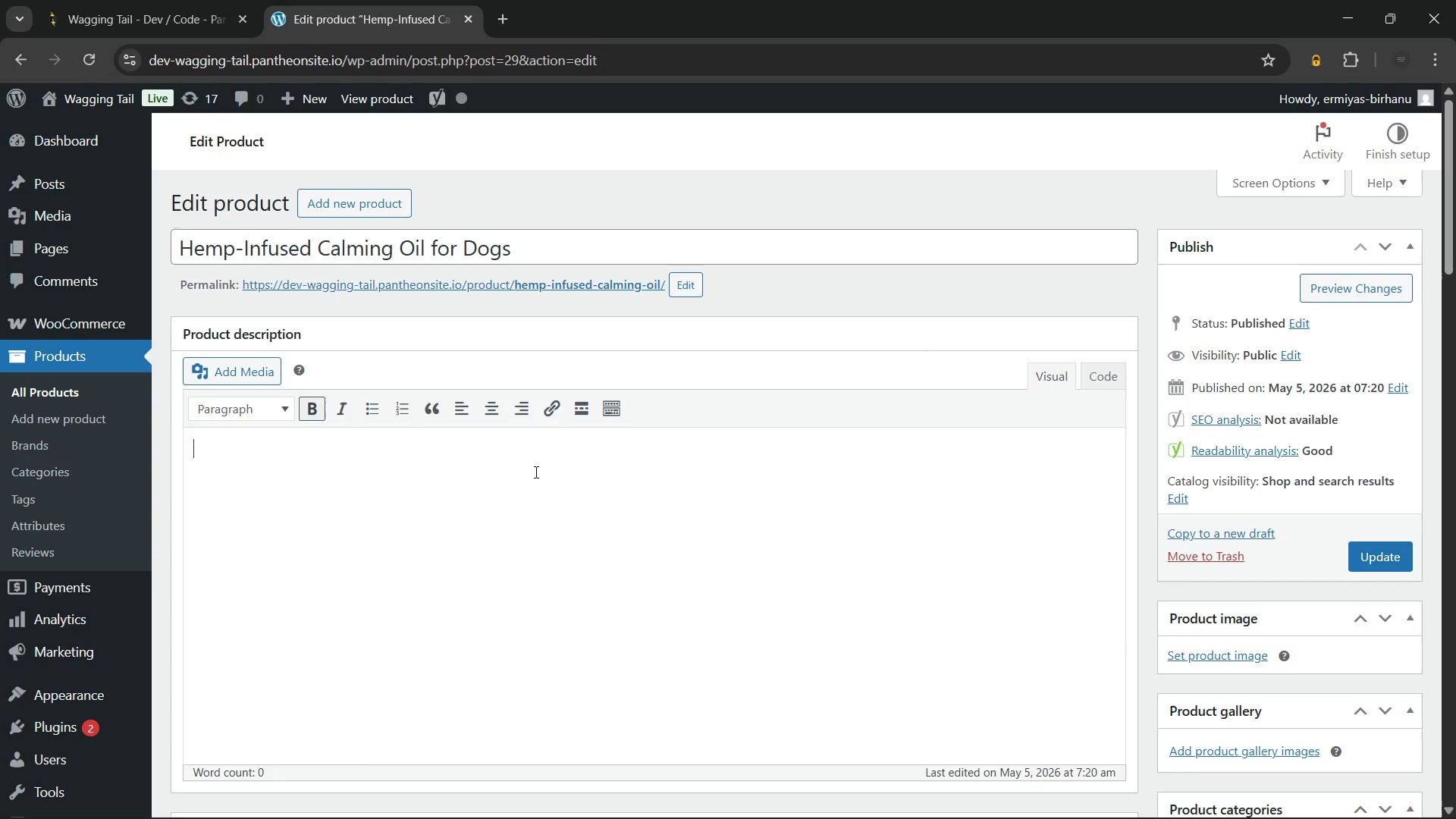 
type(Hemp-Infused)
 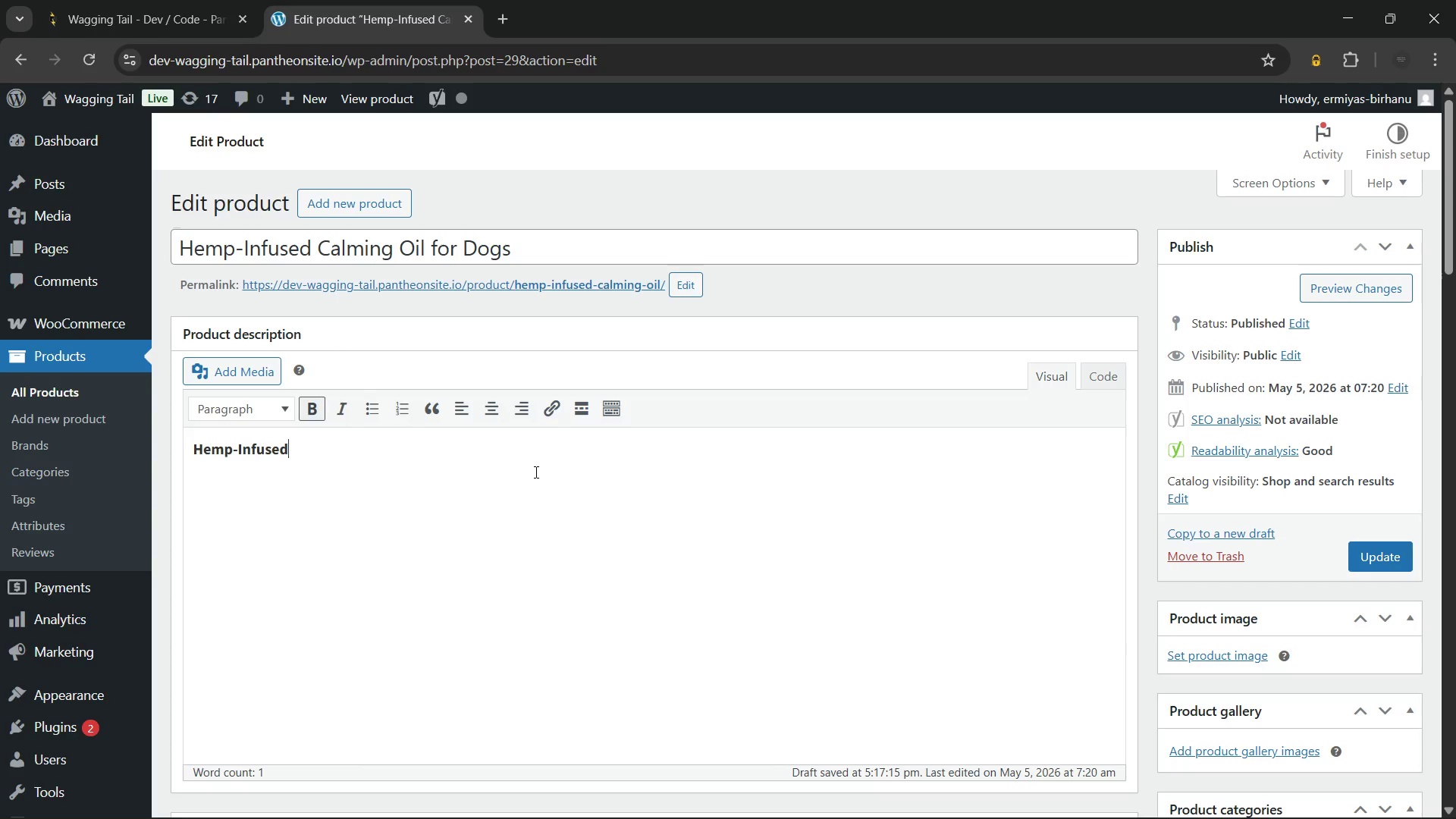 
type( Calming Oil )
 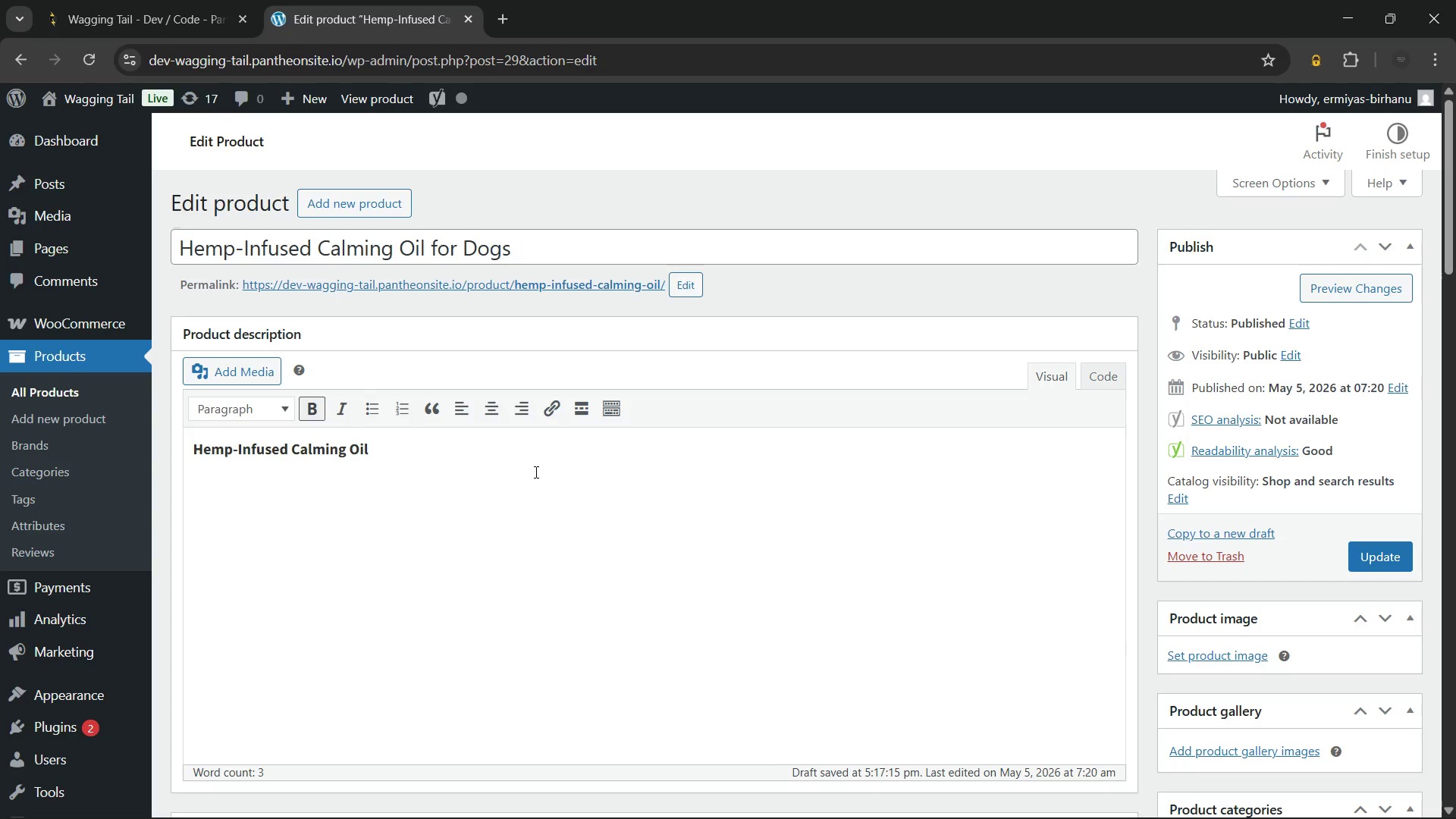 
key(Control+B)
 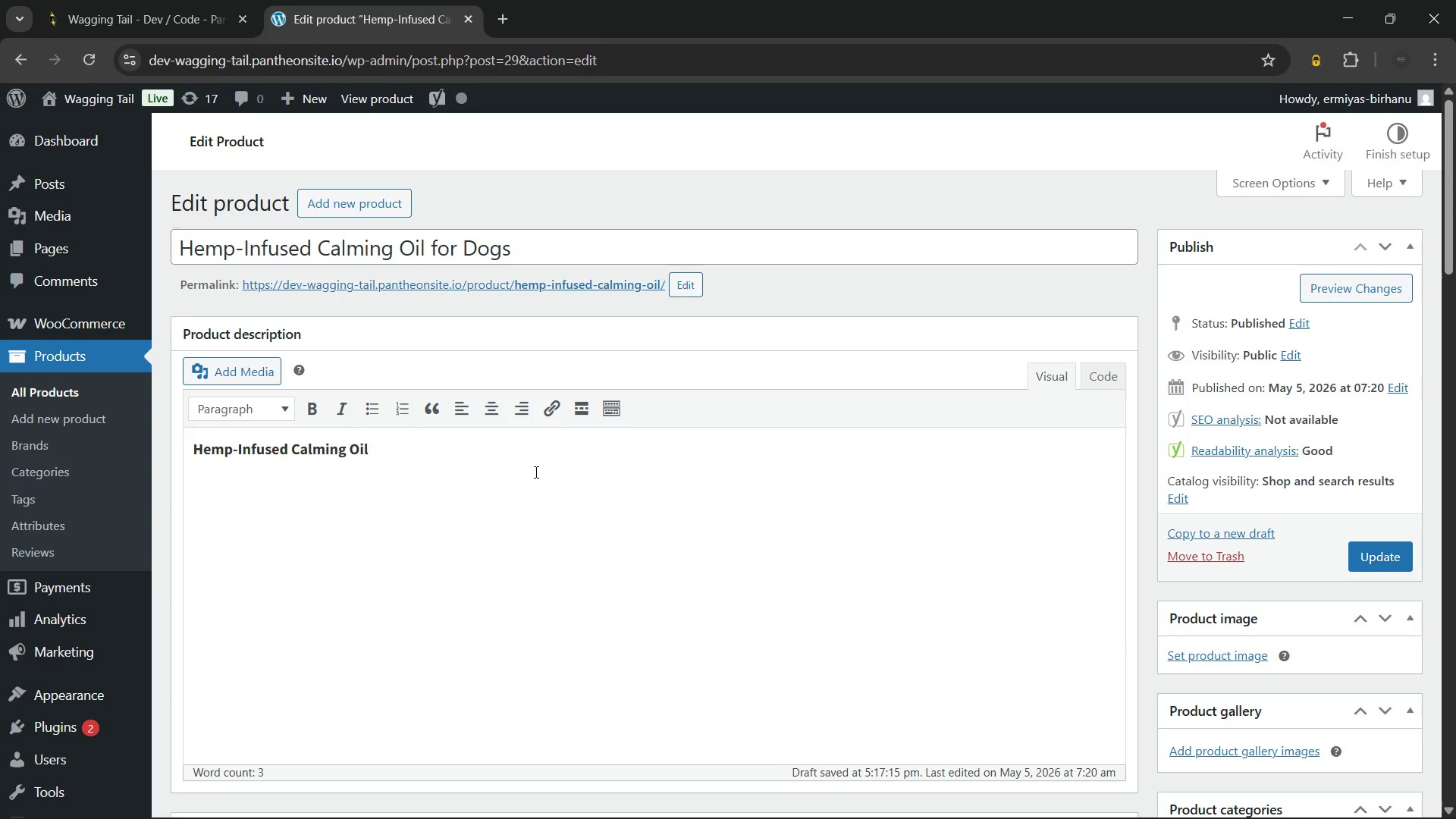 
type(for dogs delivers the natural benefits of full-spectrum hemp in every drop. Cold-pressed Omega)
 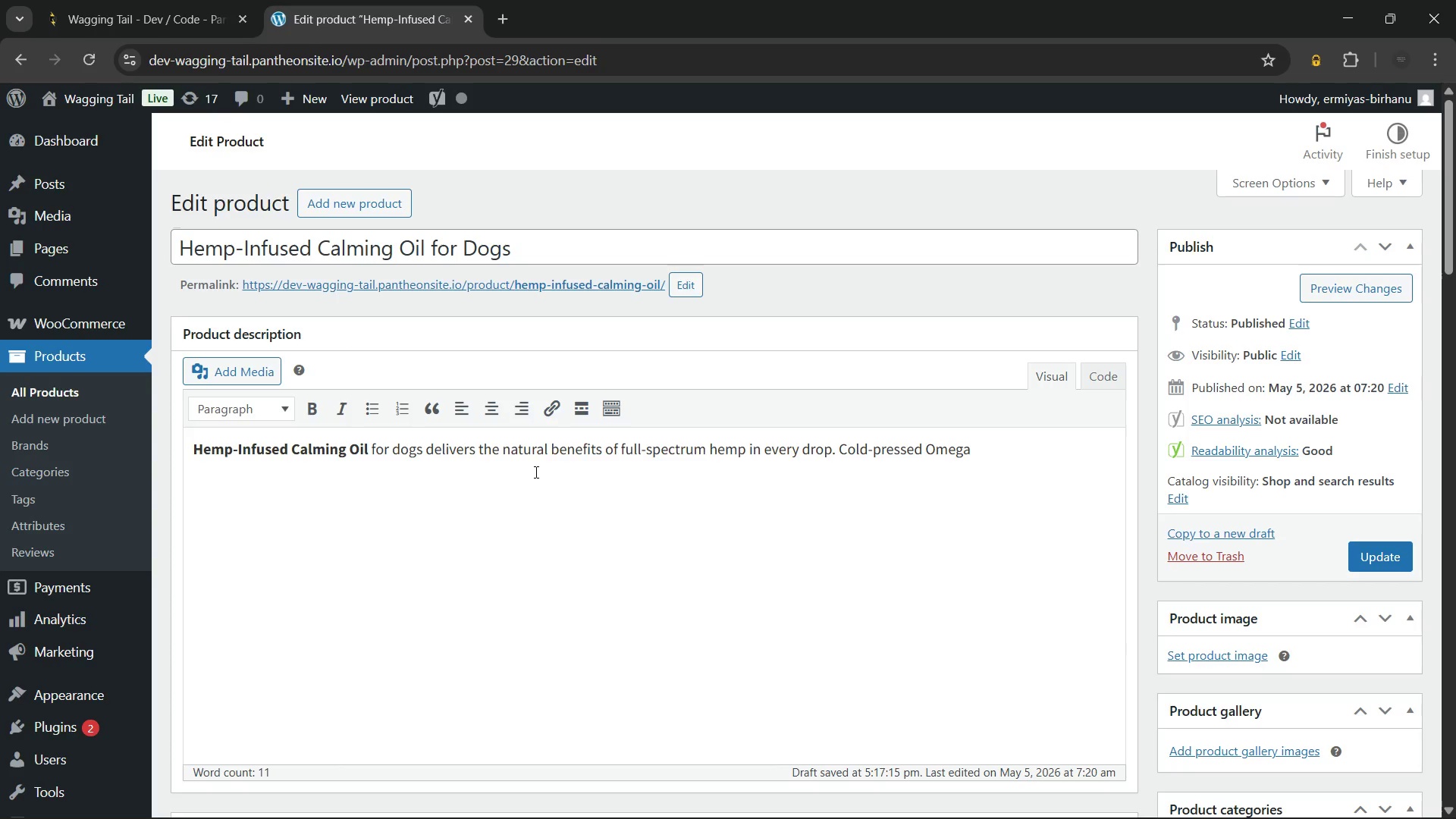 
wait(12.08)
 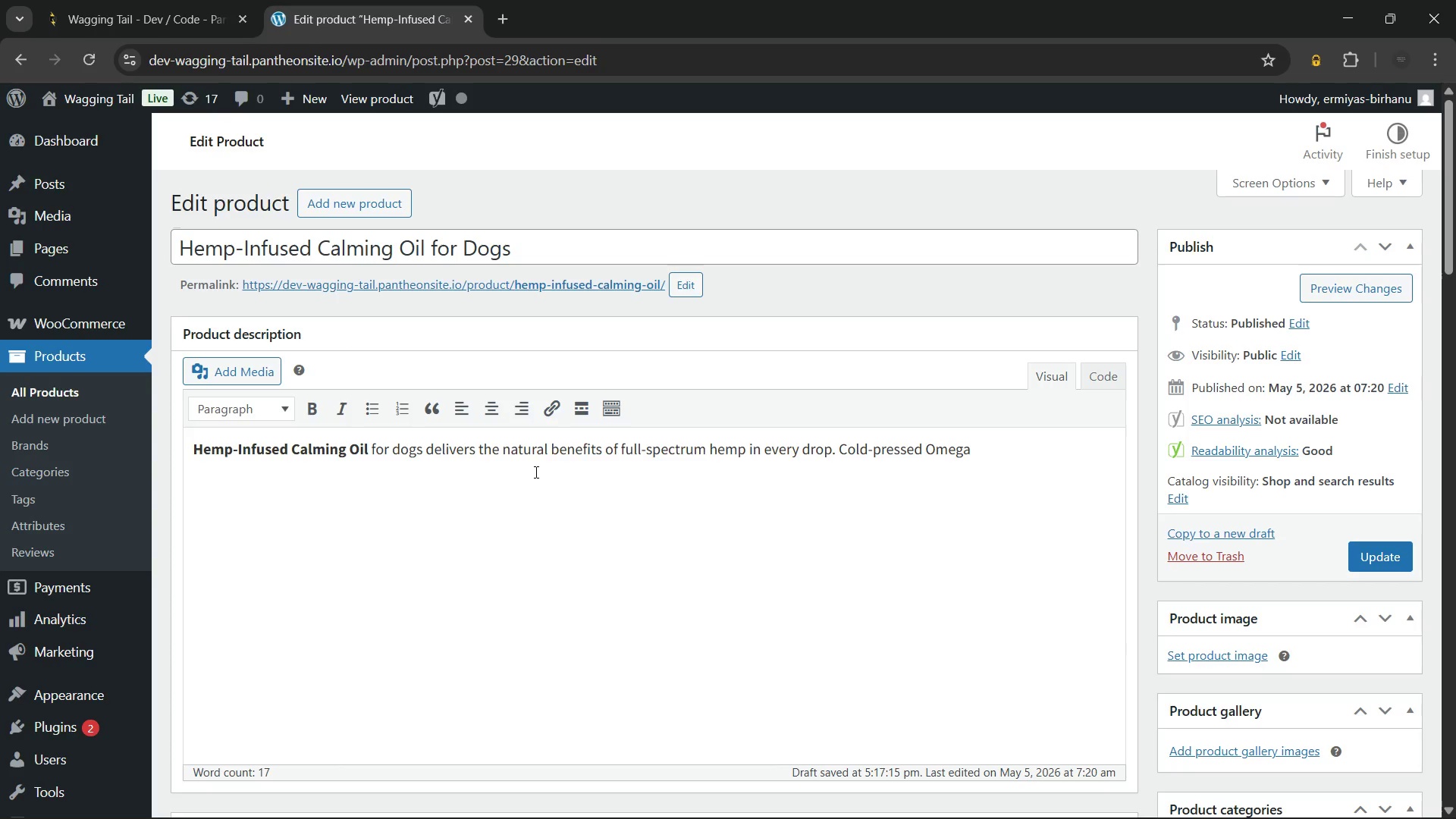 
type( fatty acids reduce)
 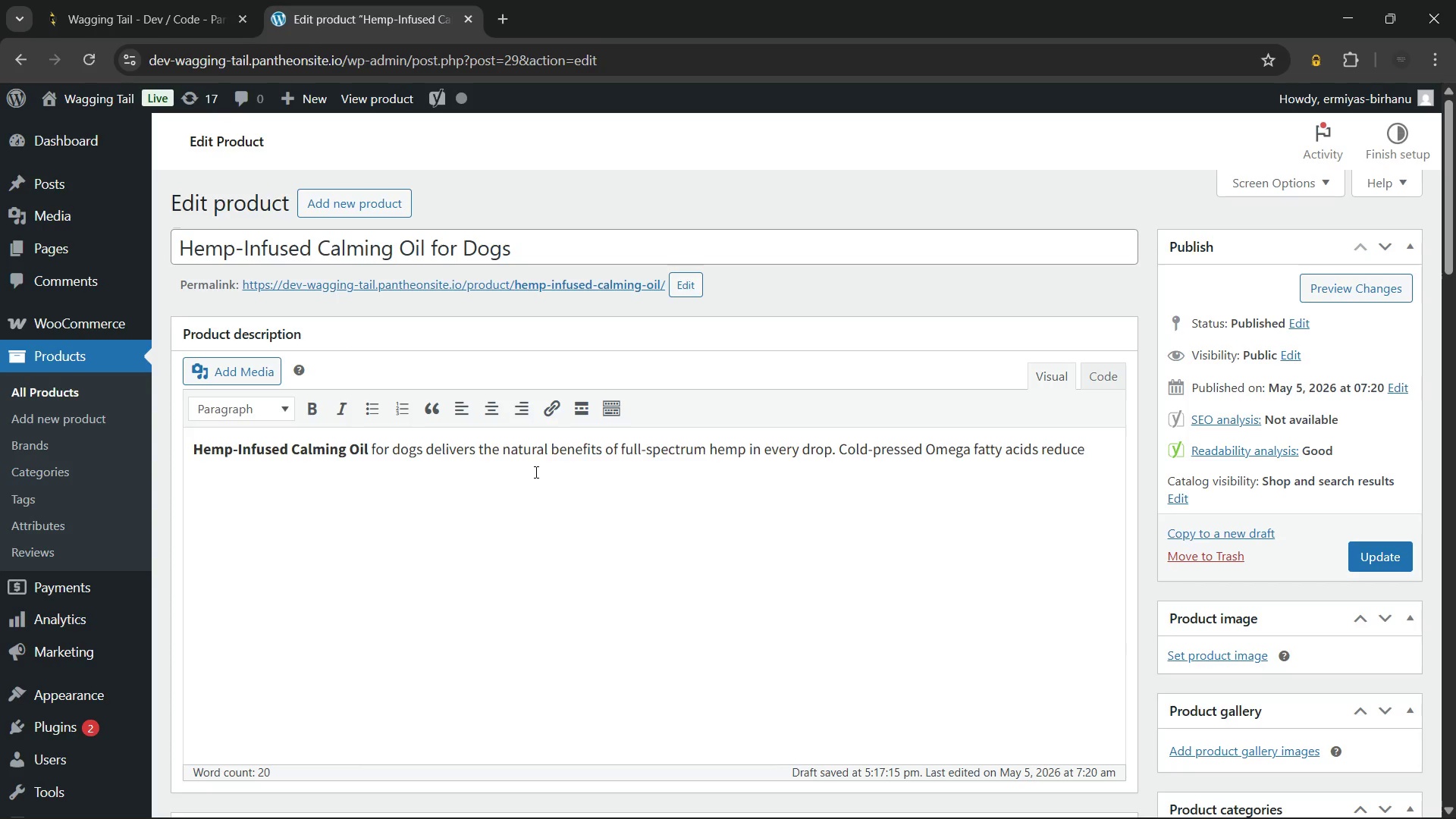 
wait(13.11)
 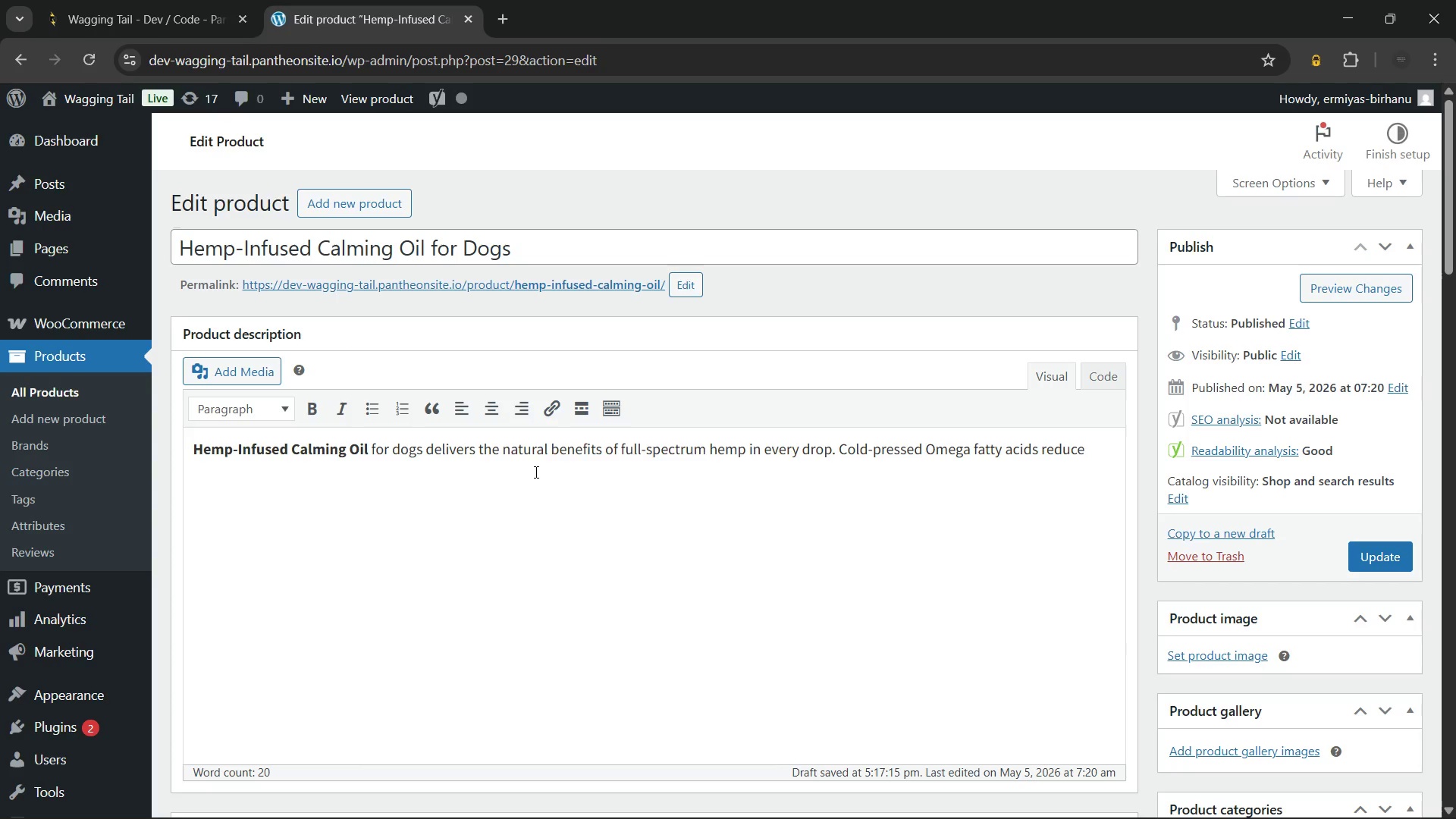 
type( inflammation and promote a calm, relaxed)
 